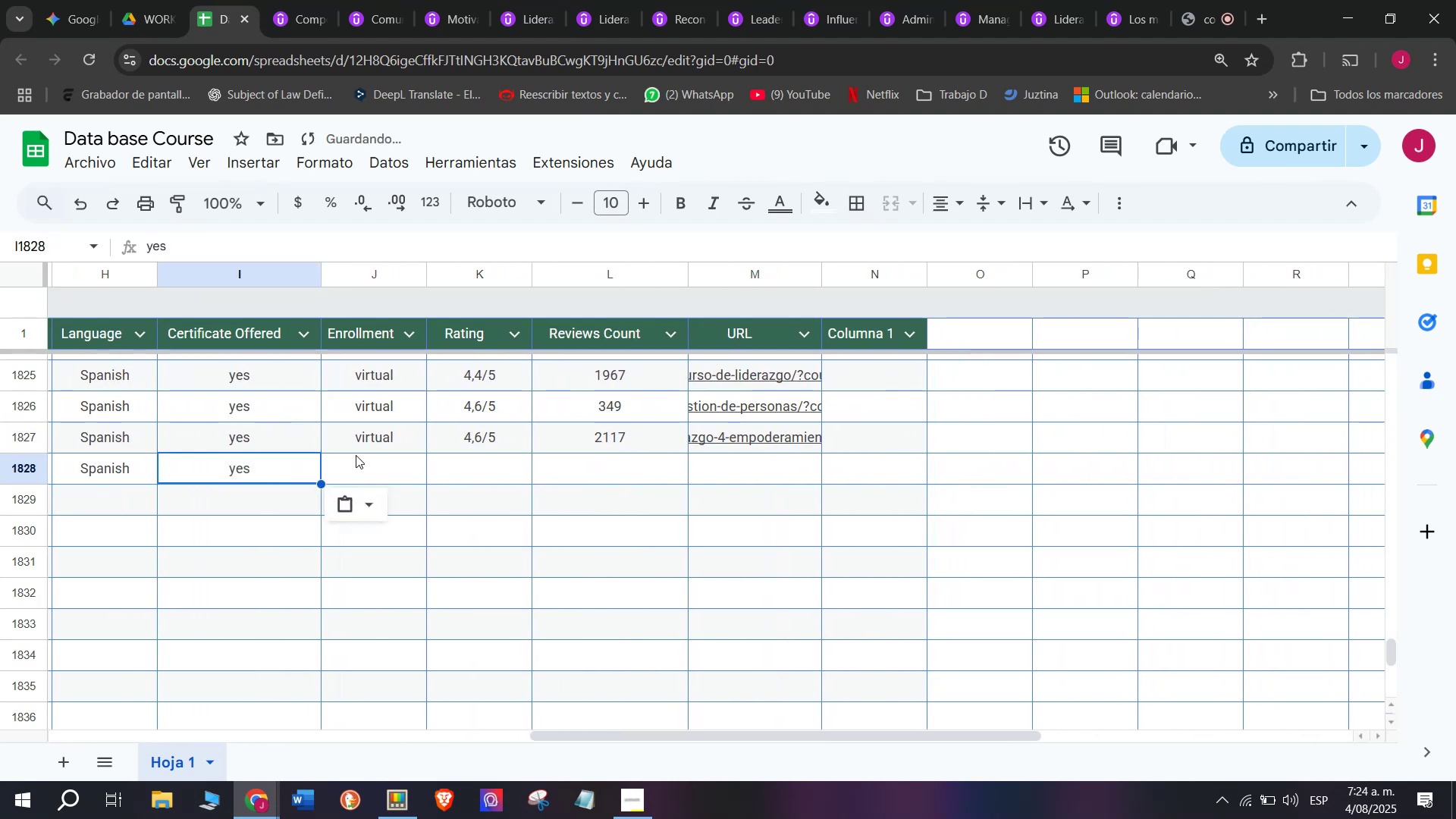 
key(Control+ControlLeft)
 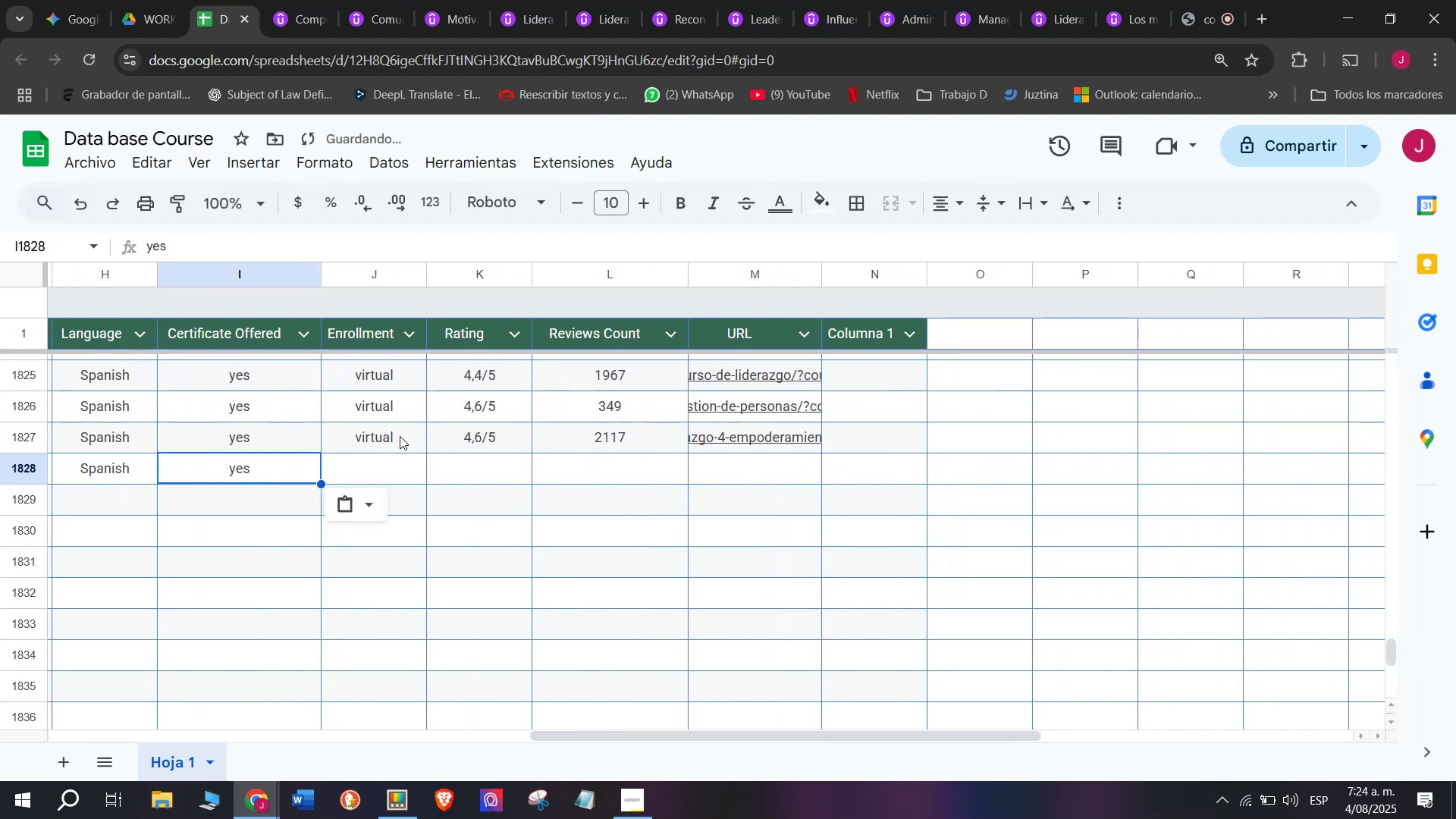 
key(Z)
 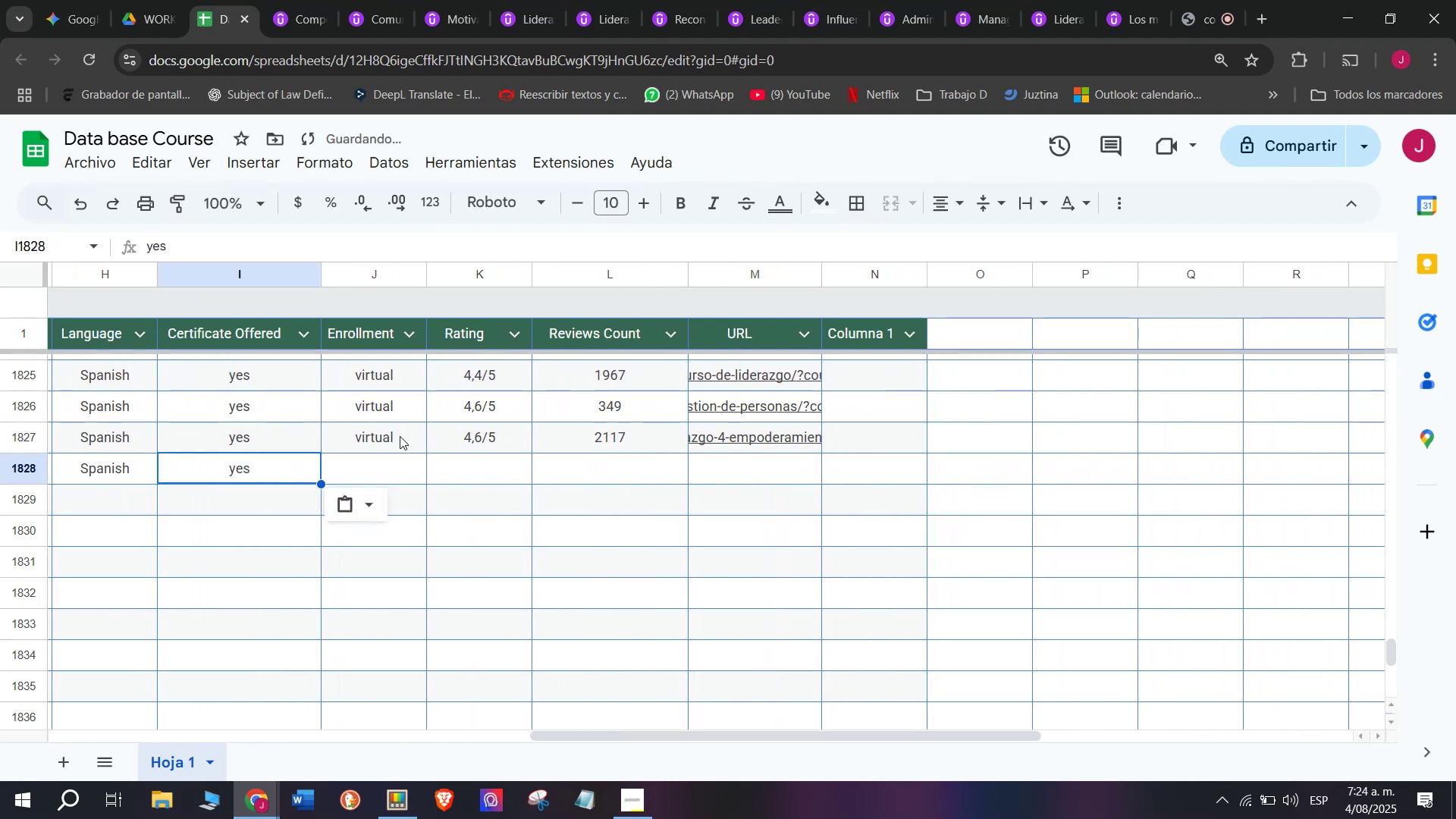 
triple_click([400, 436])
 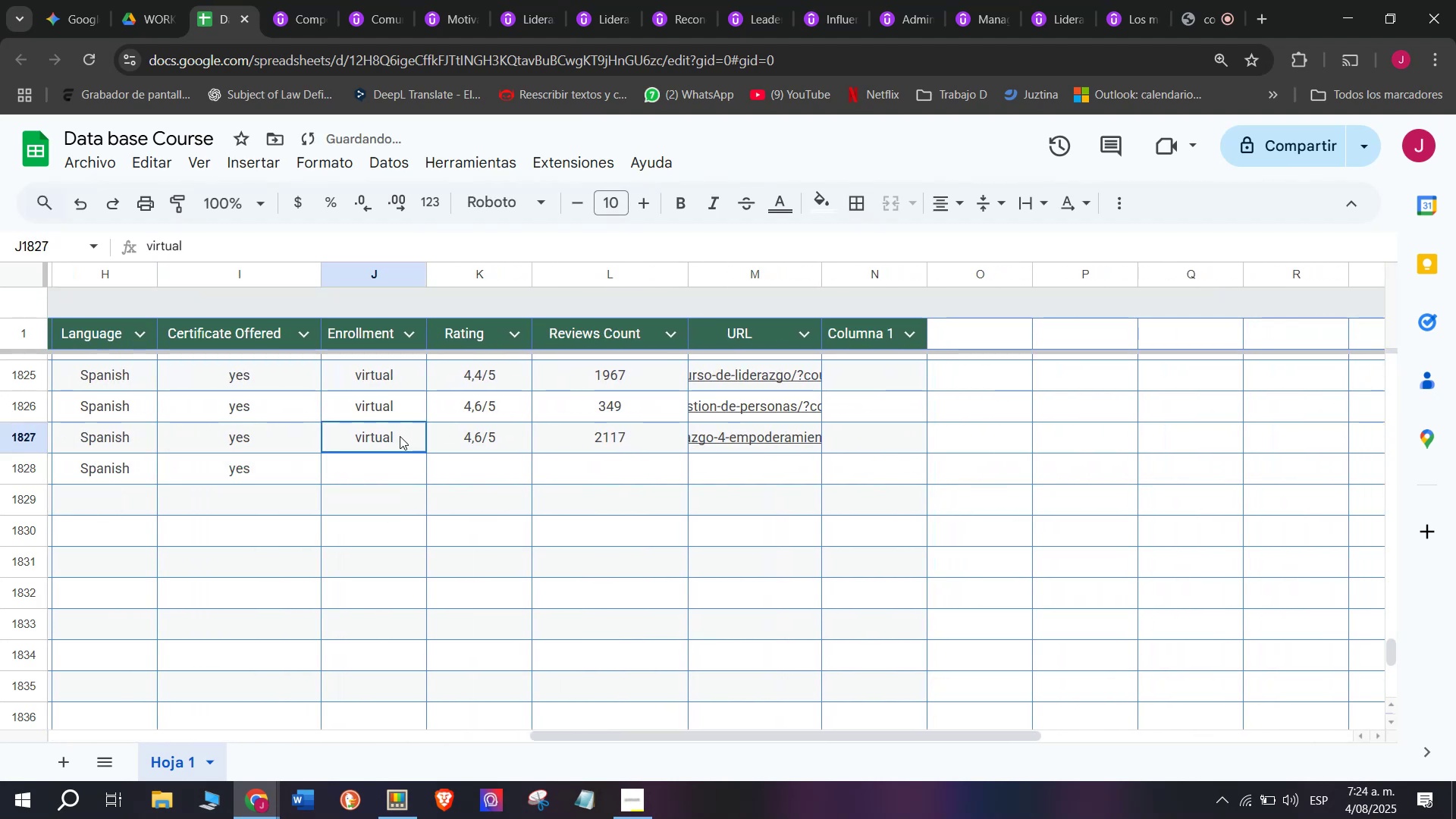 
key(Break)
 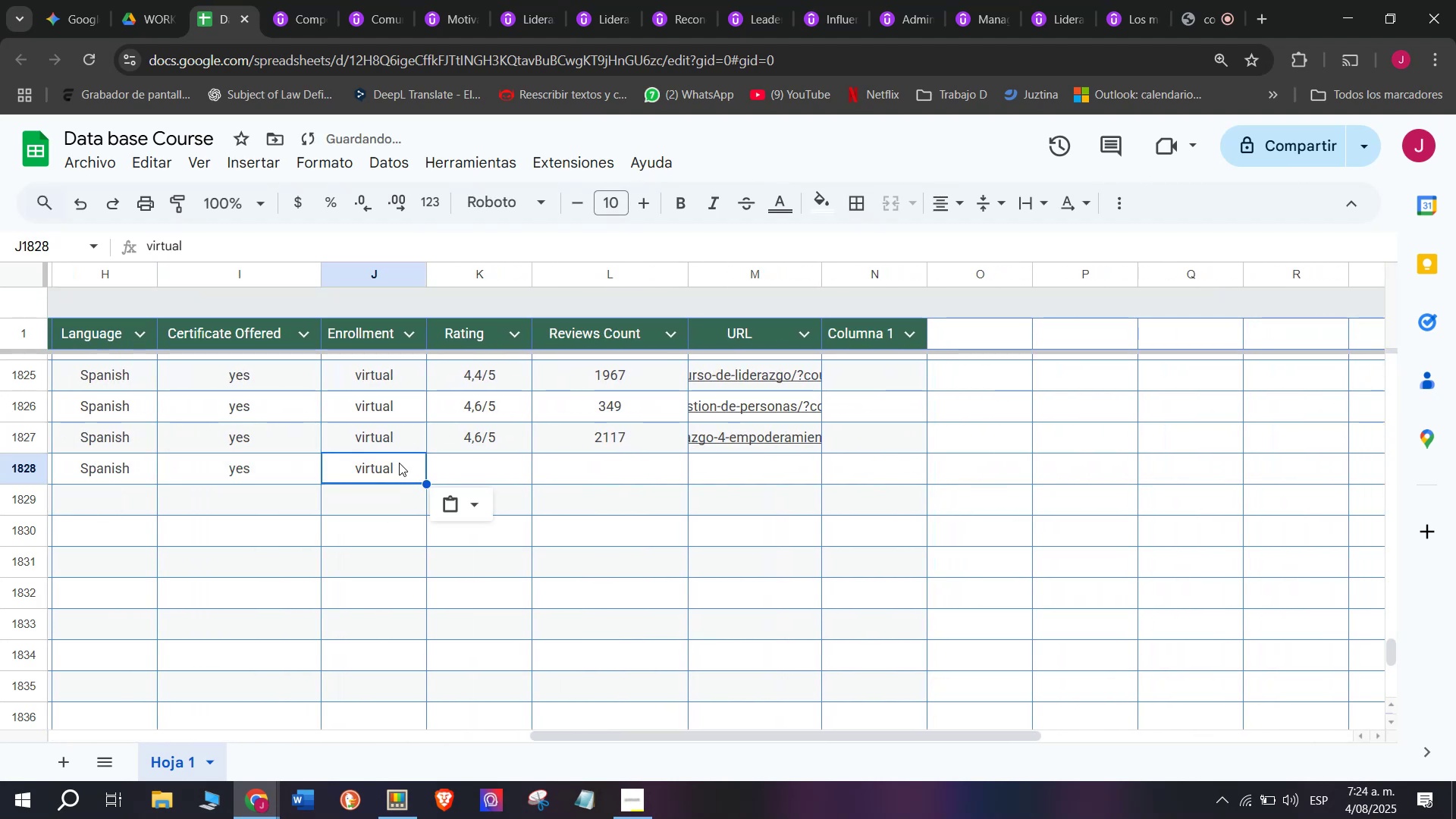 
key(Control+C)
 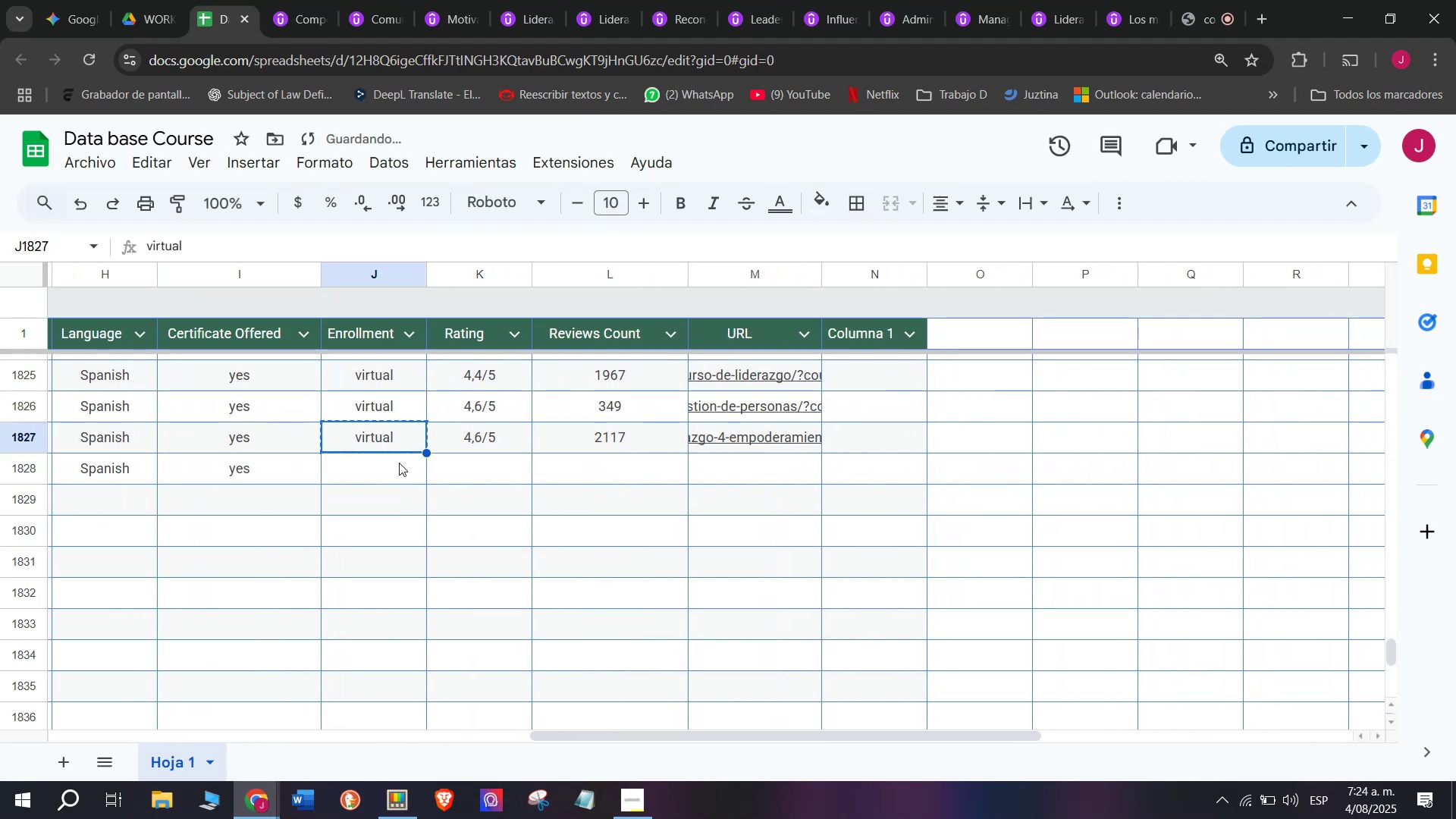 
key(Control+ControlLeft)
 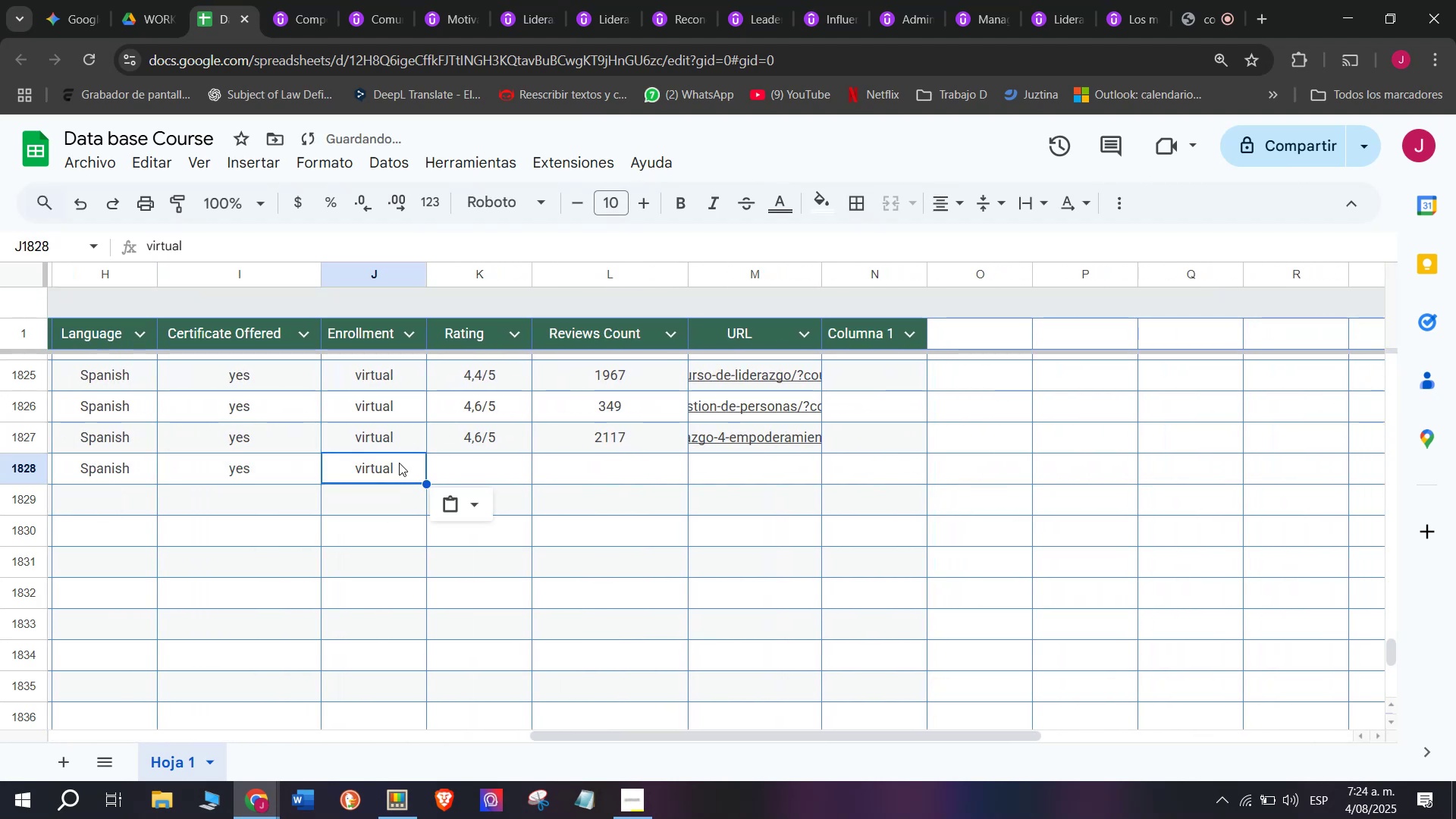 
triple_click([399, 463])
 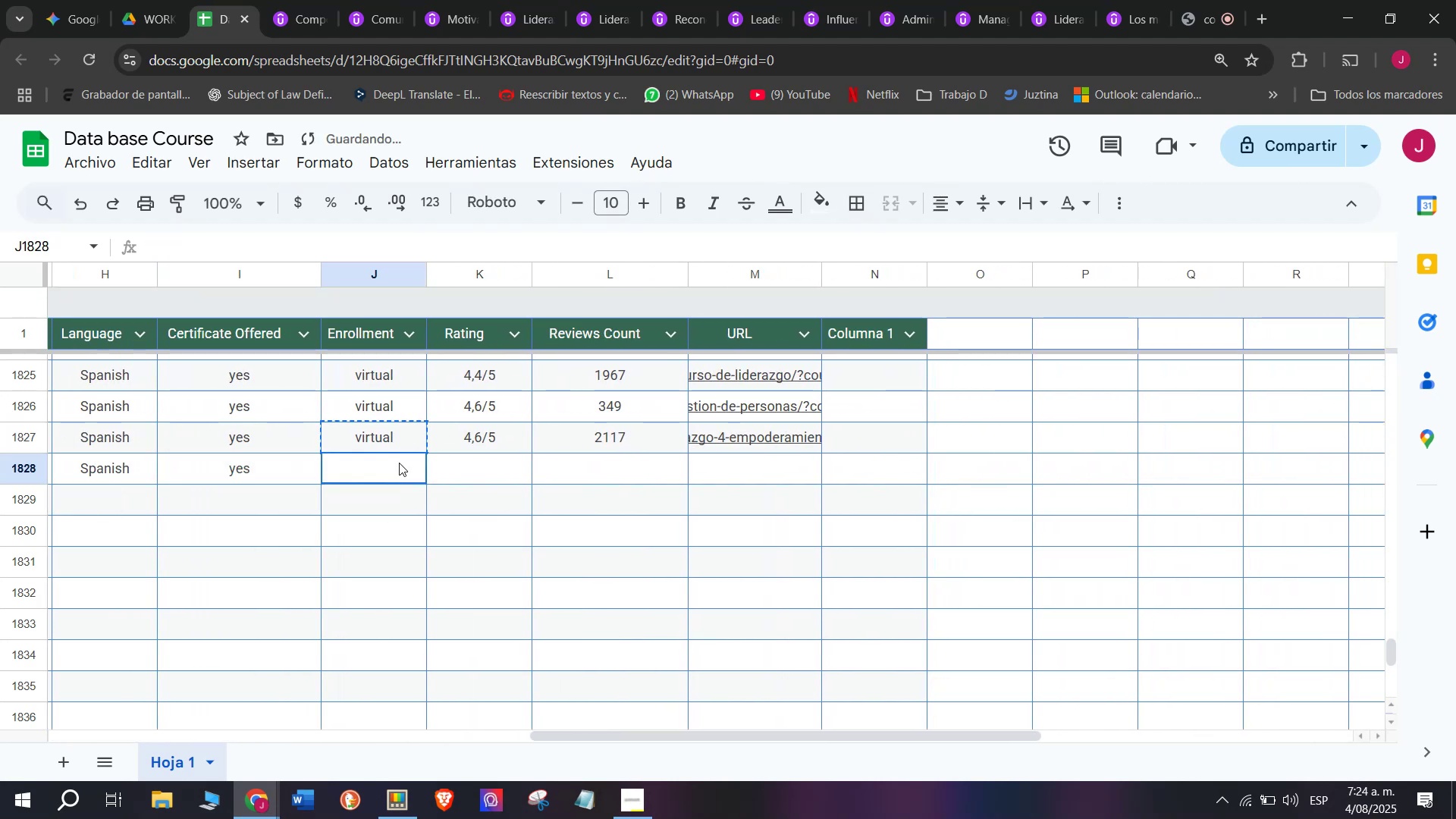 
key(Z)
 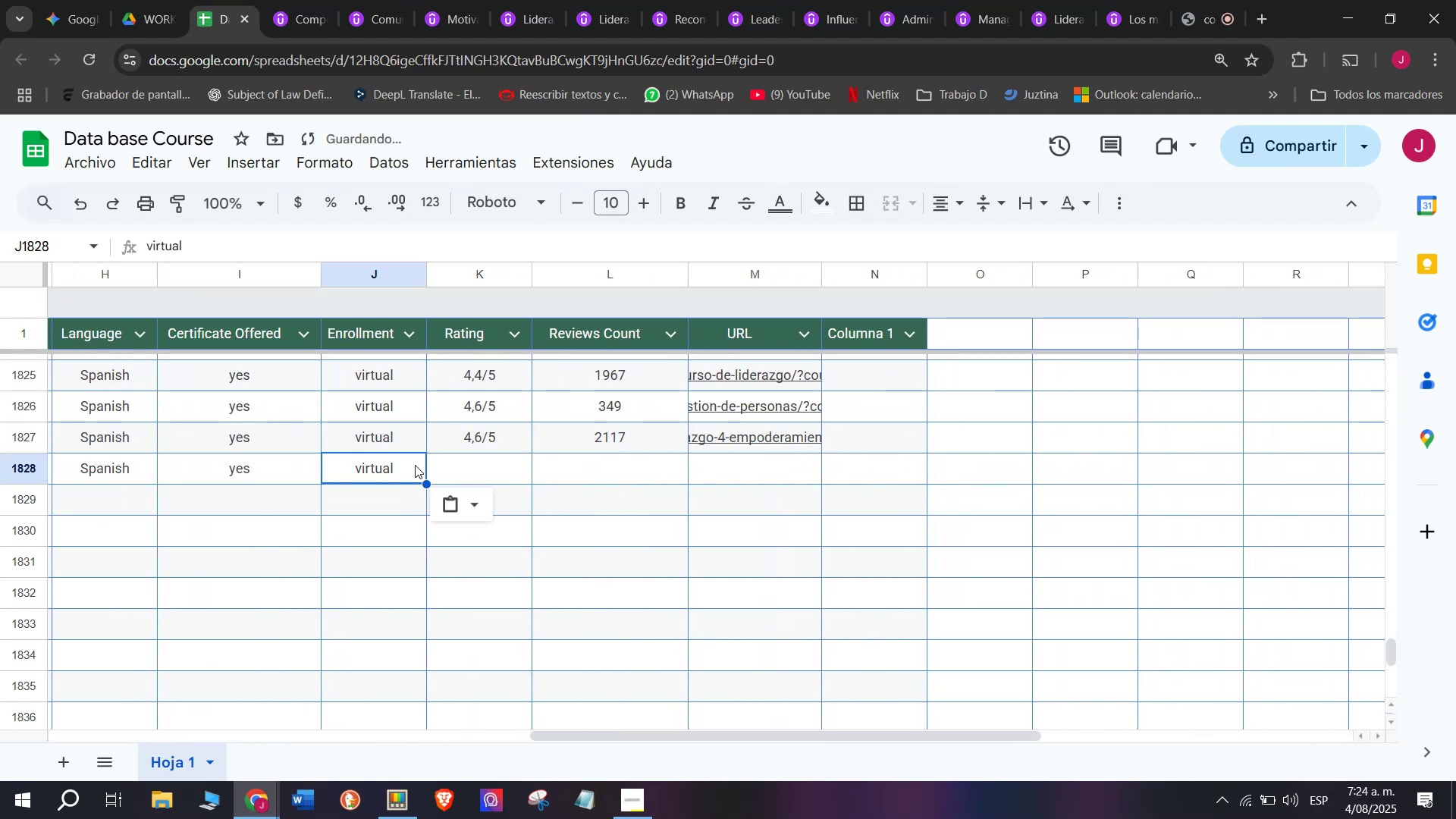 
key(Control+ControlLeft)
 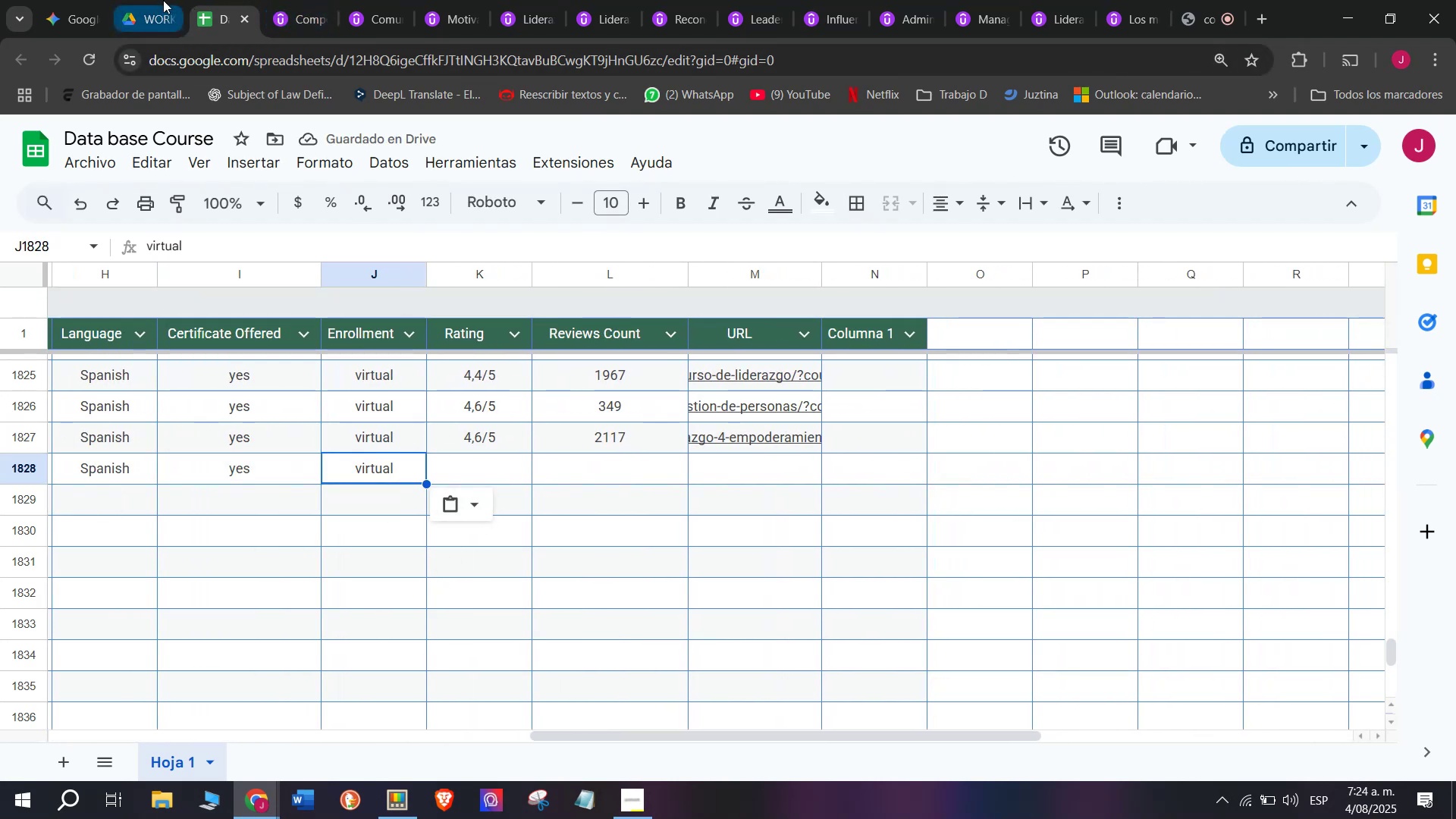 
key(Control+V)
 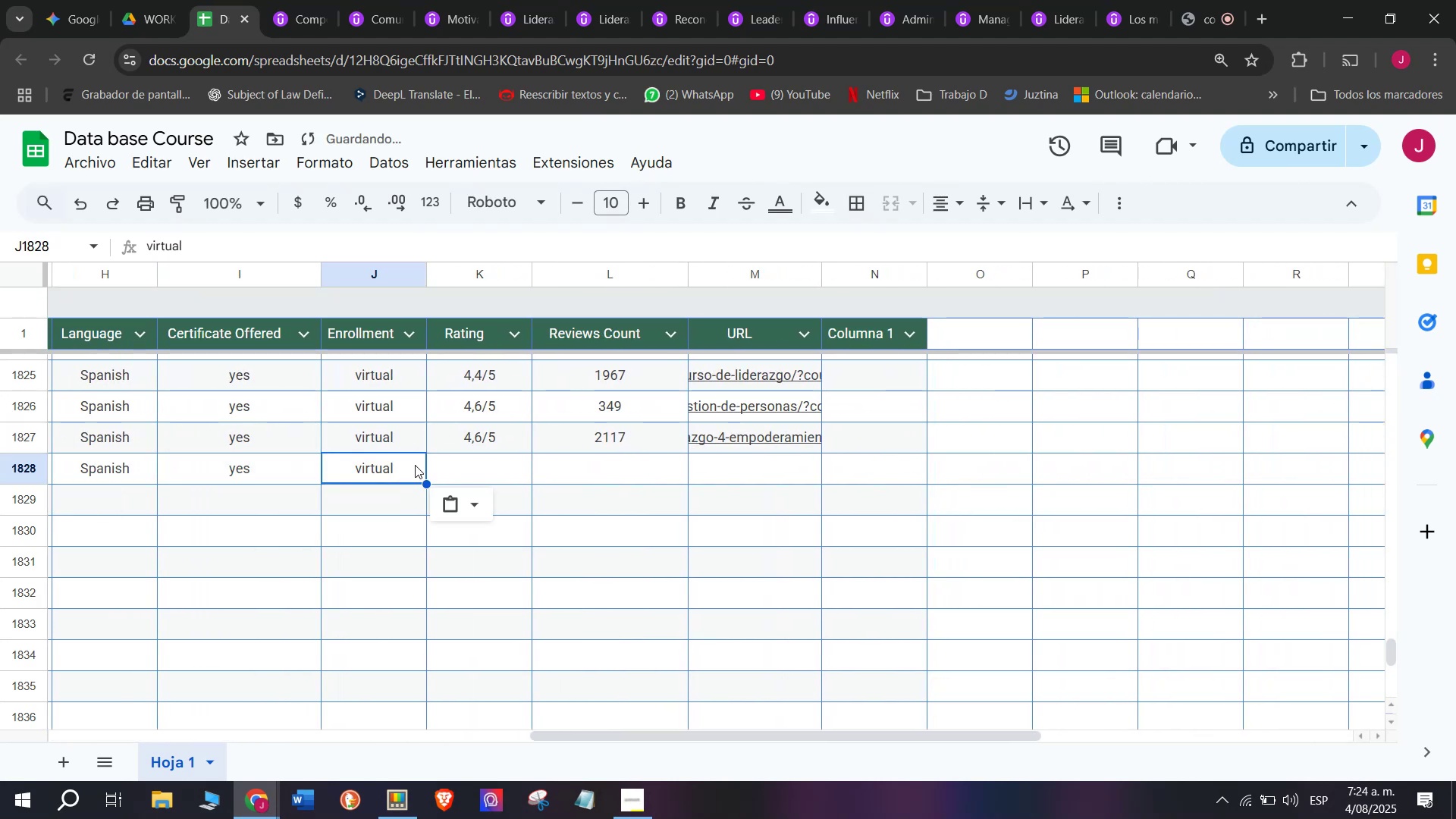 
wait(6.41)
 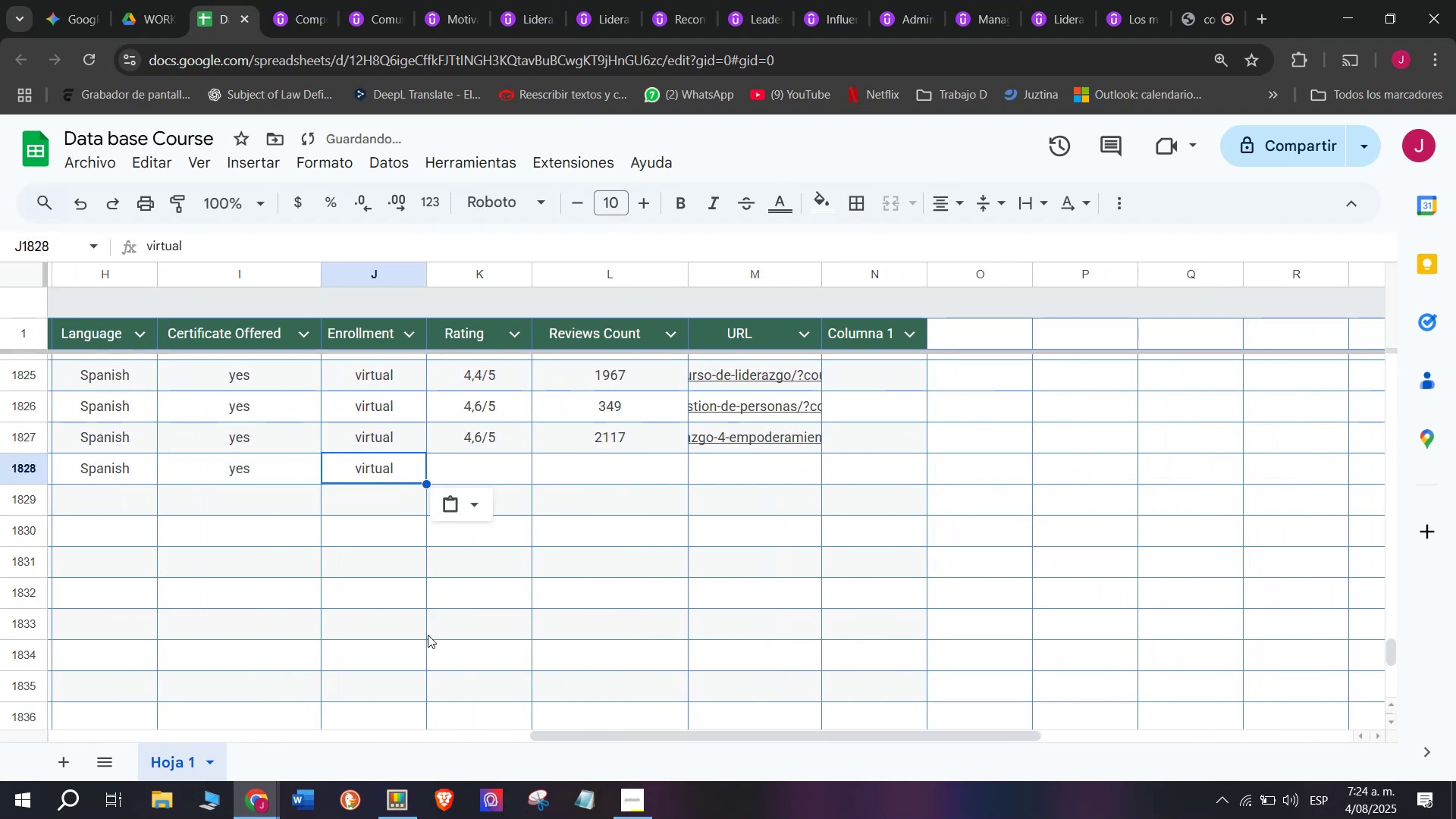 
left_click([303, 0])
 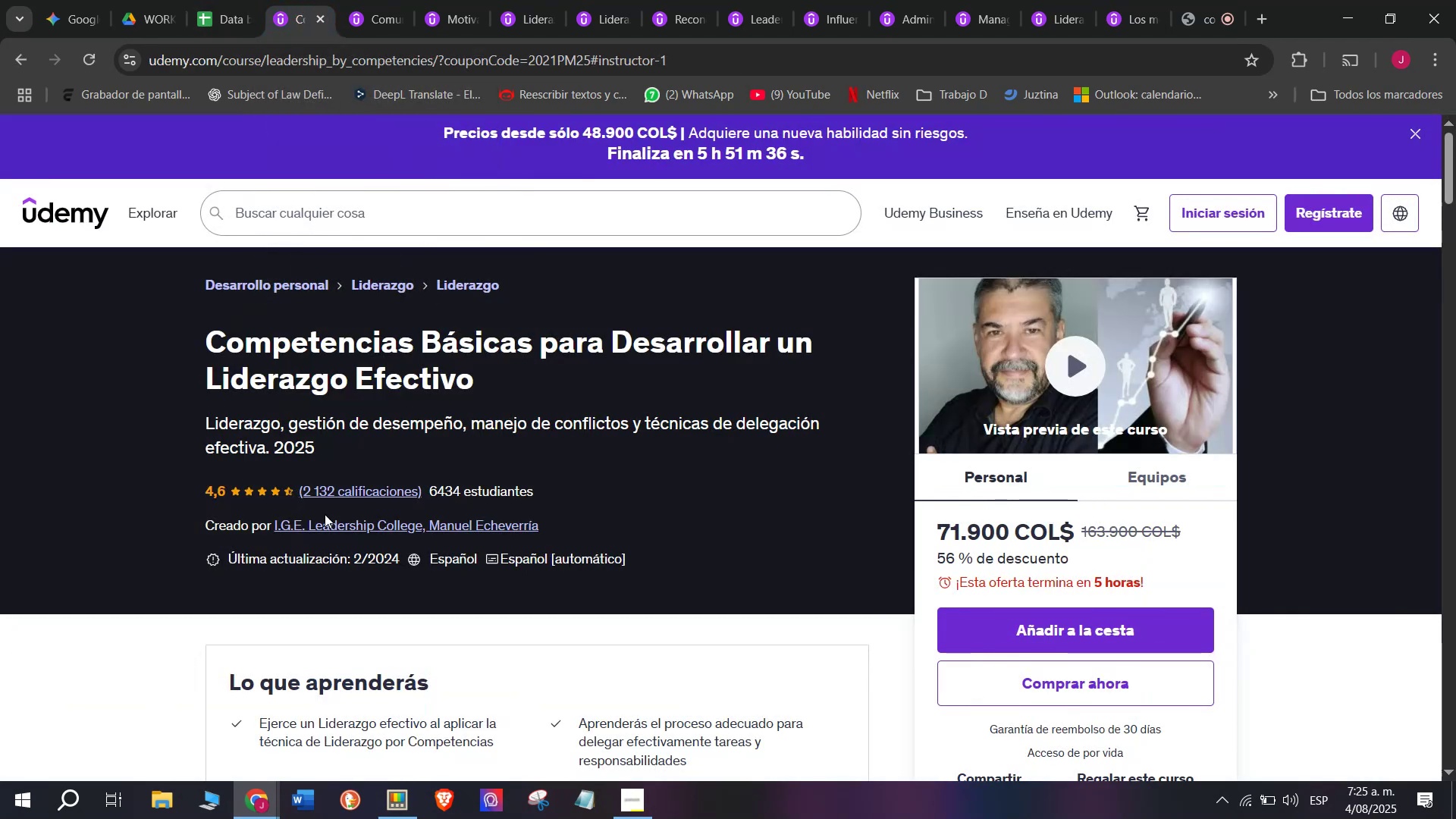 
left_click([190, 0])
 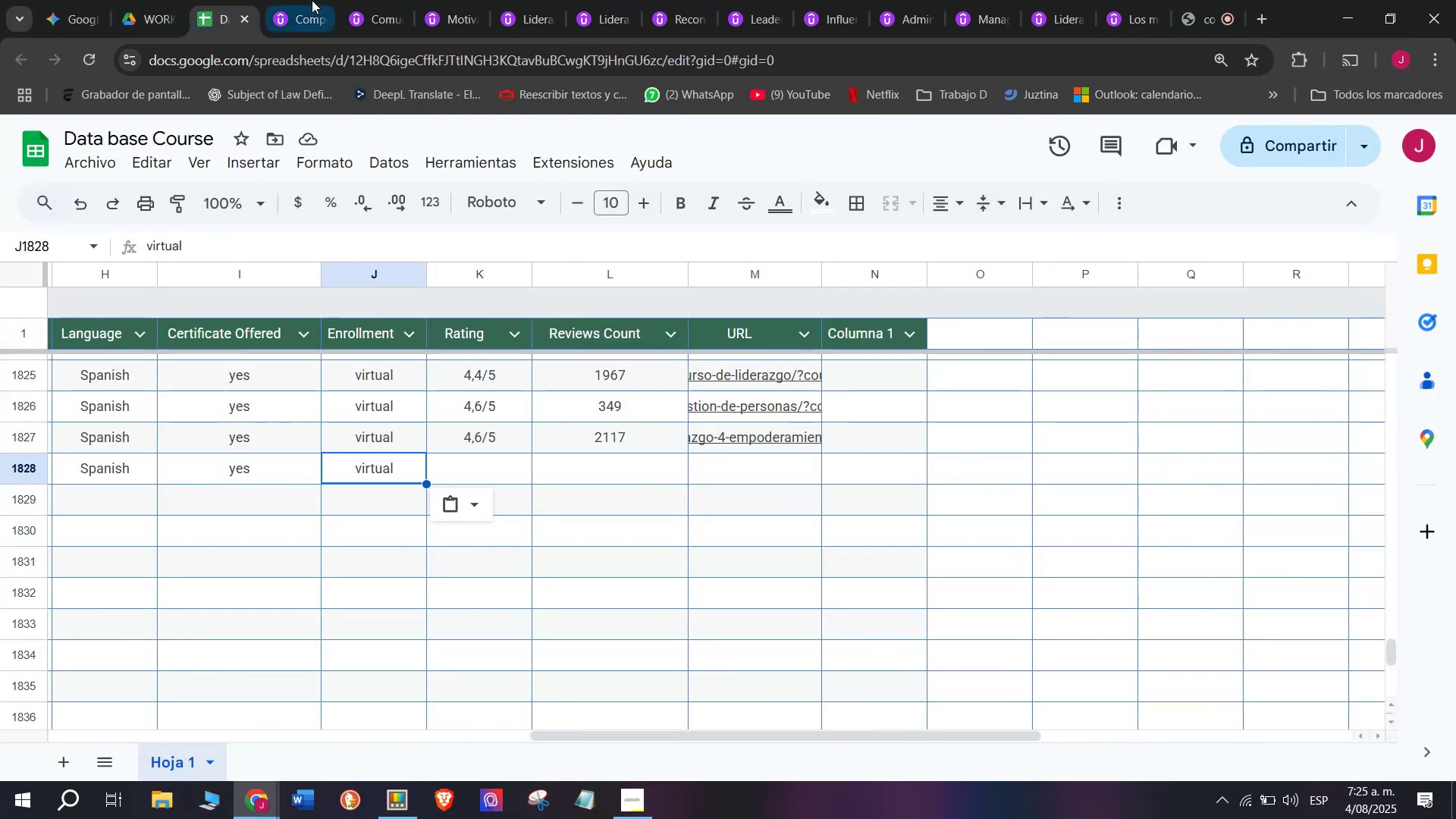 
left_click([306, 0])
 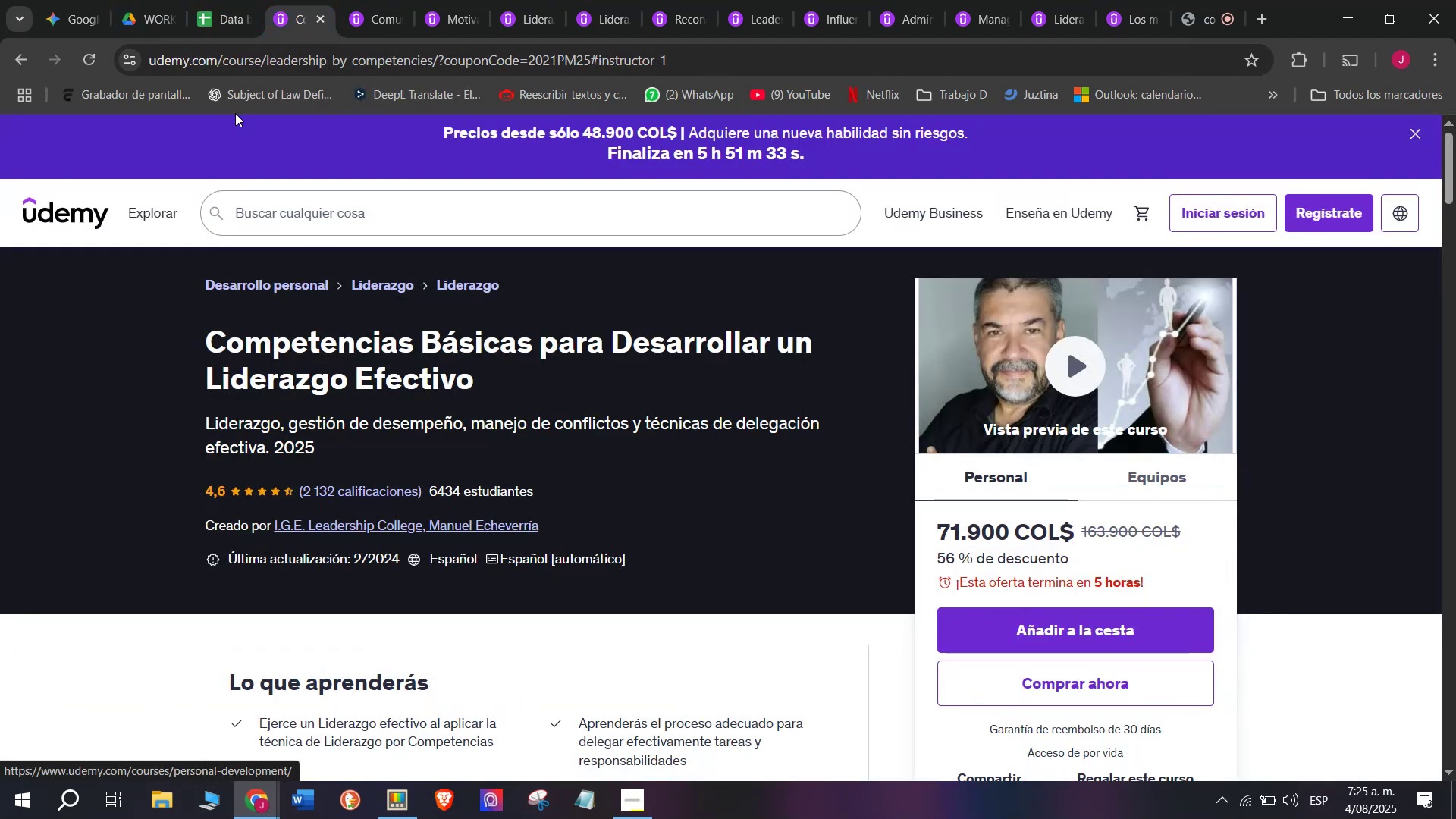 
left_click([241, 0])
 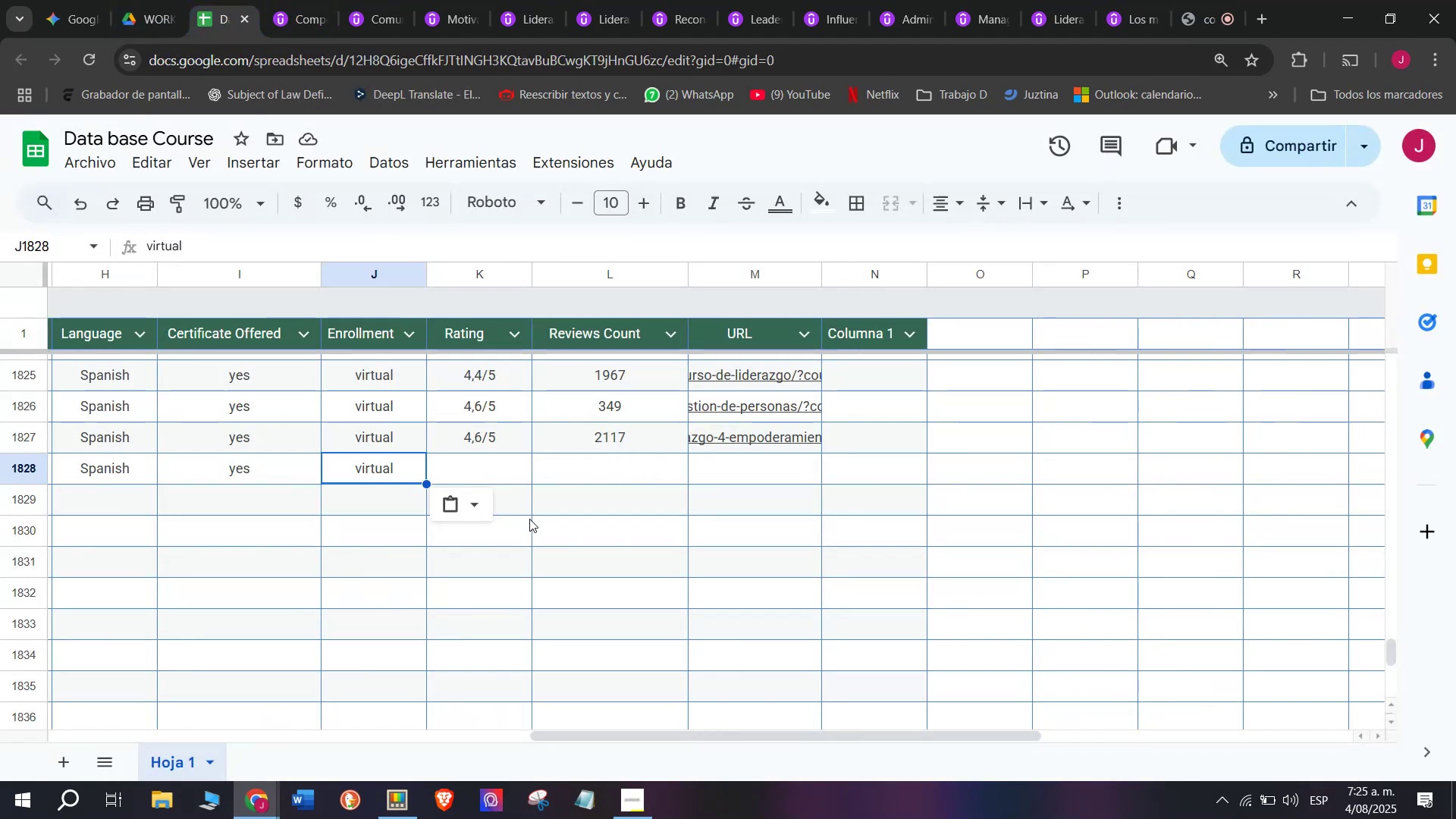 
left_click([482, 433])
 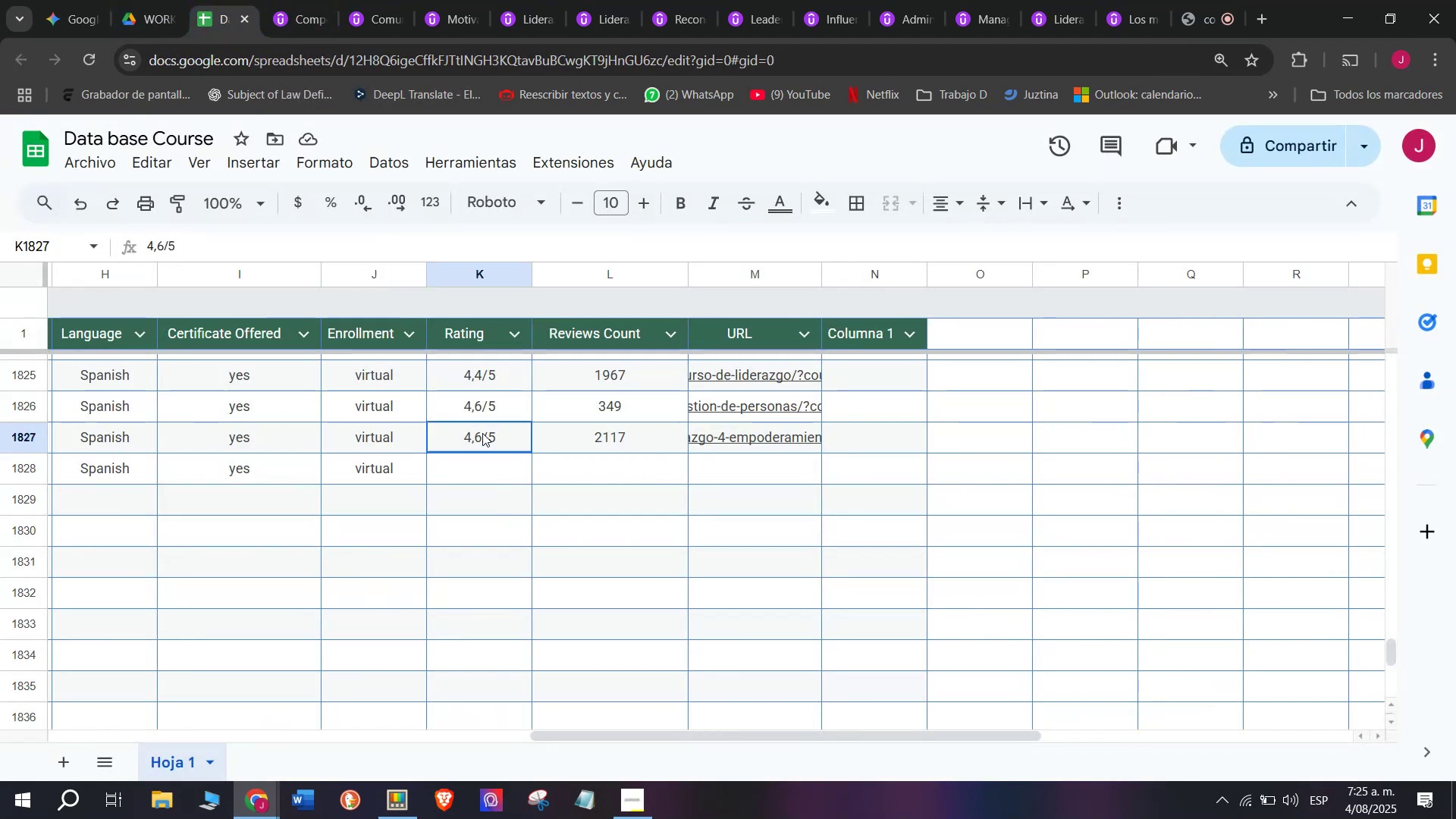 
key(Break)
 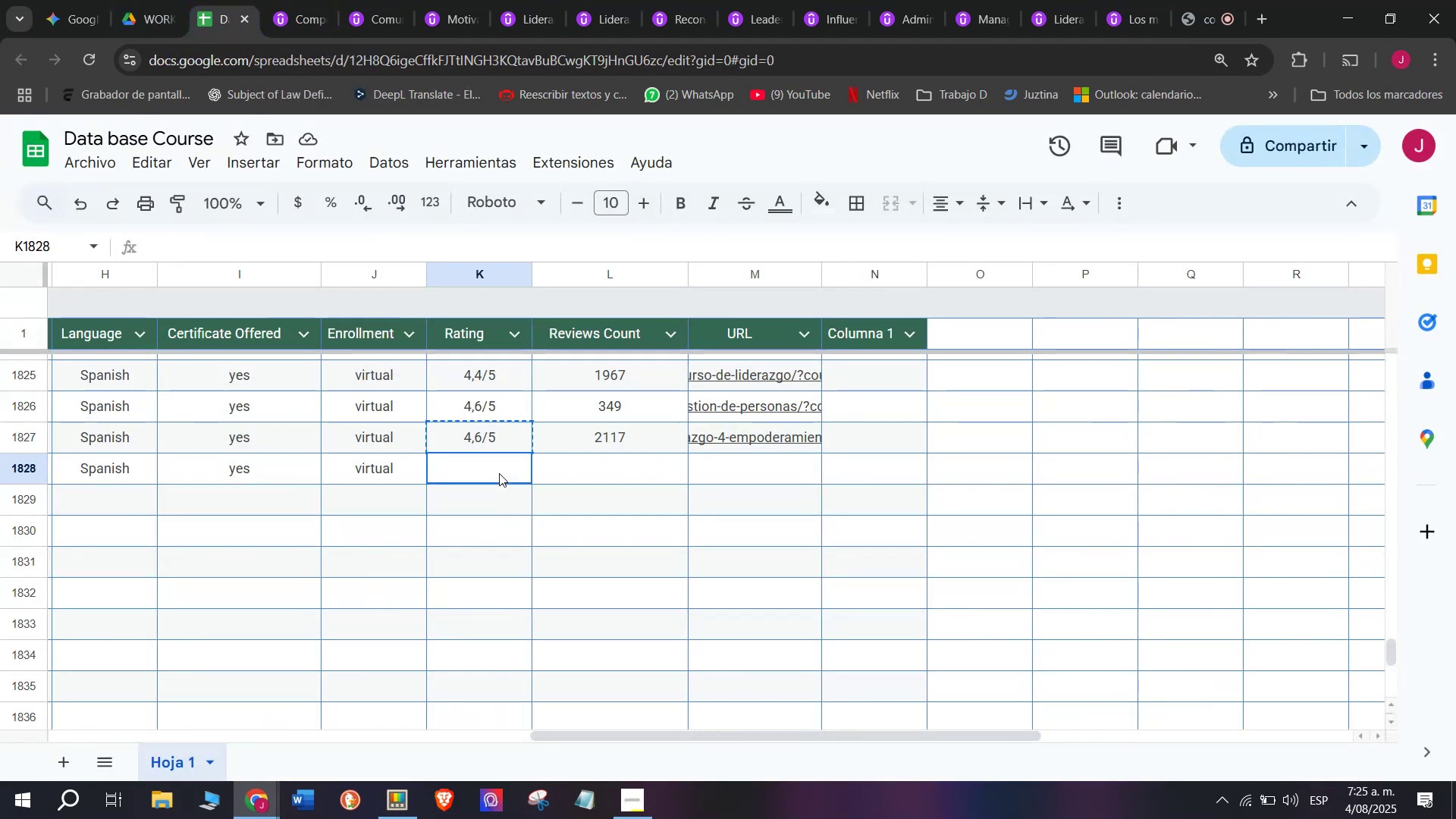 
key(Control+ControlLeft)
 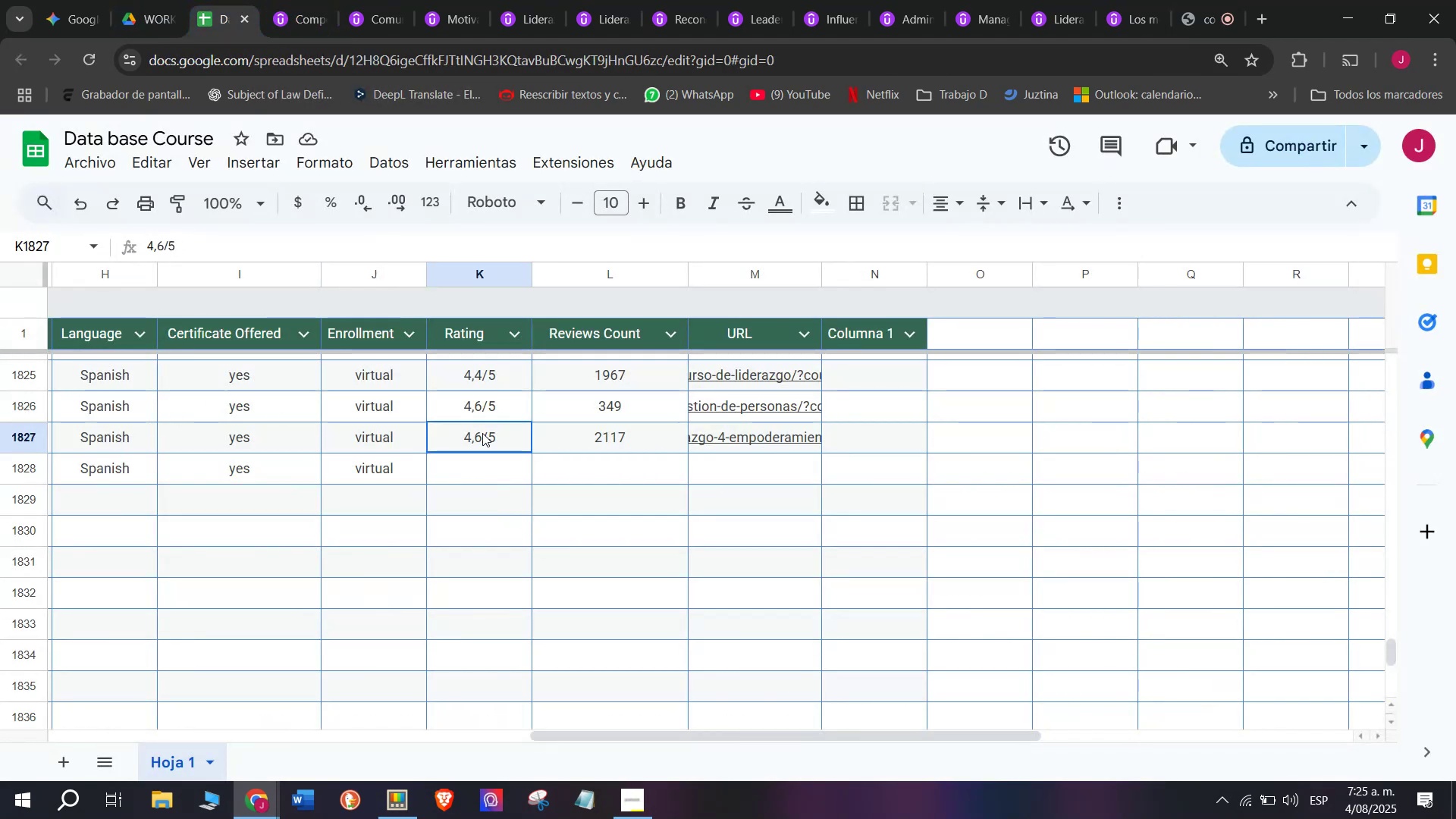 
key(Control+C)
 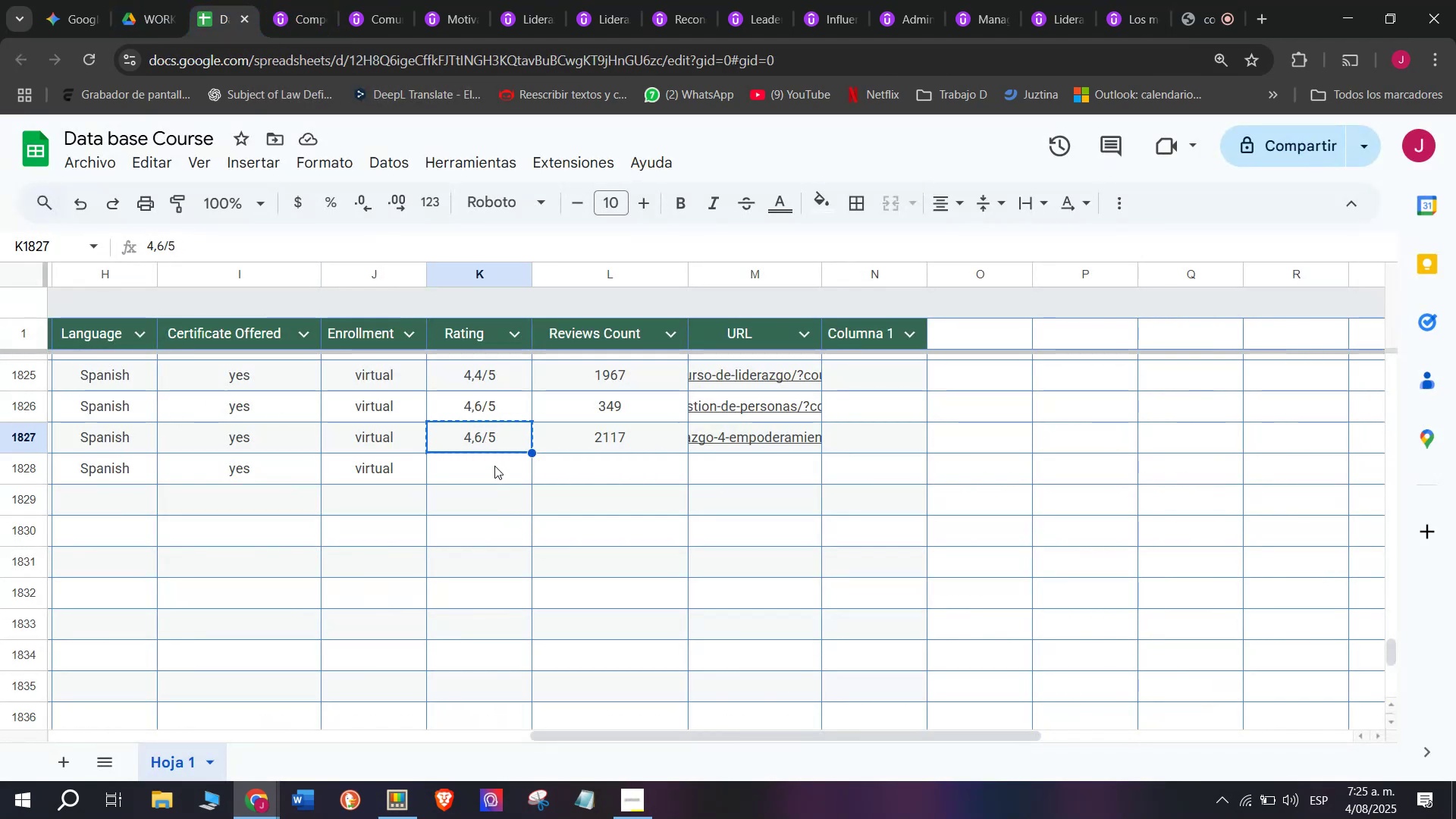 
key(Control+ControlLeft)
 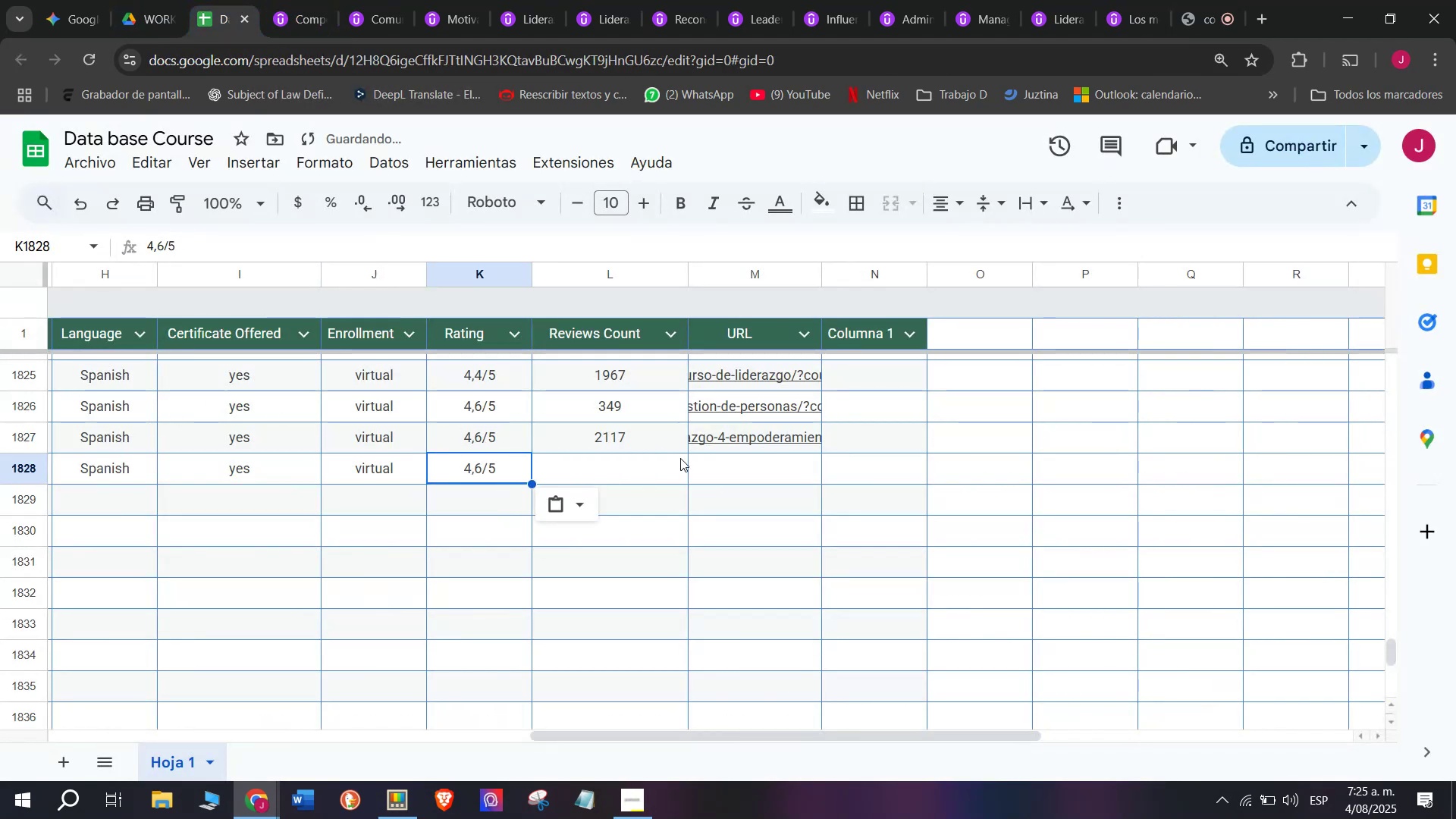 
key(Z)
 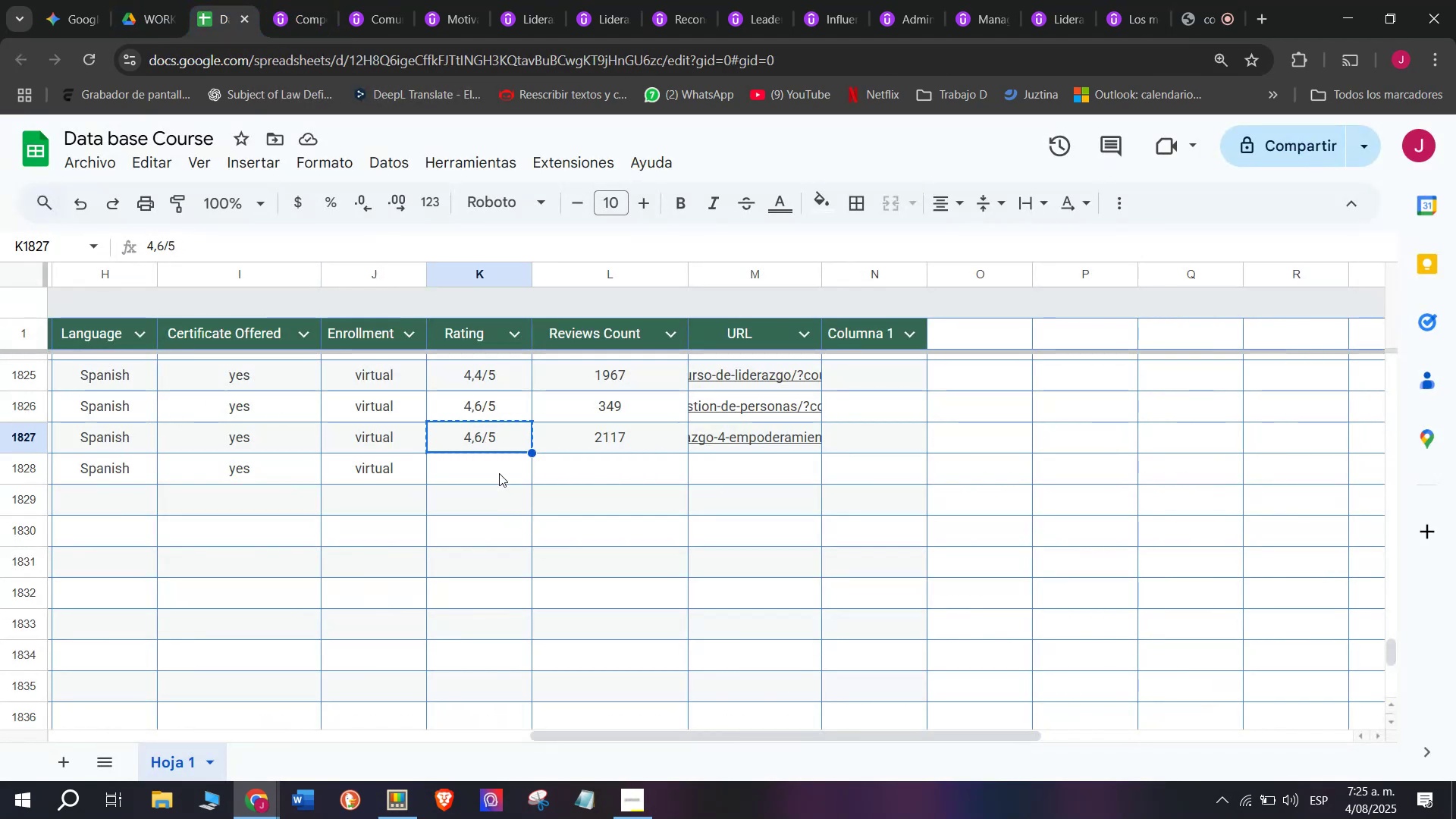 
key(Control+V)
 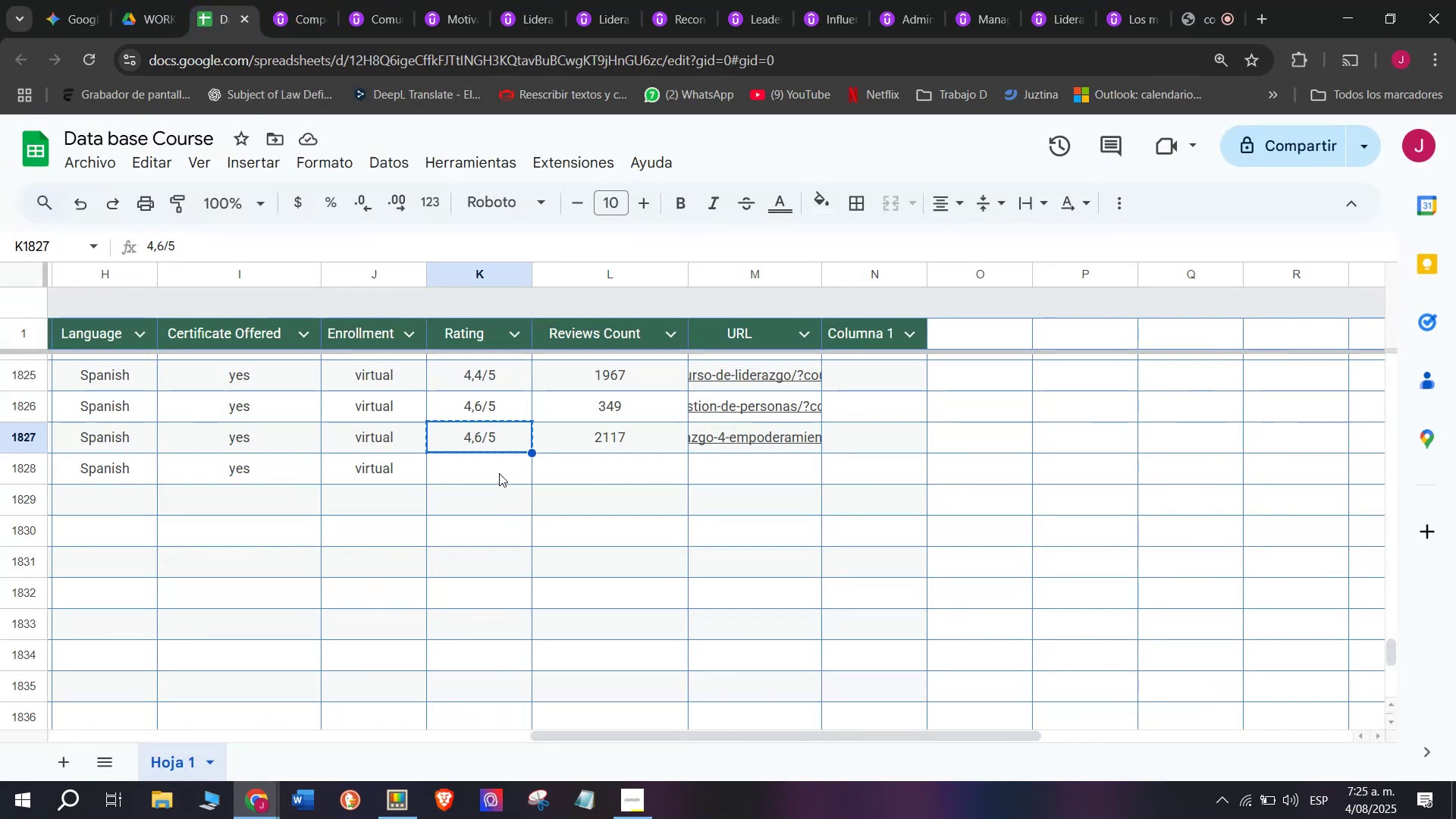 
double_click([499, 473])
 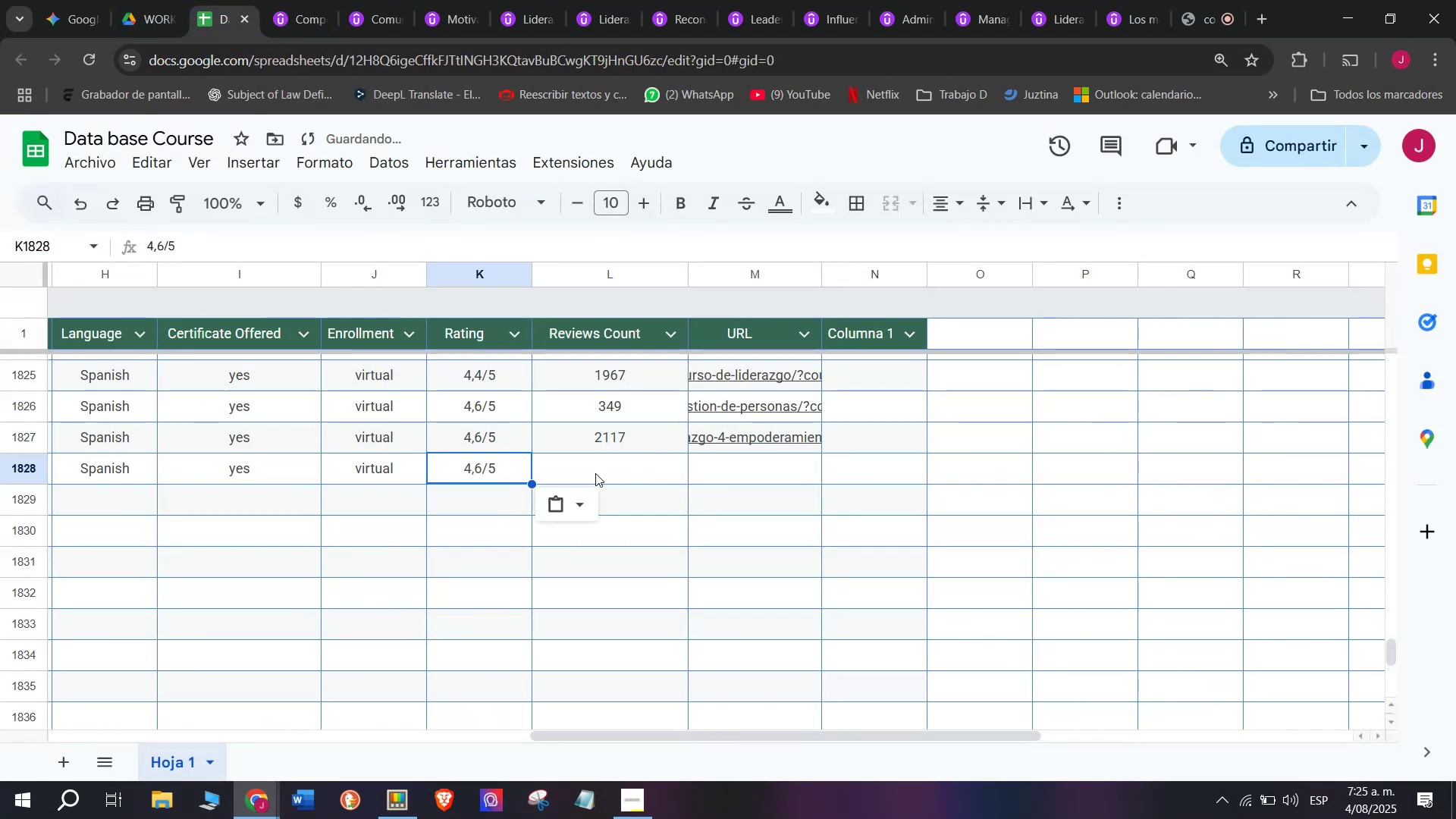 
left_click([680, 458])
 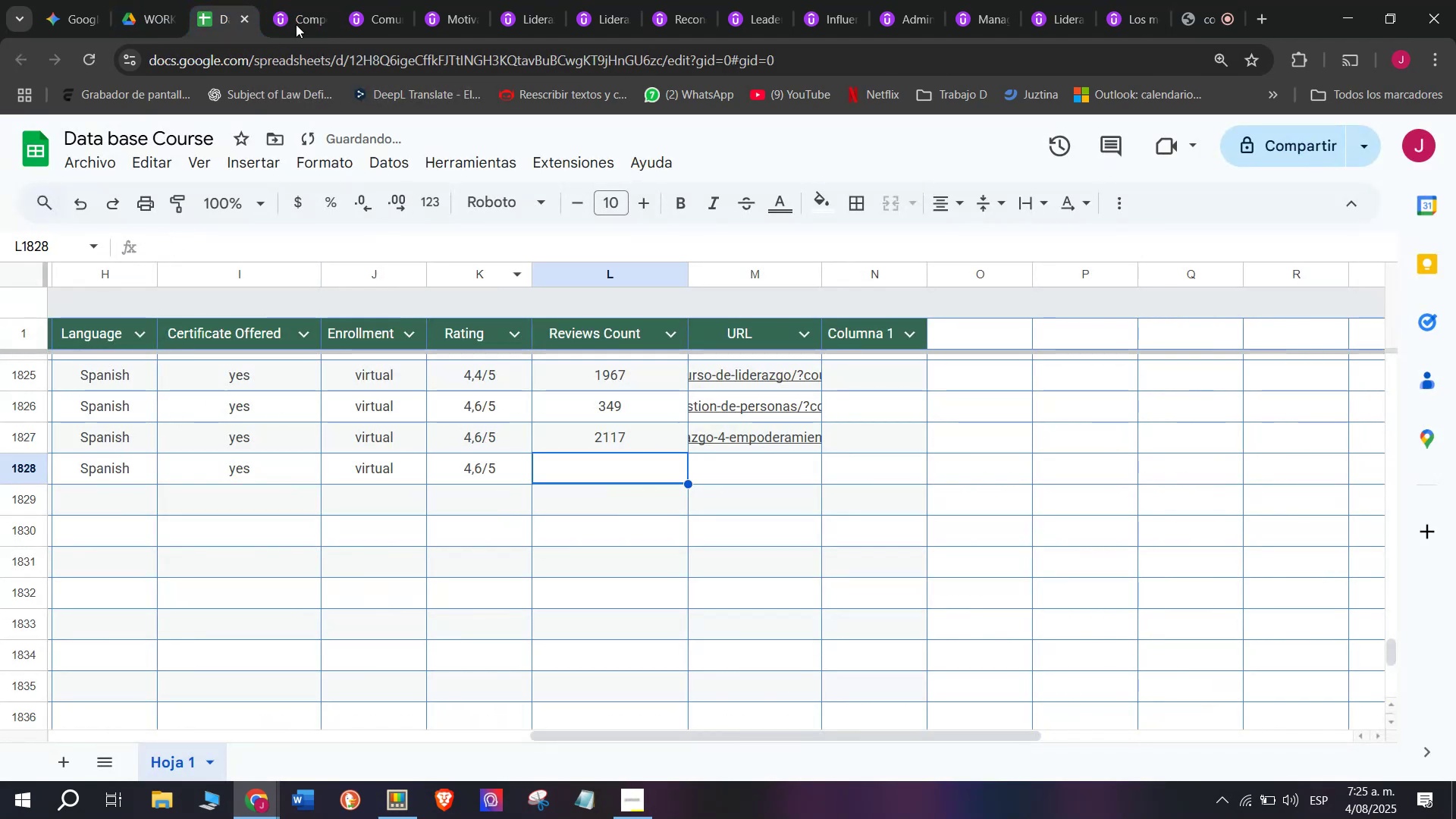 
left_click([303, 0])
 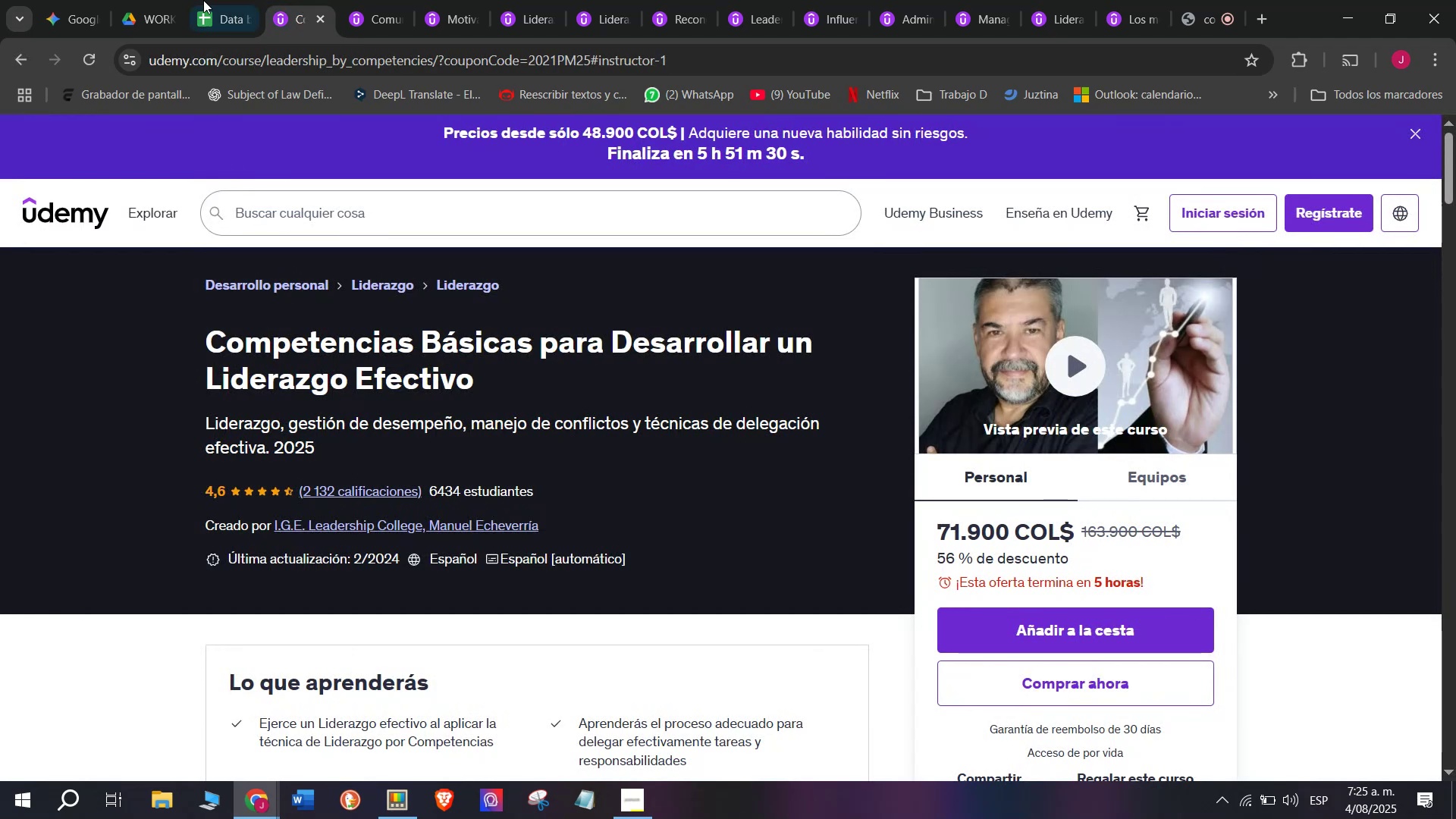 
left_click([165, 0])
 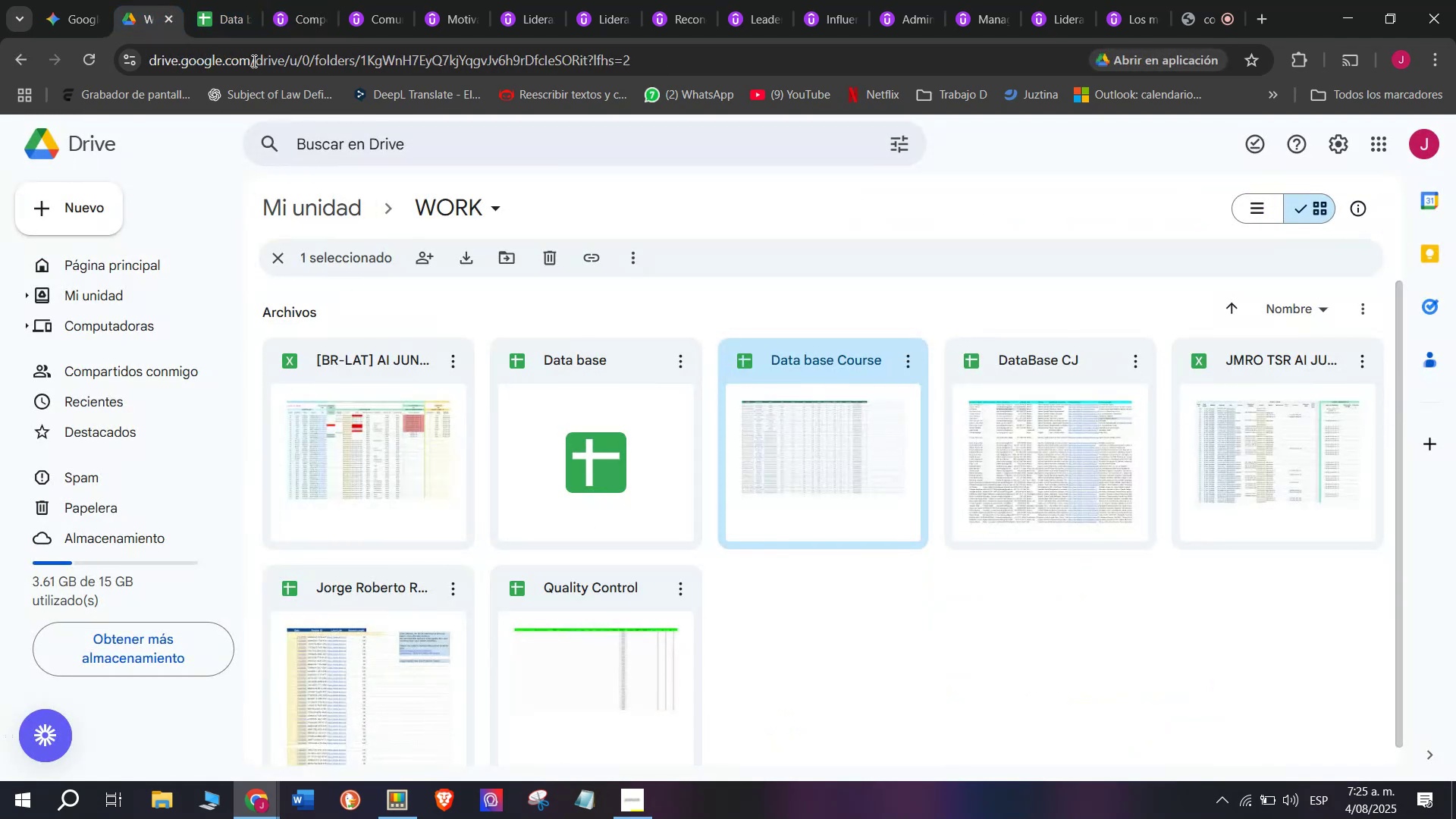 
left_click([200, 0])
 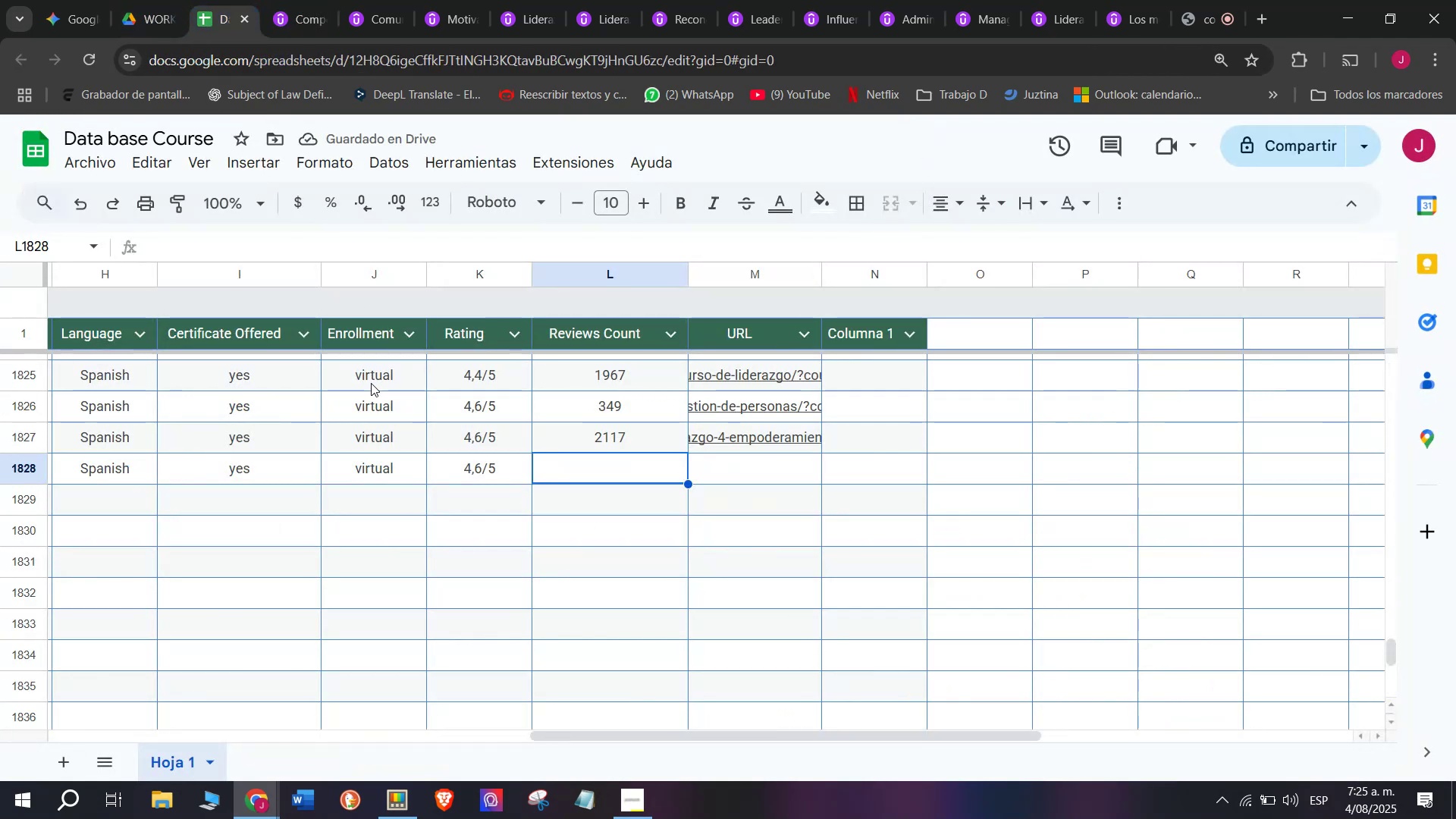 
type(2132)
 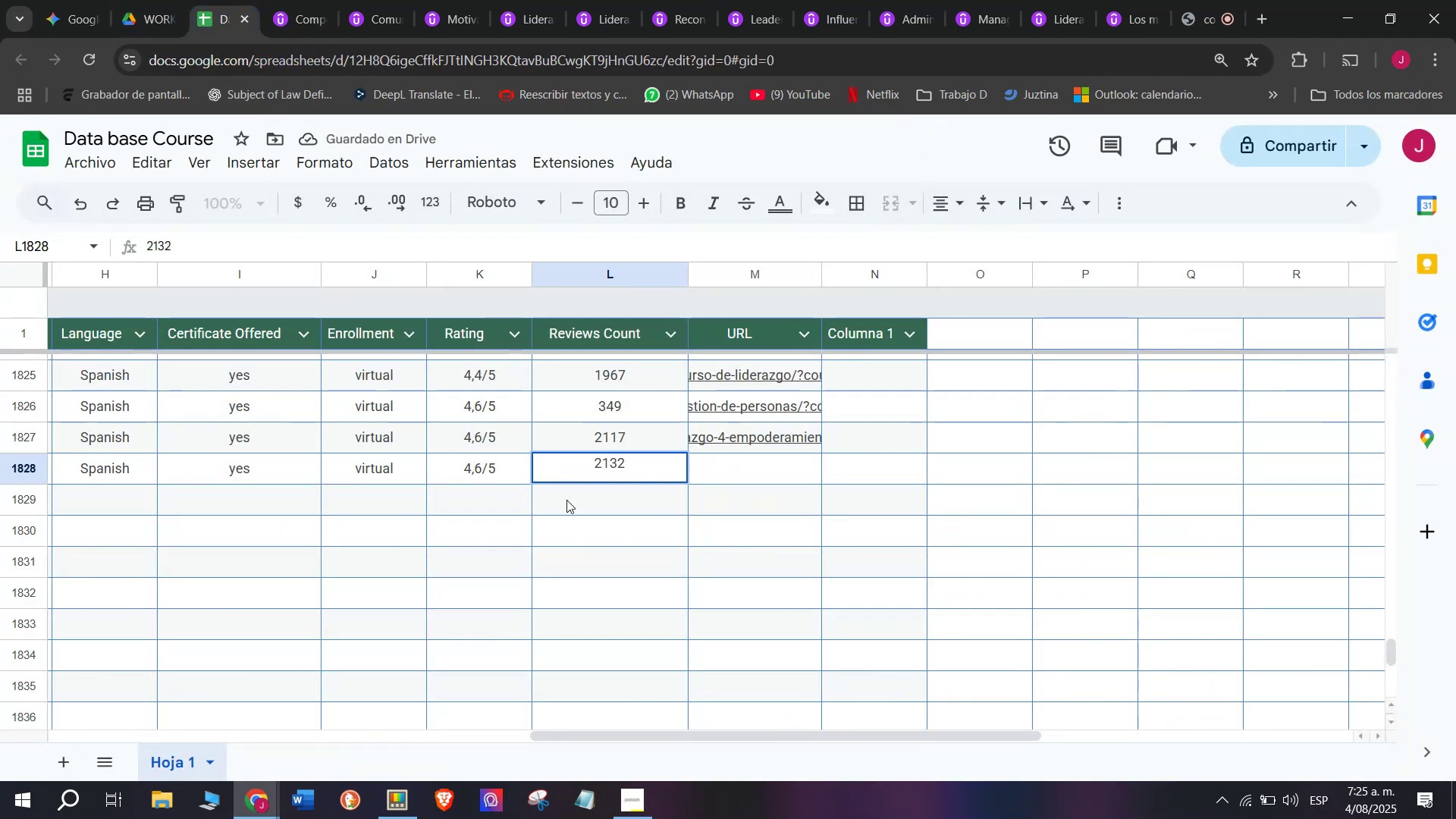 
left_click([703, 455])
 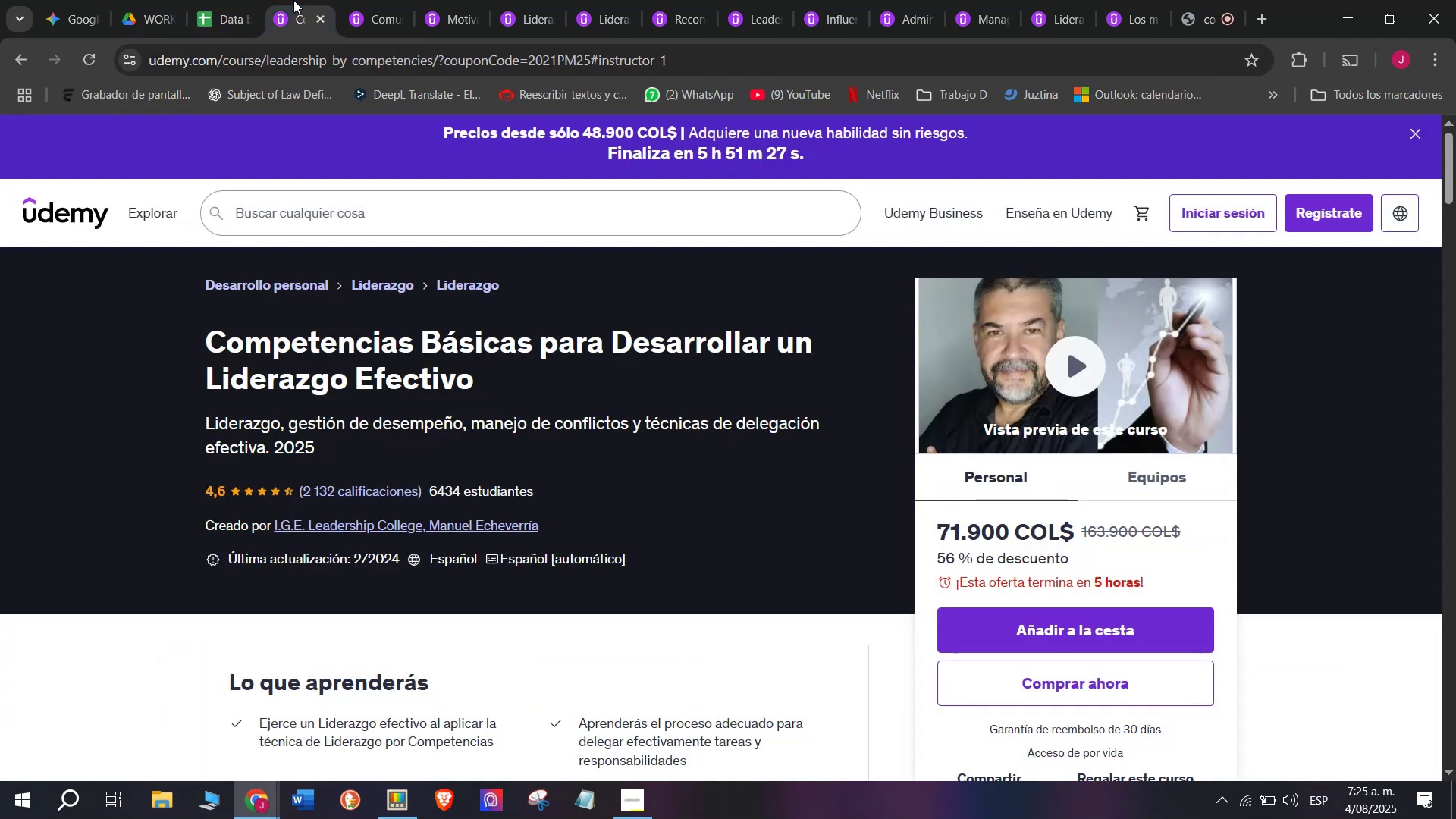 
double_click([347, 58])
 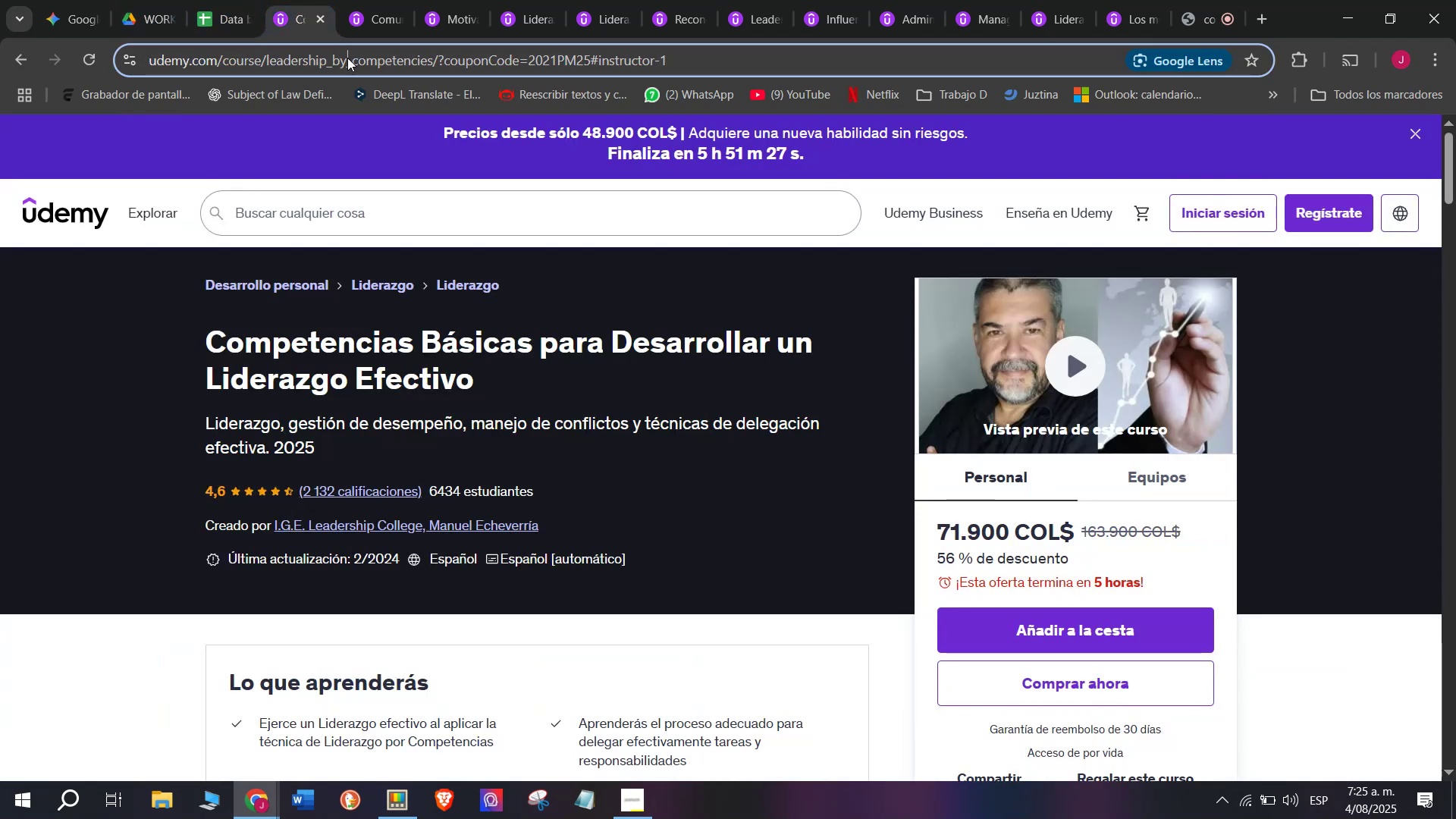 
triple_click([347, 58])
 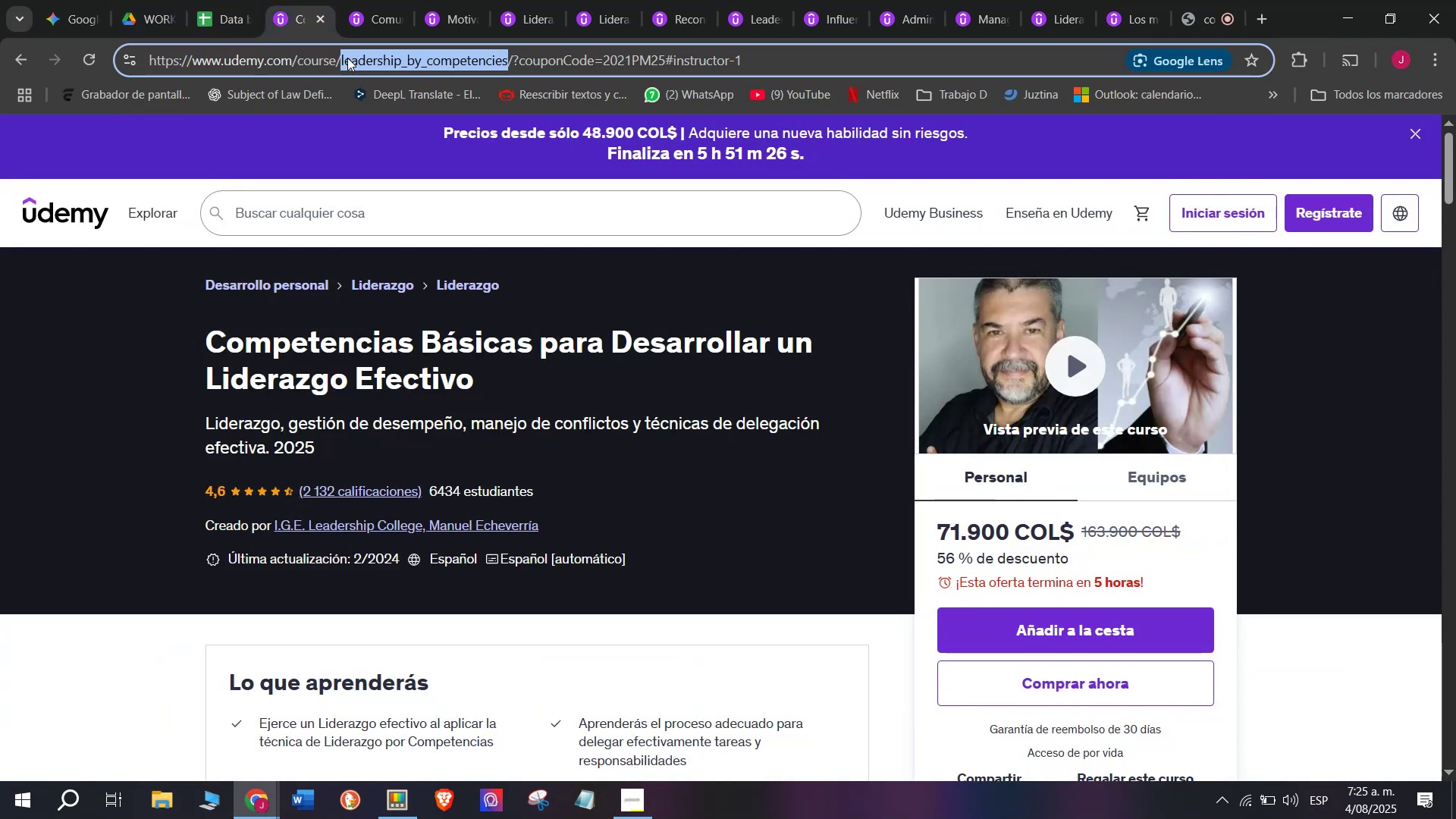 
triple_click([347, 58])
 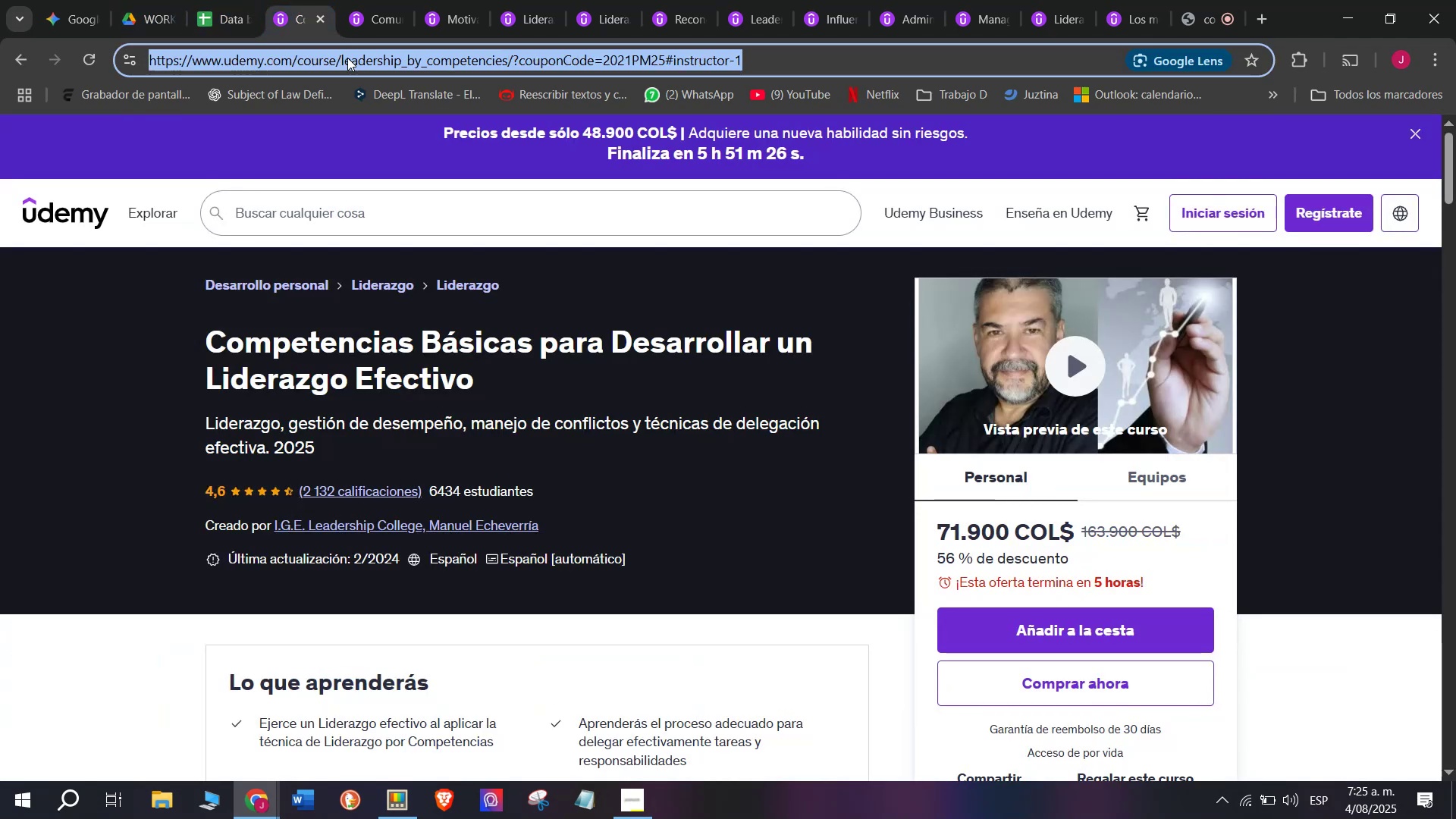 
key(Break)
 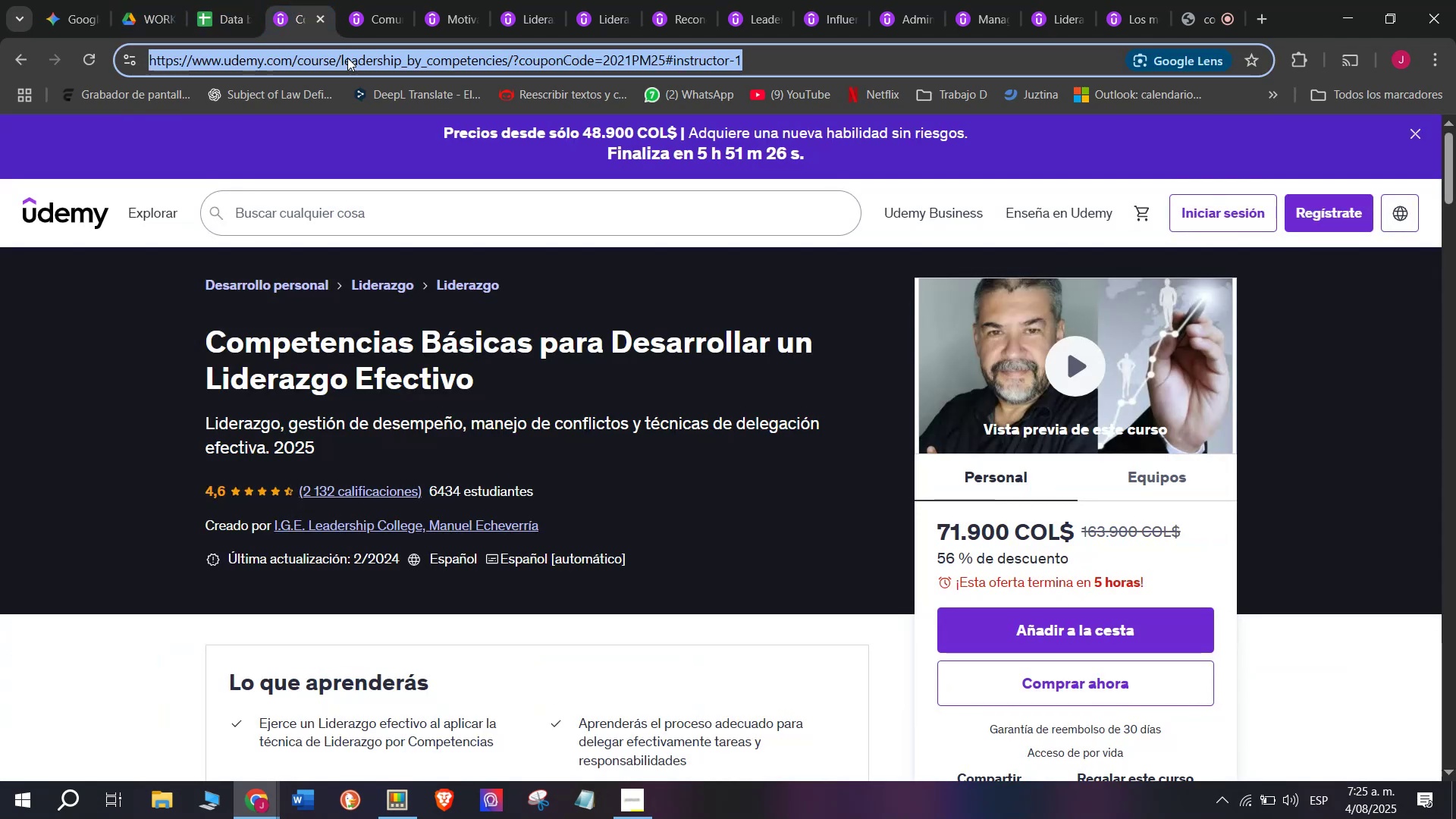 
key(Control+ControlLeft)
 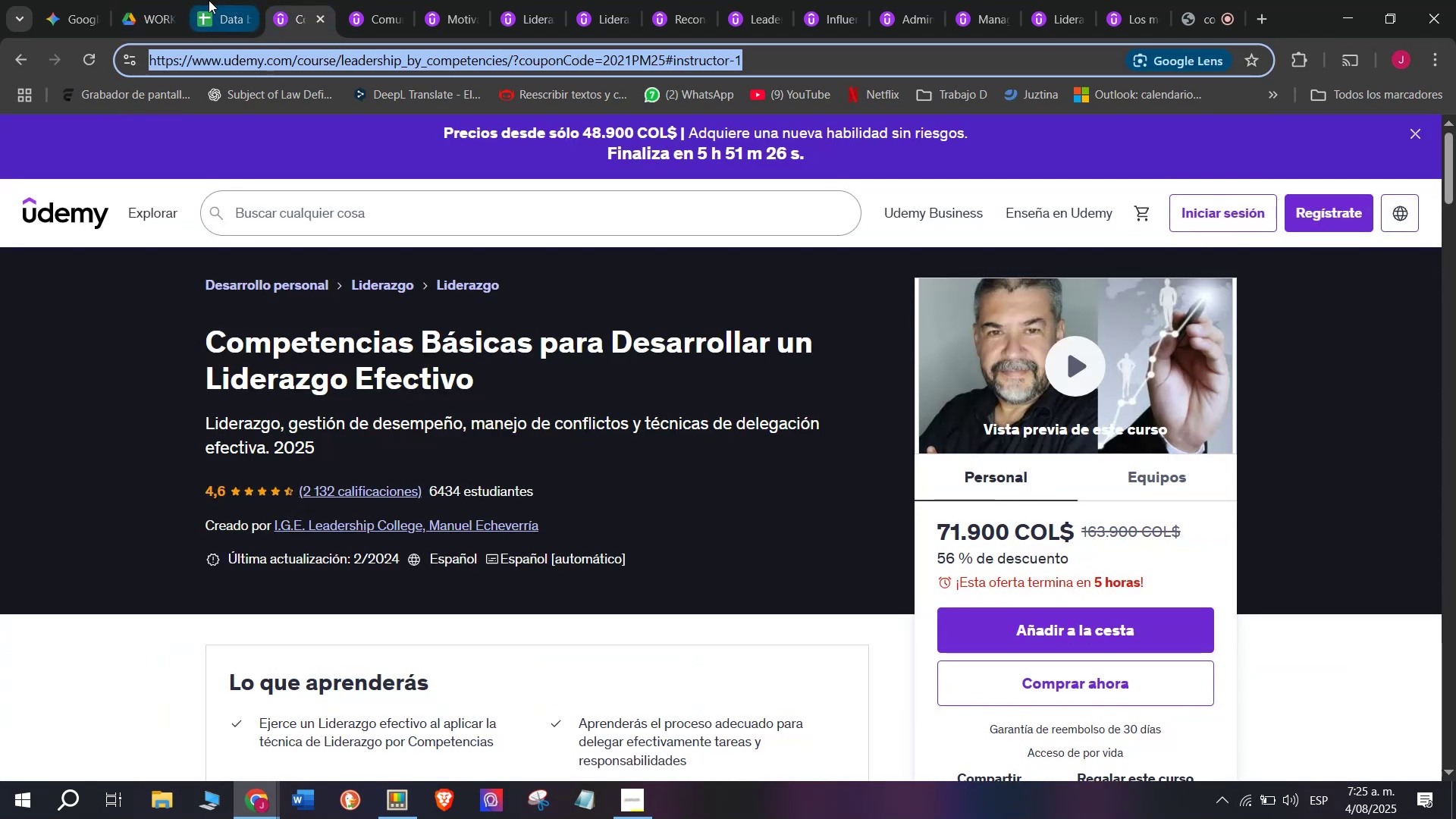 
key(Control+C)
 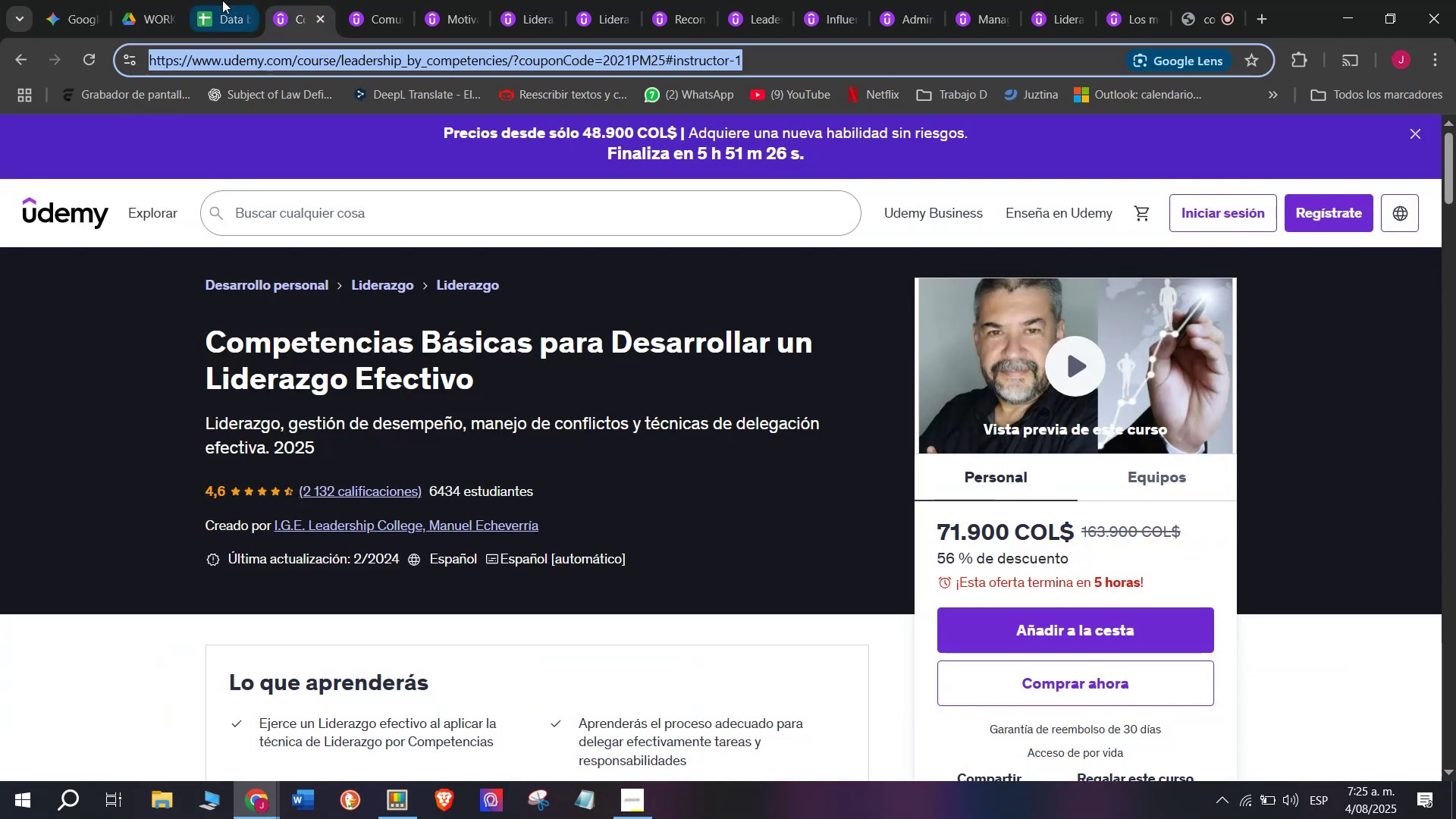 
left_click([206, 0])
 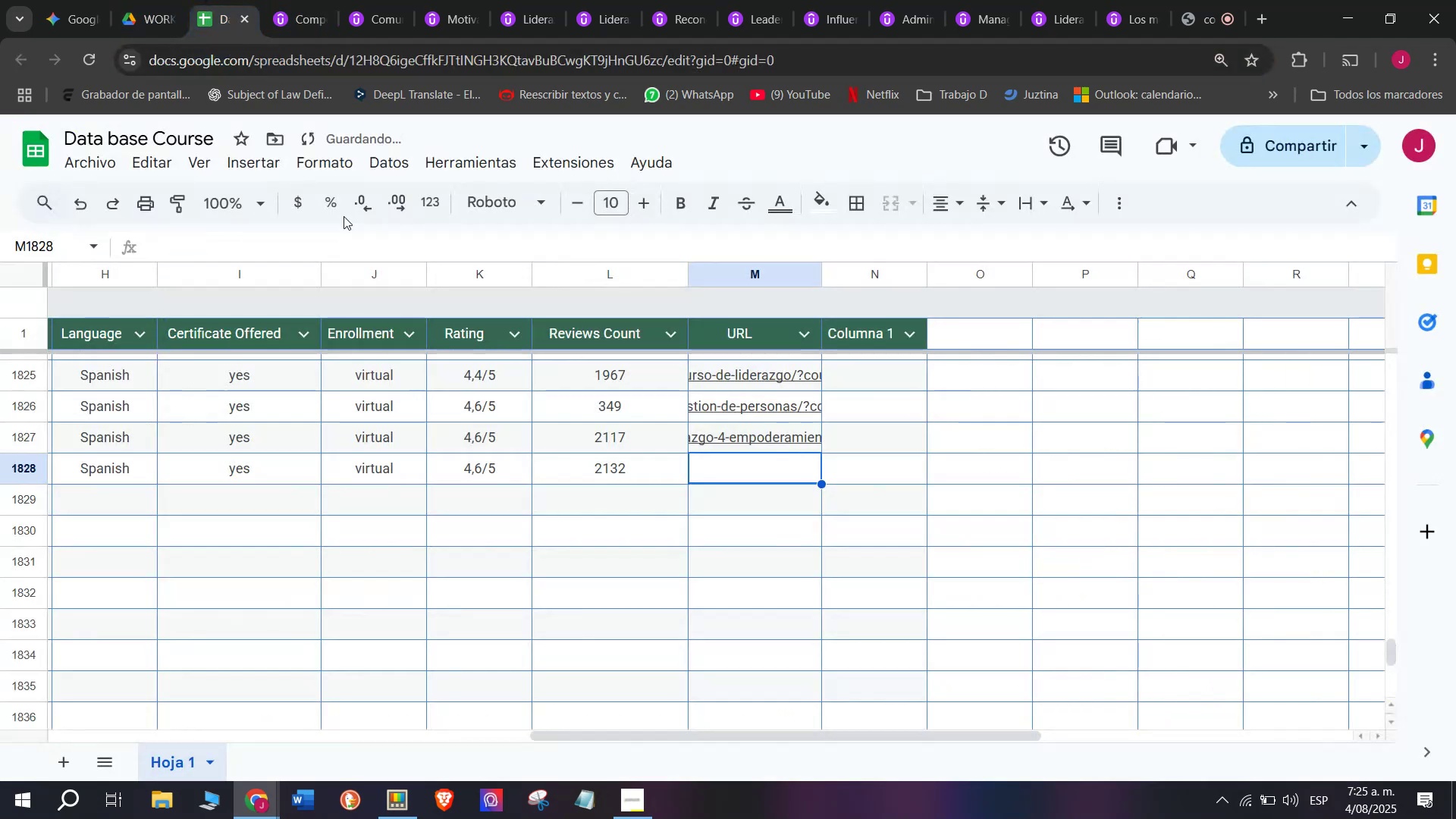 
key(Control+ControlLeft)
 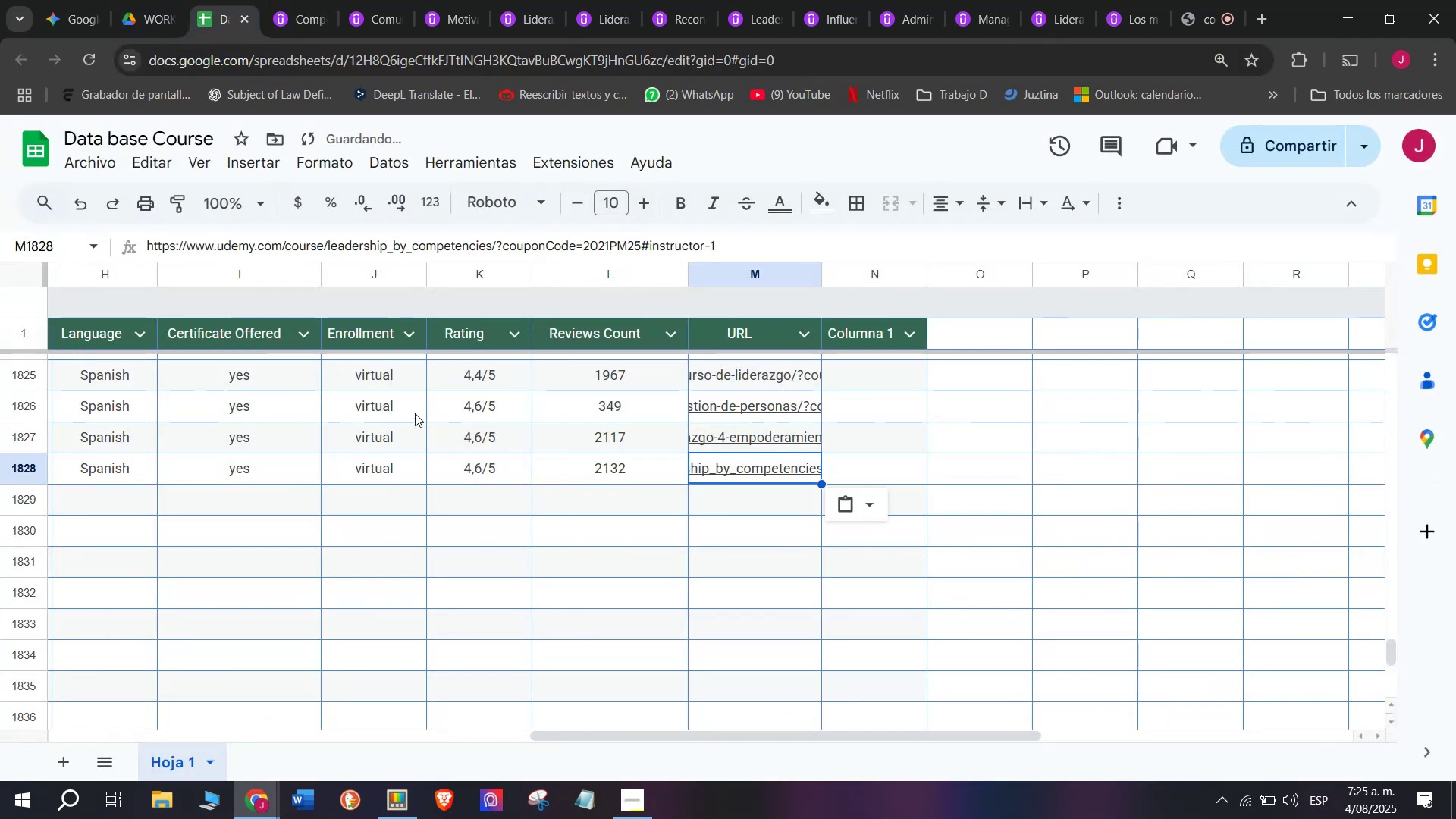 
key(Z)
 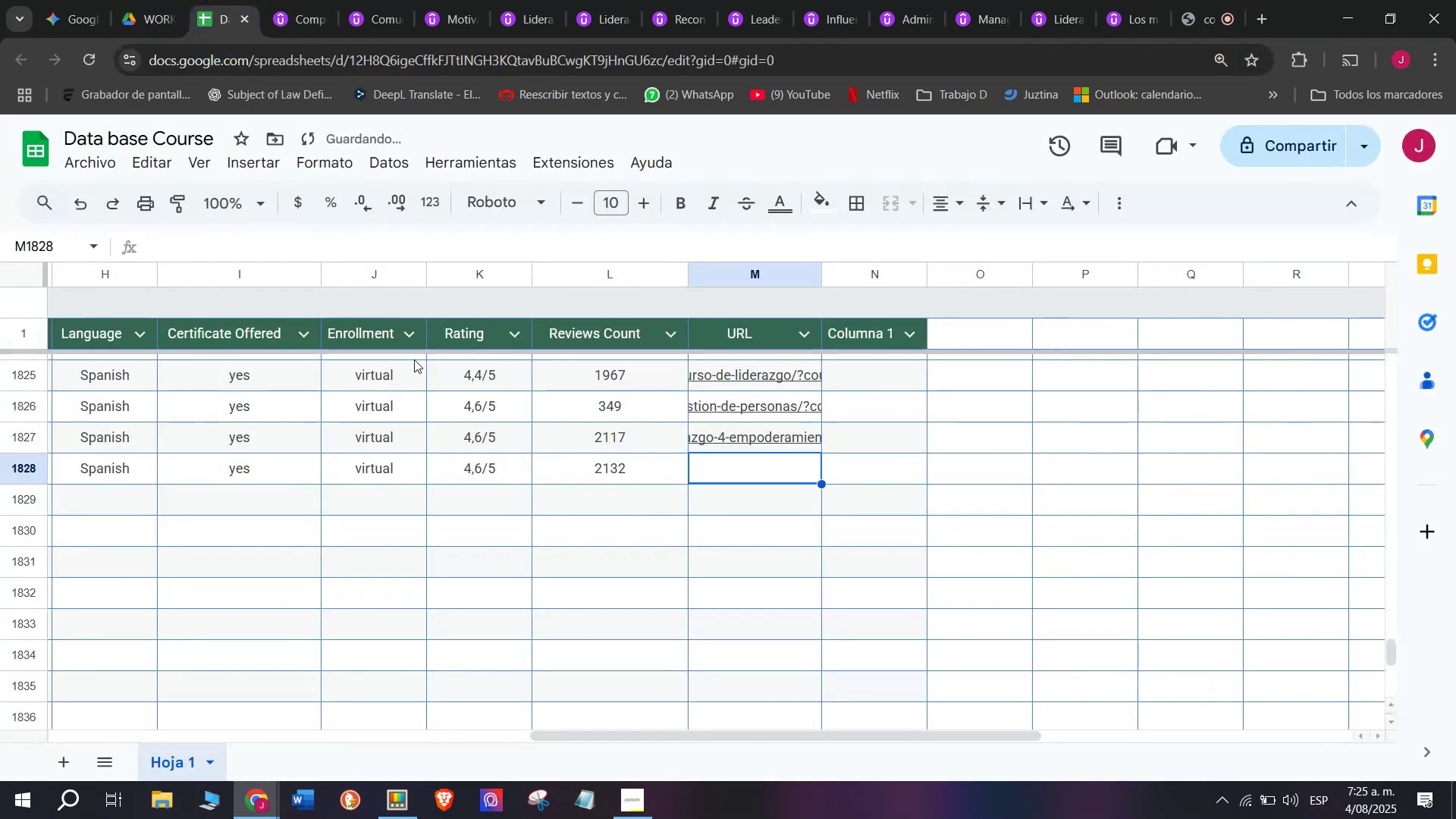 
key(Control+V)
 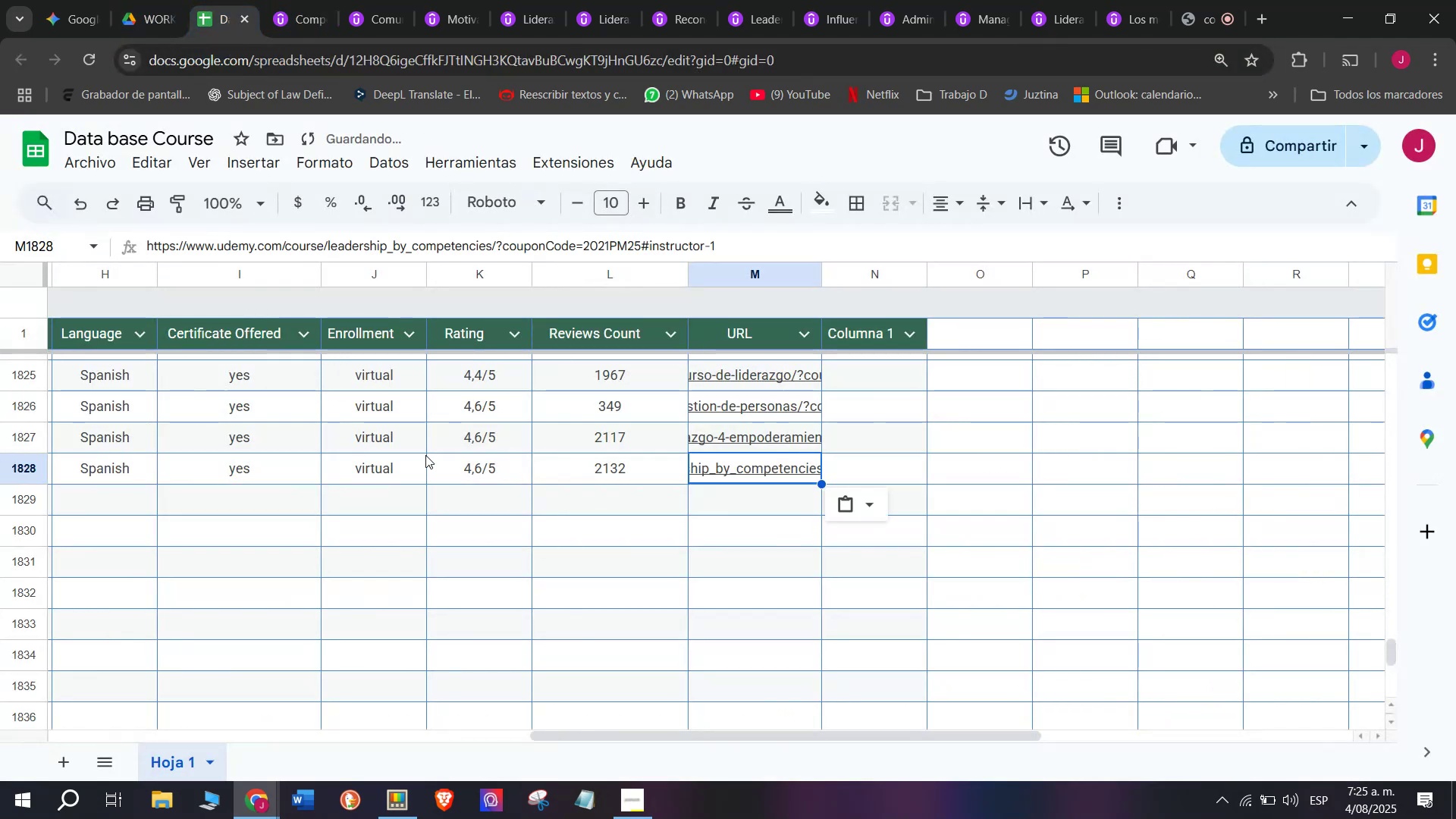 
scroll: coordinate [104, 513], scroll_direction: up, amount: 3.0
 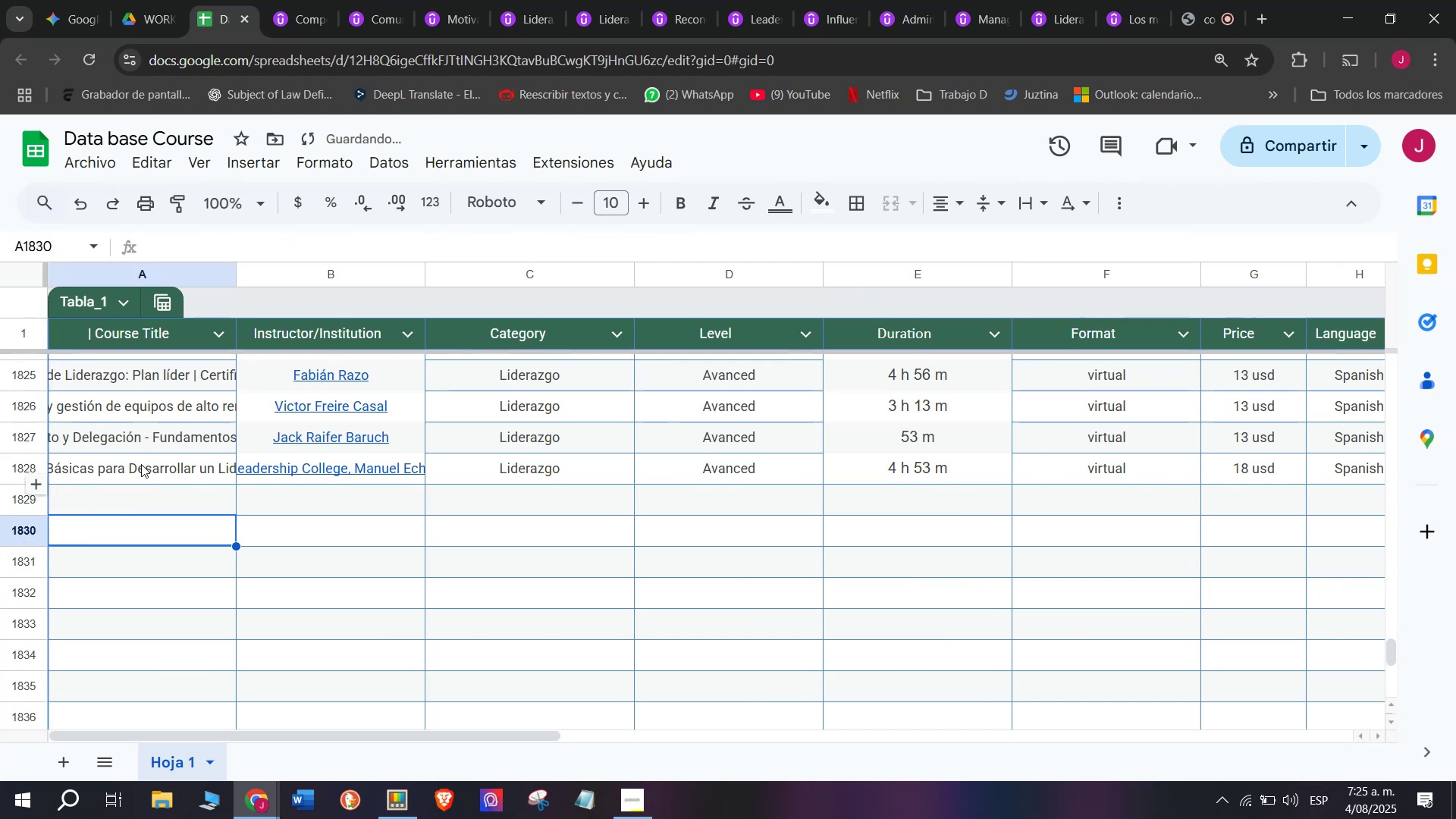 
left_click([155, 500])
 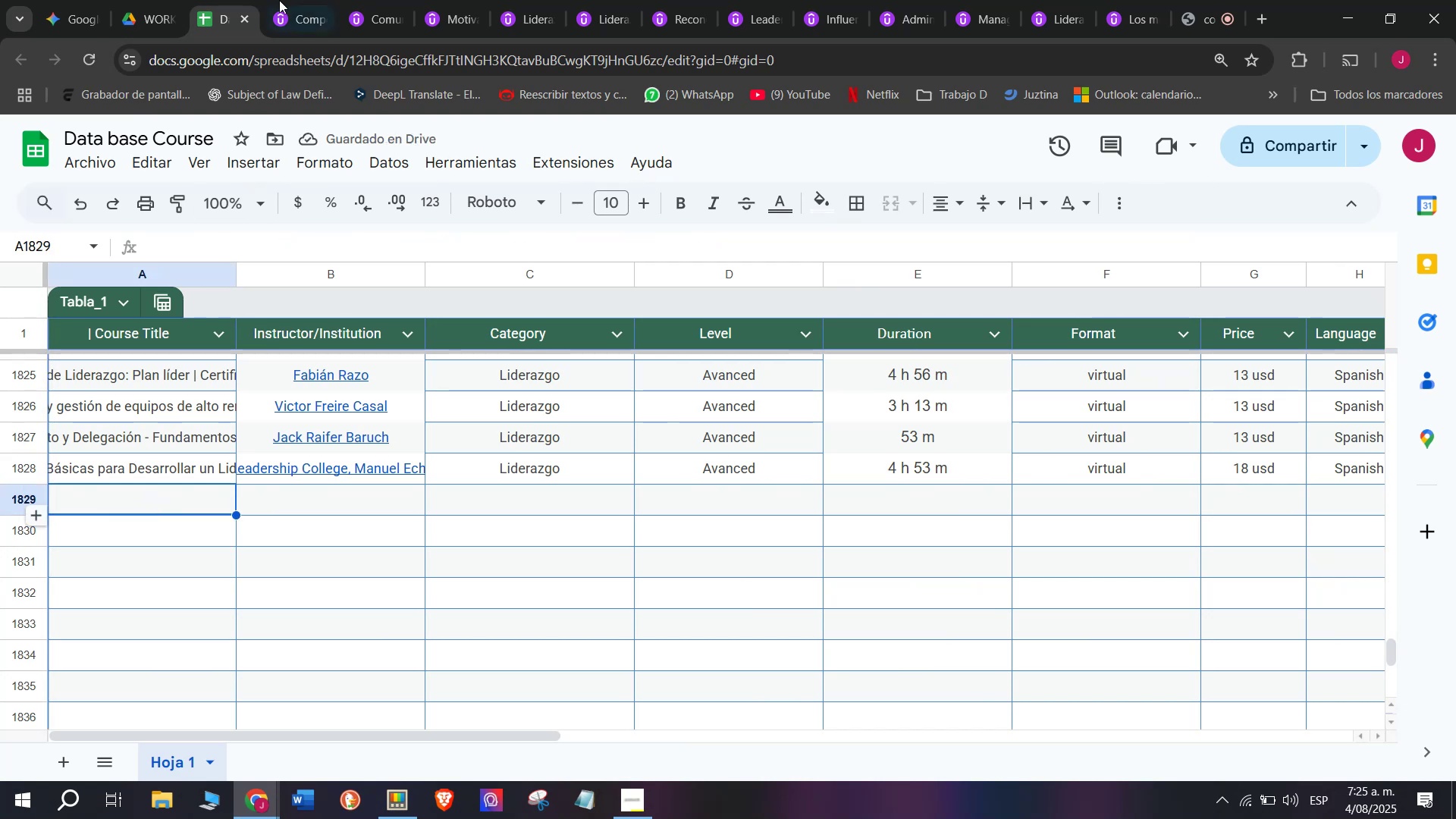 
left_click([292, 0])
 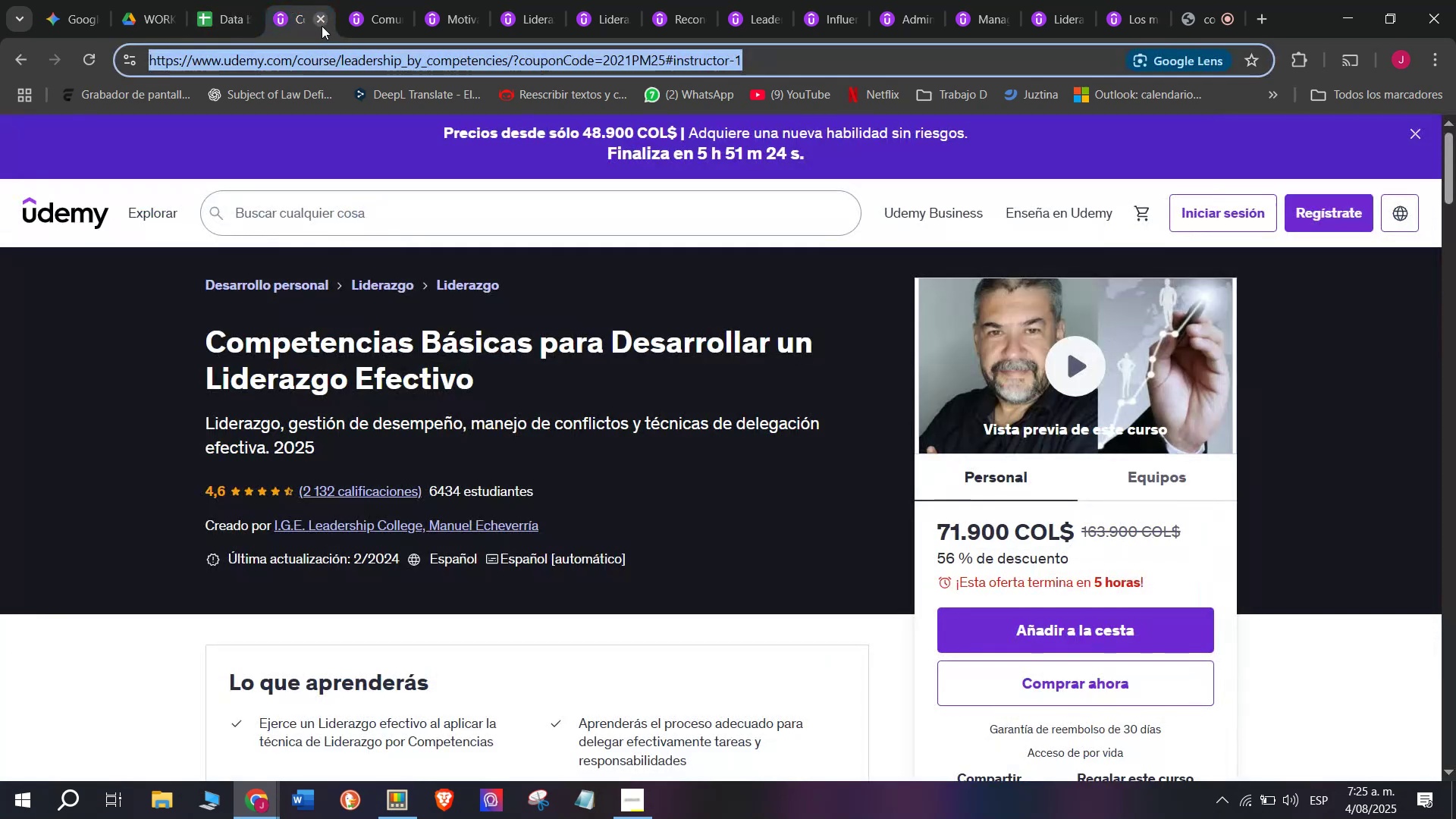 
left_click([322, 11])
 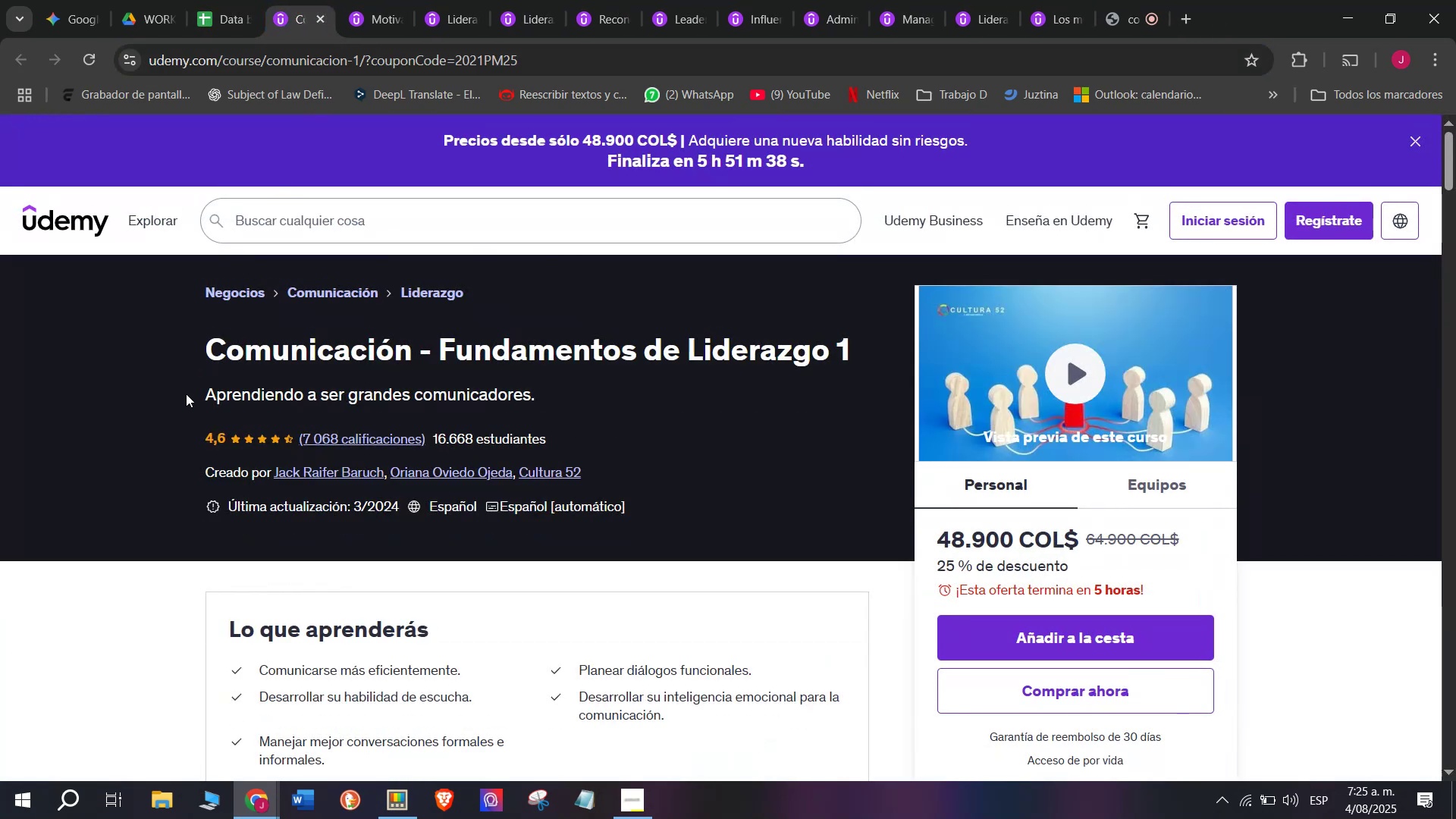 
left_click_drag(start_coordinate=[214, 342], to_coordinate=[846, 331])
 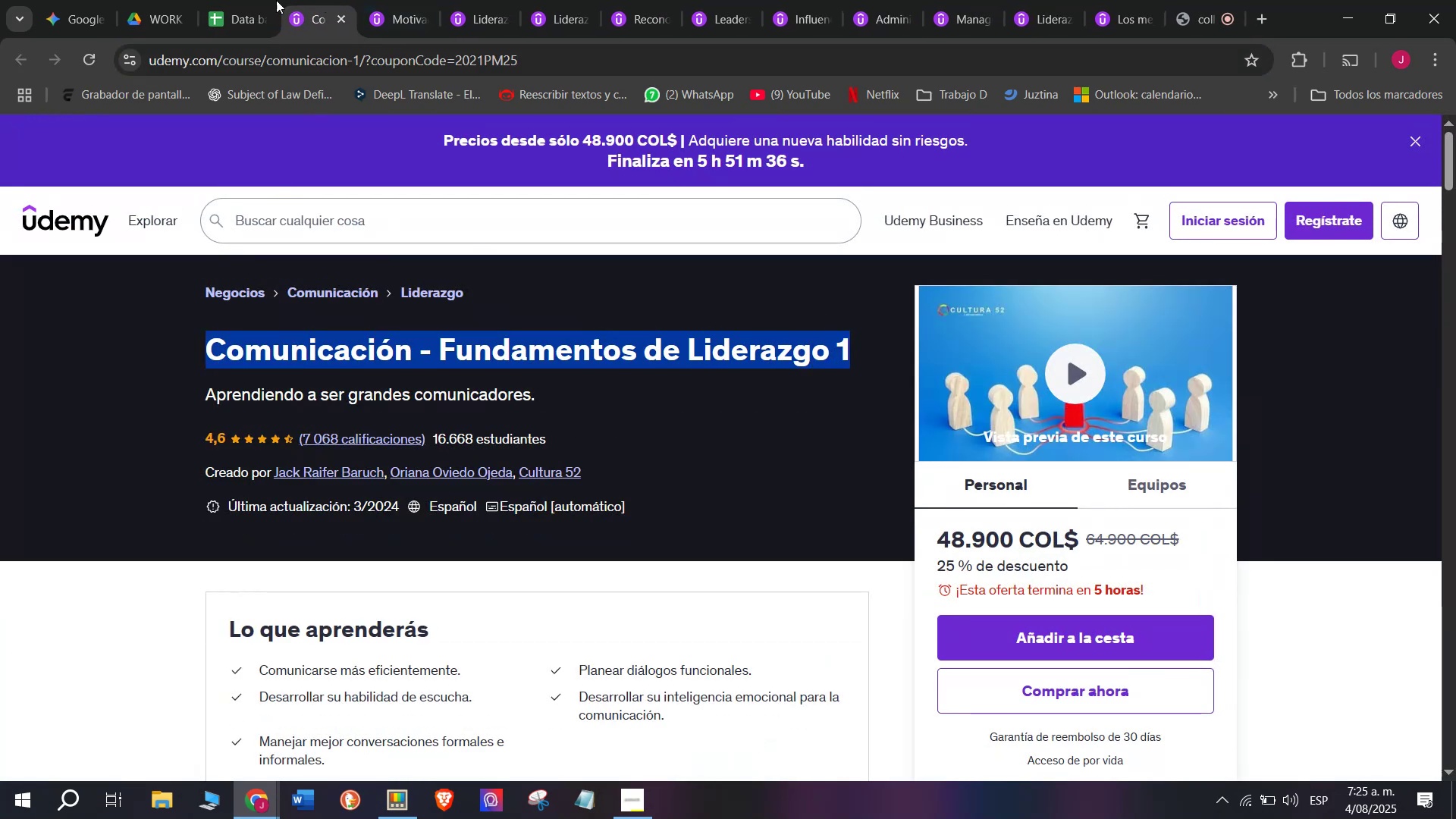 
key(Break)
 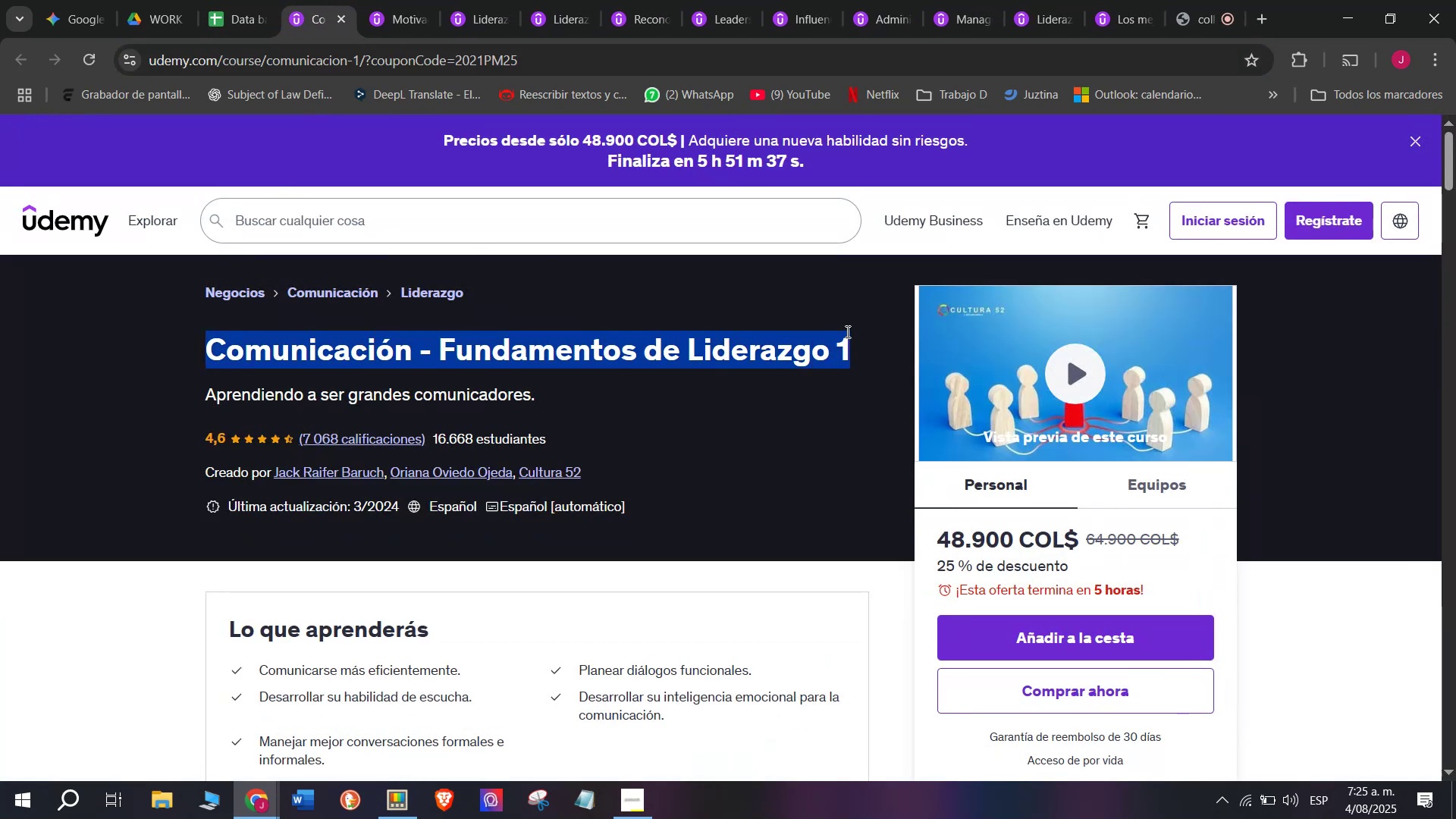 
key(Control+ControlLeft)
 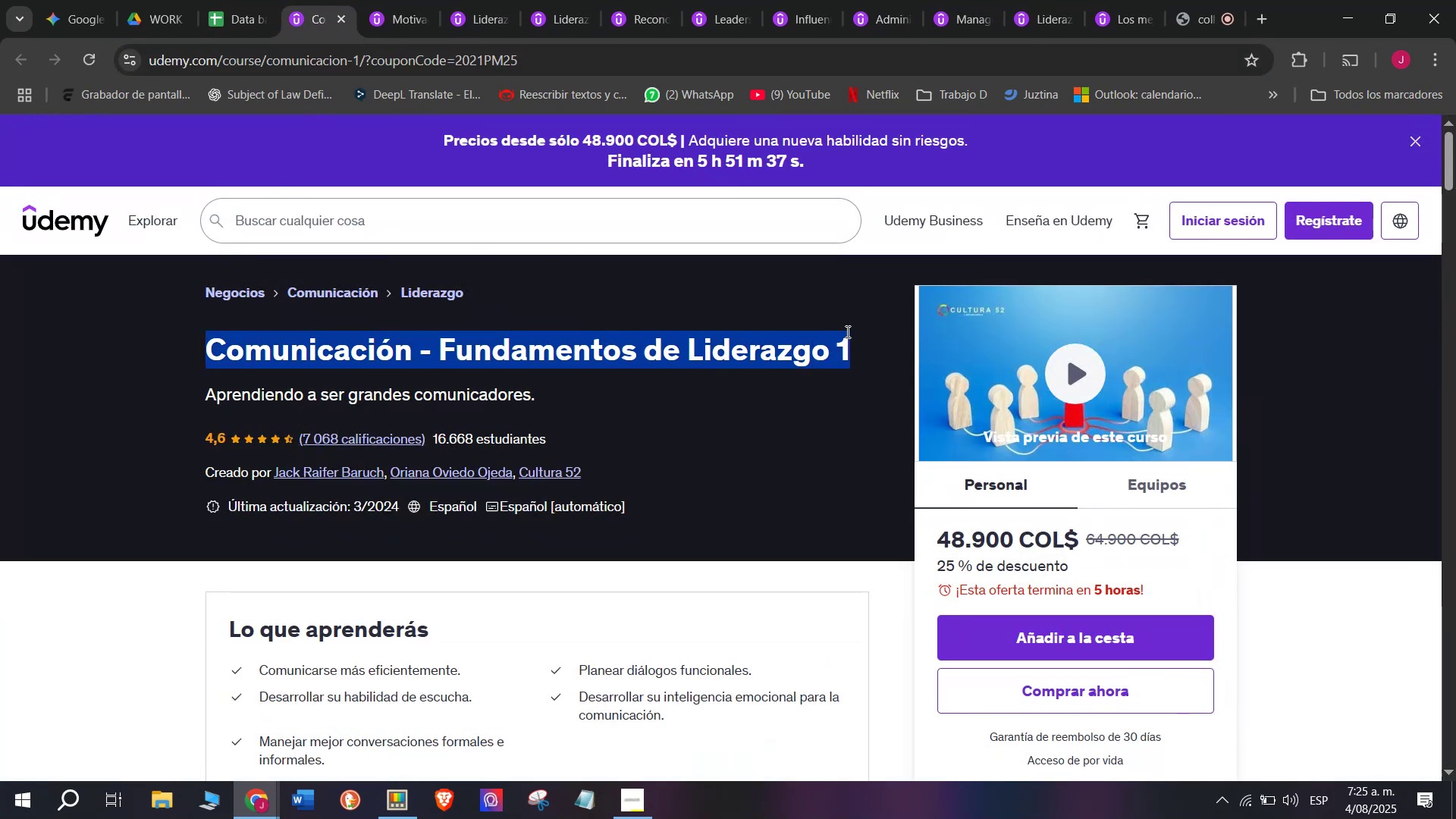 
key(Control+C)
 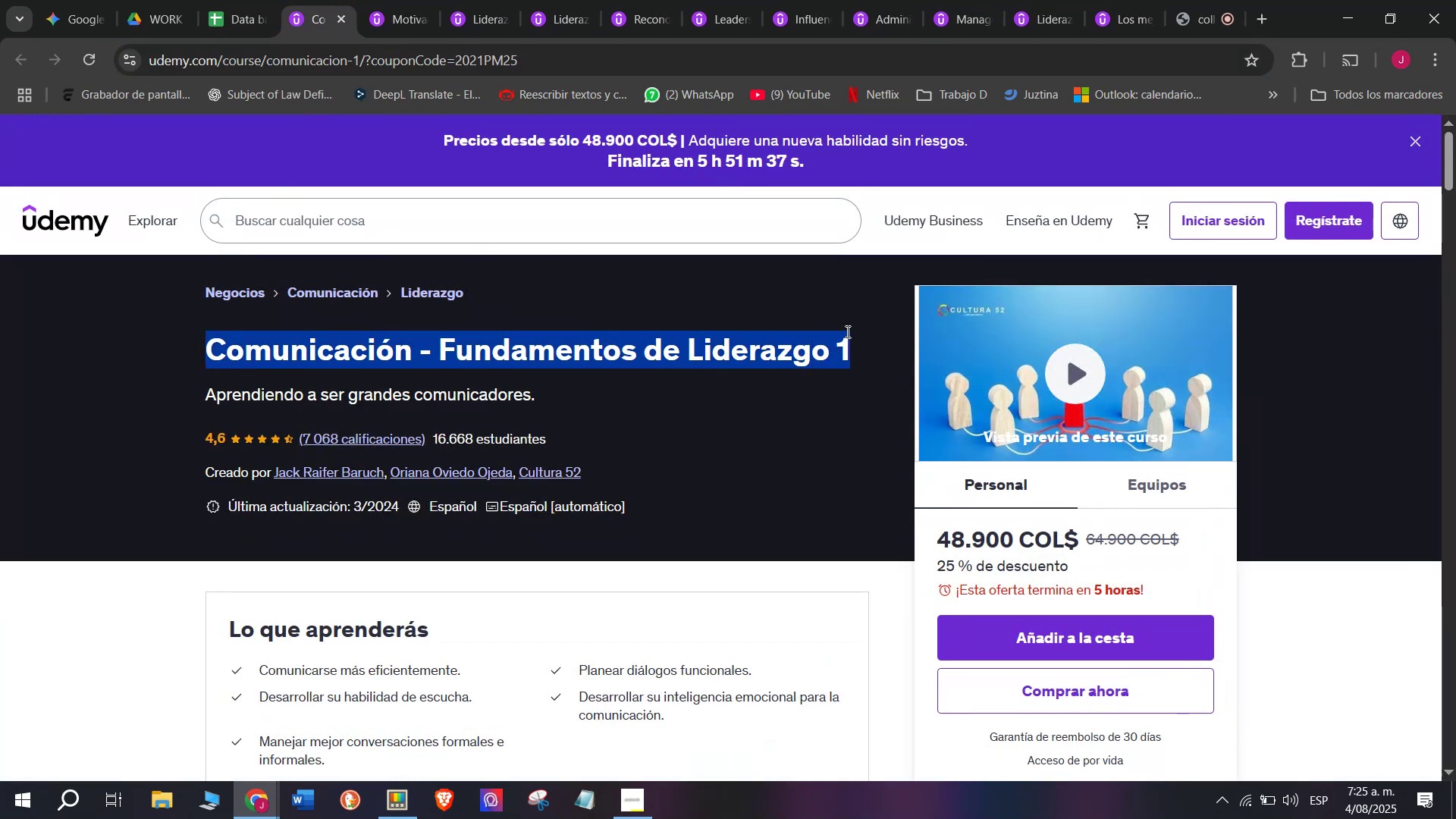 
key(Break)
 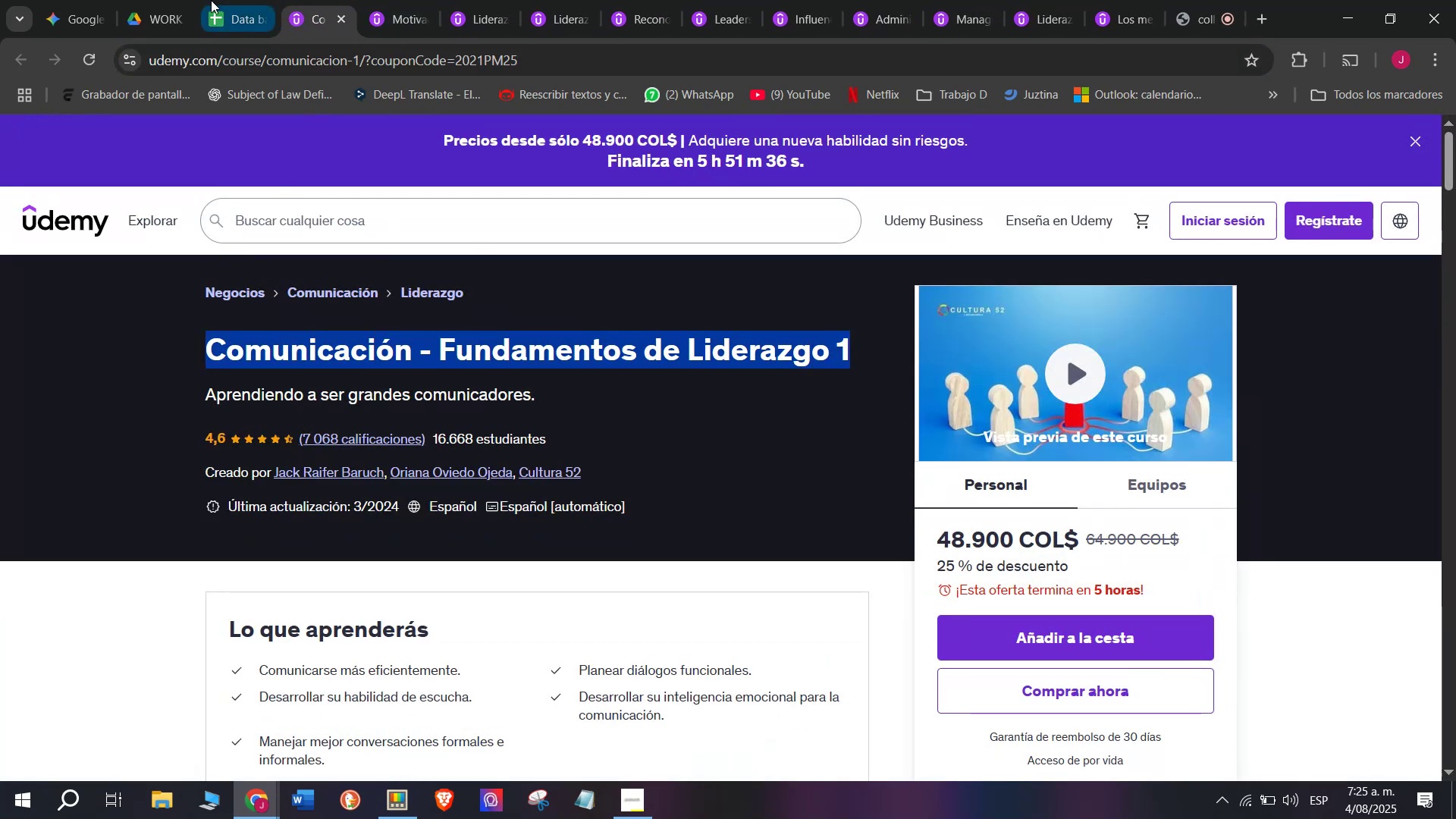 
key(Control+C)
 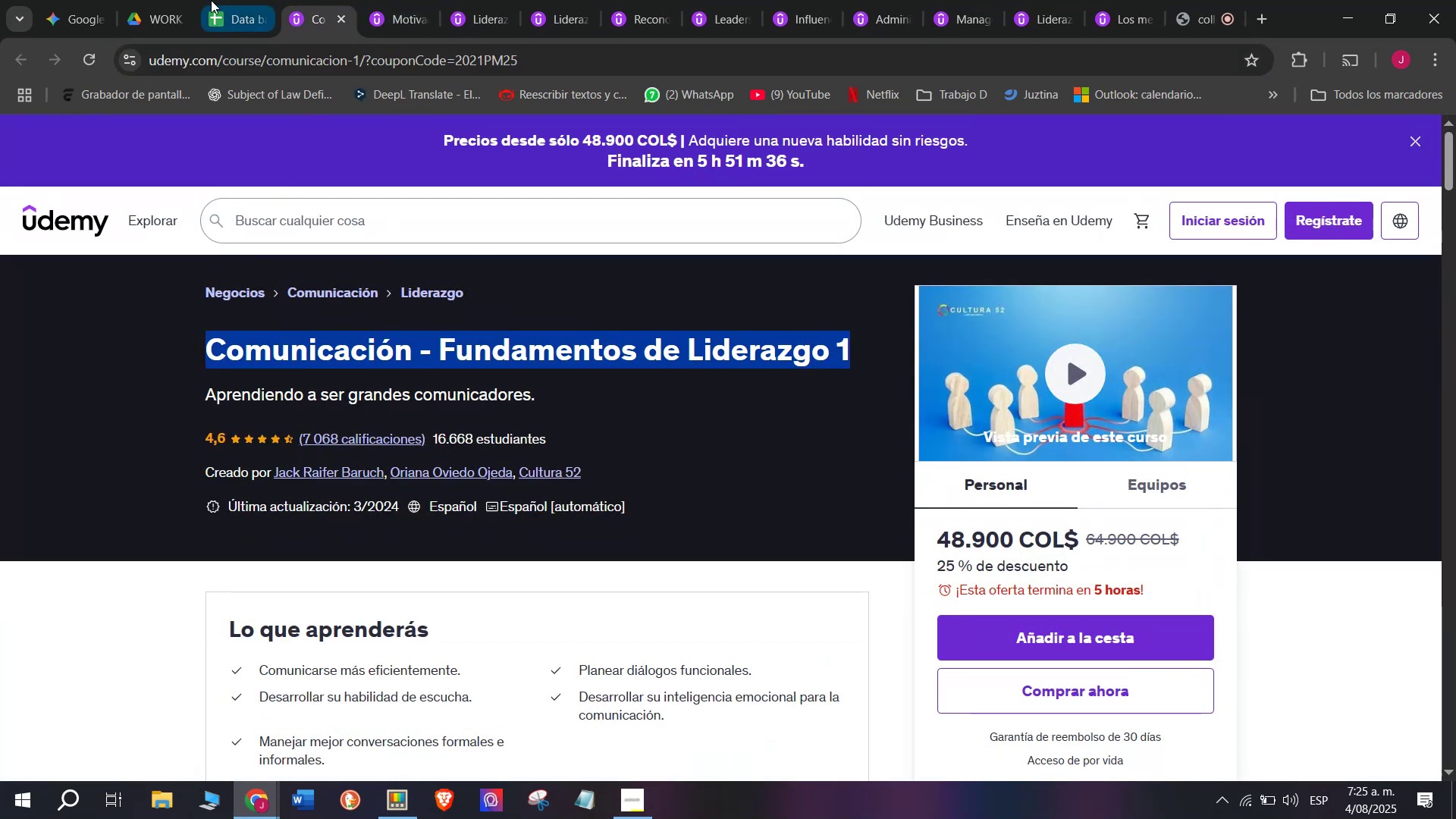 
key(Control+ControlLeft)
 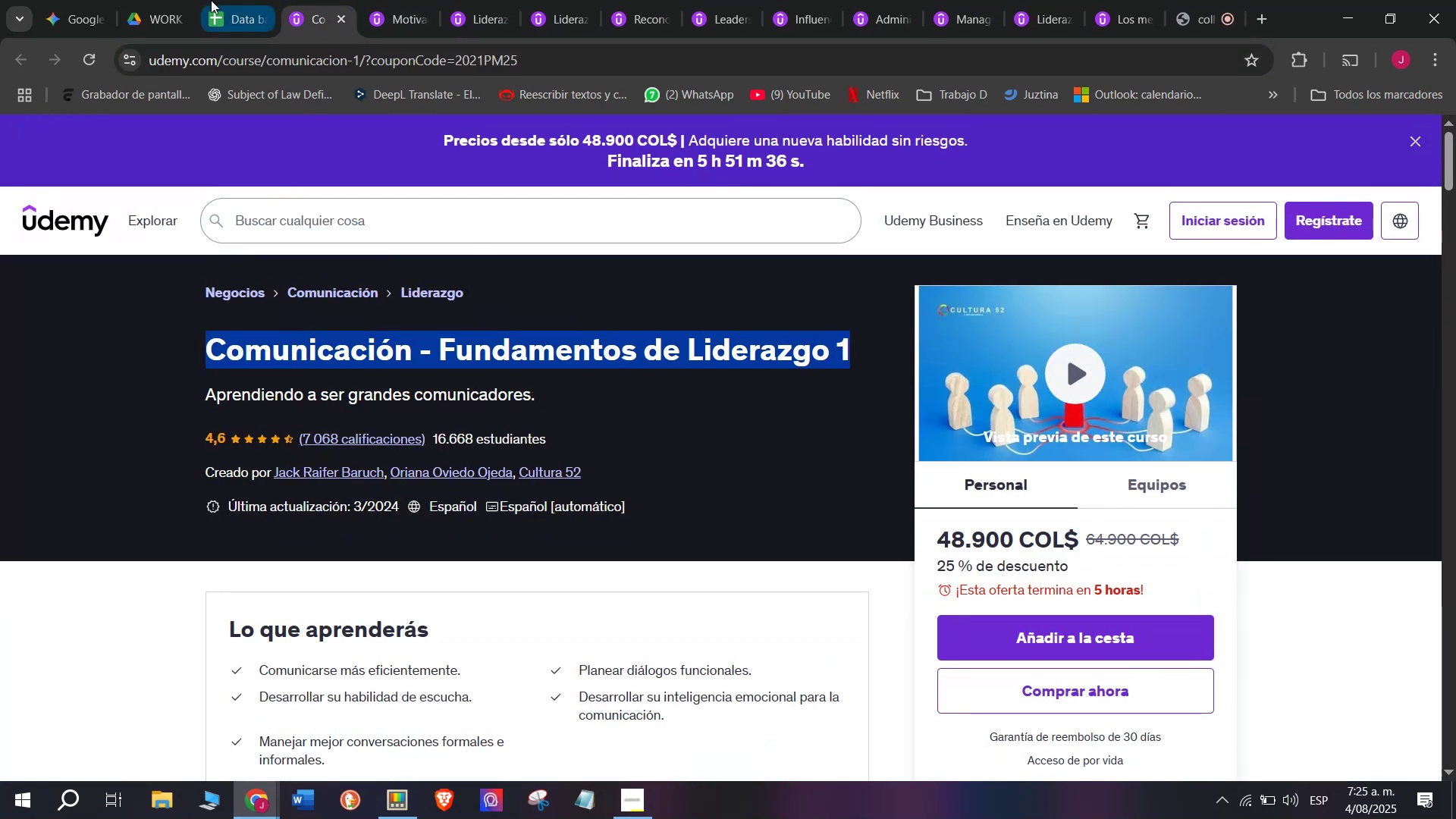 
left_click([209, 0])
 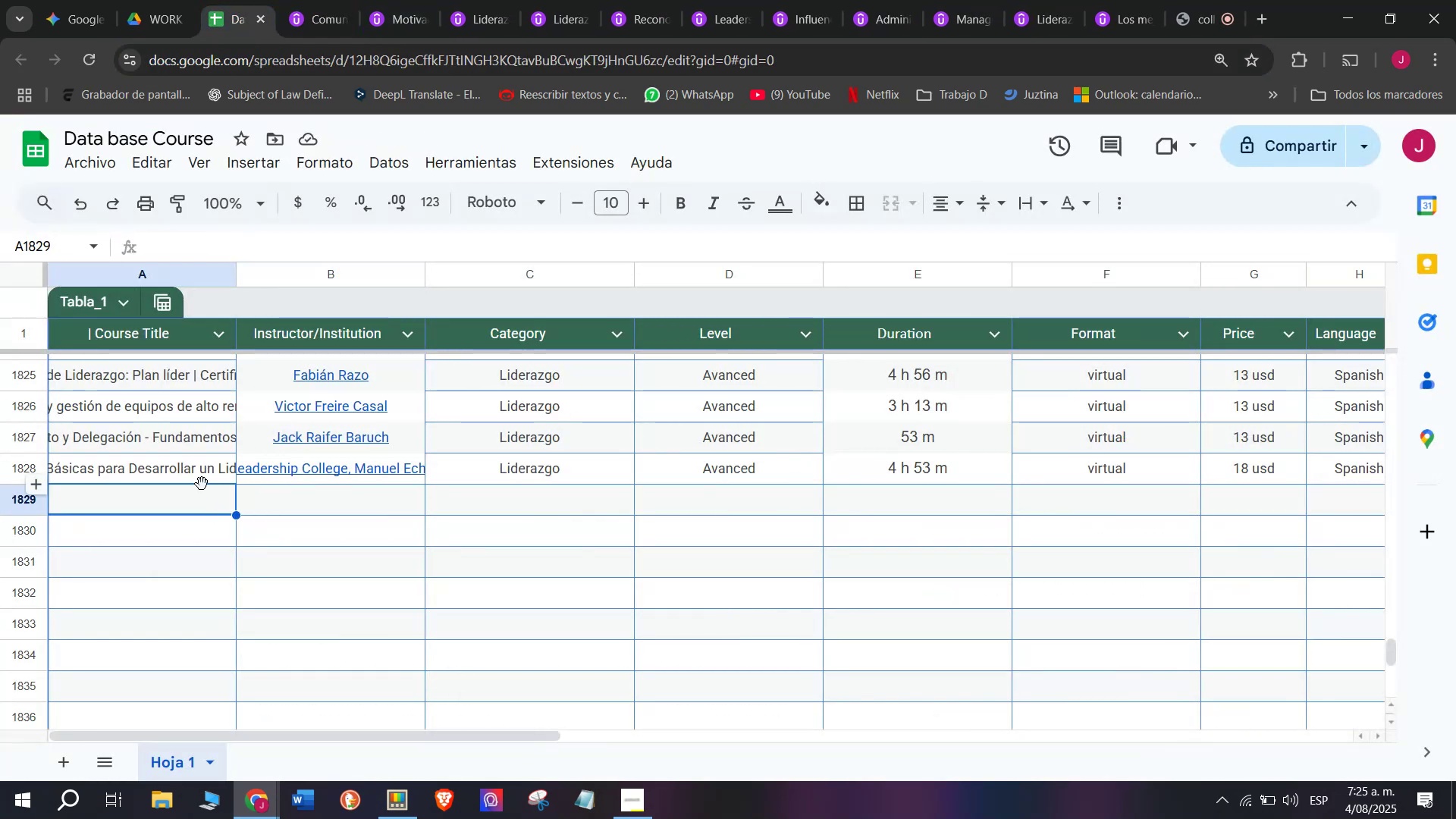 
double_click([209, 503])
 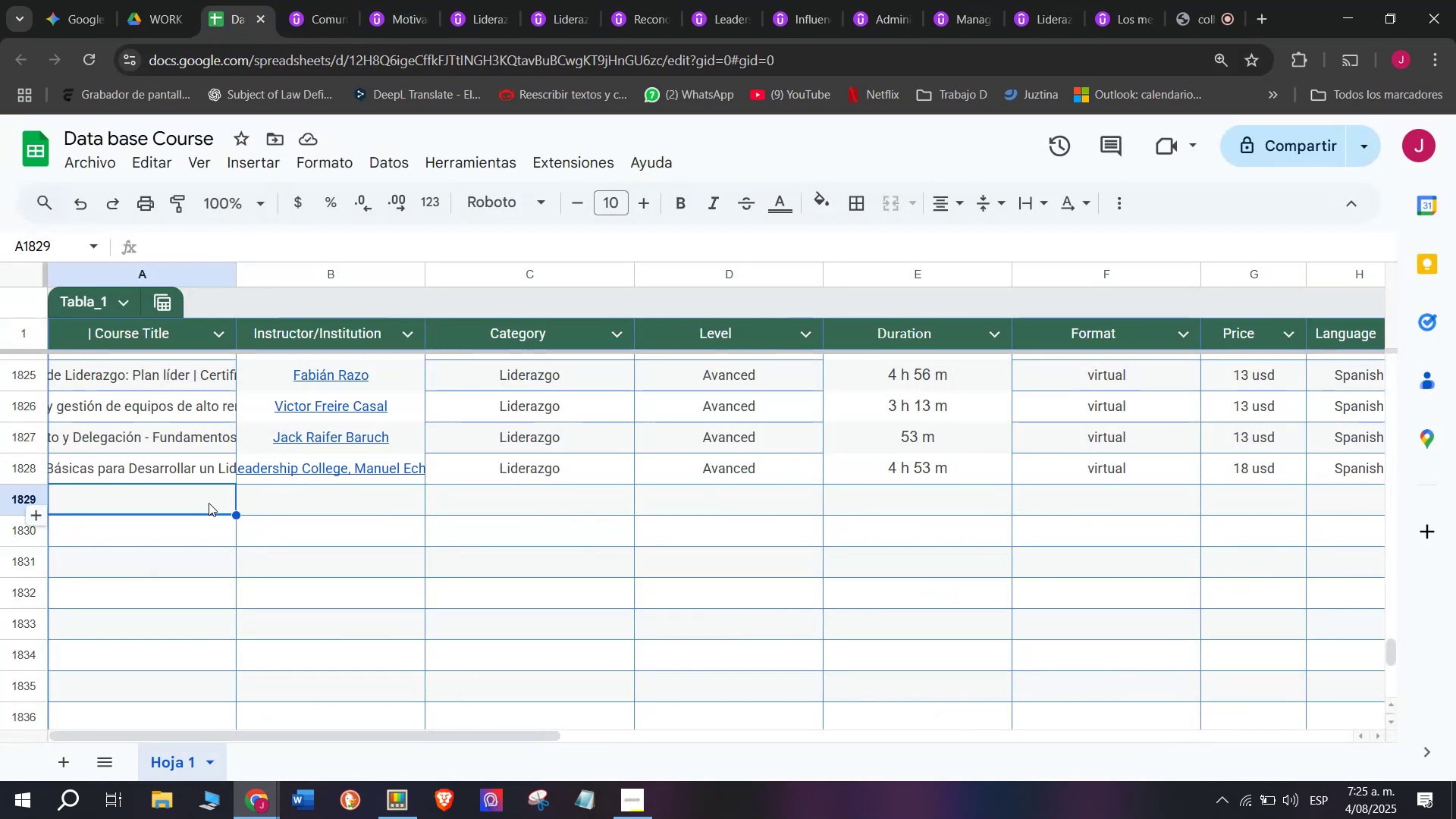 
key(Control+ControlLeft)
 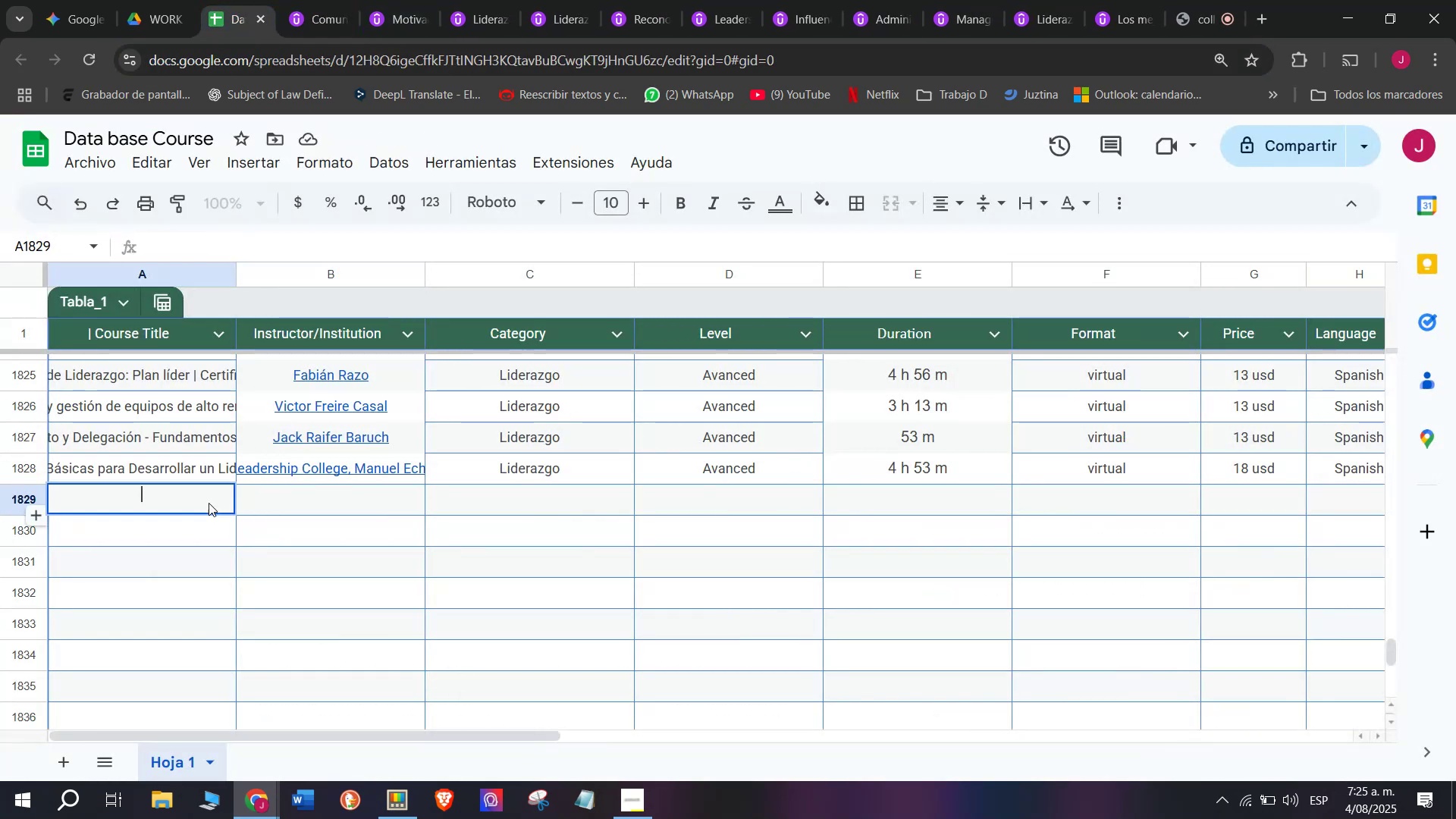 
key(Z)
 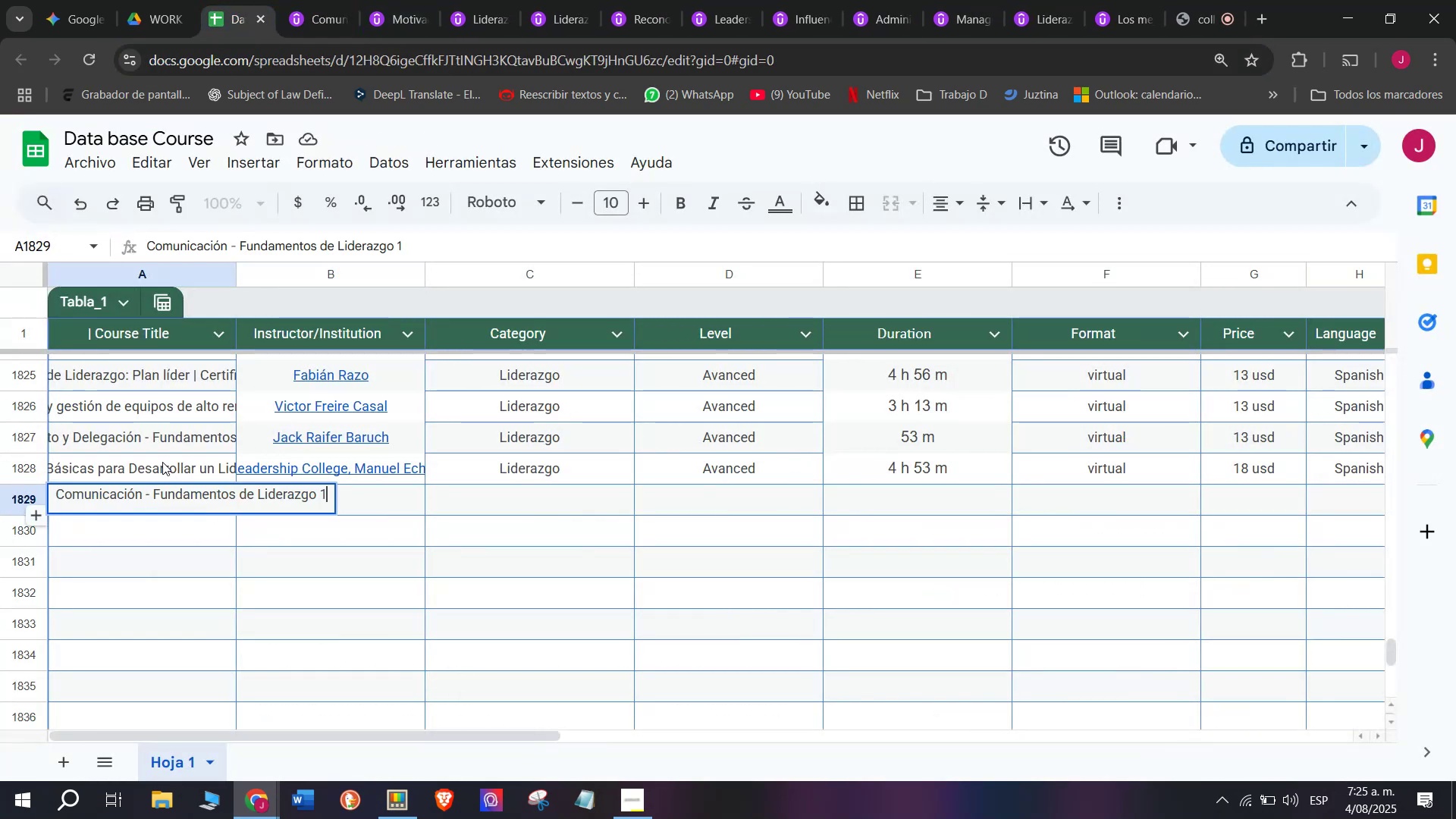 
key(Control+V)
 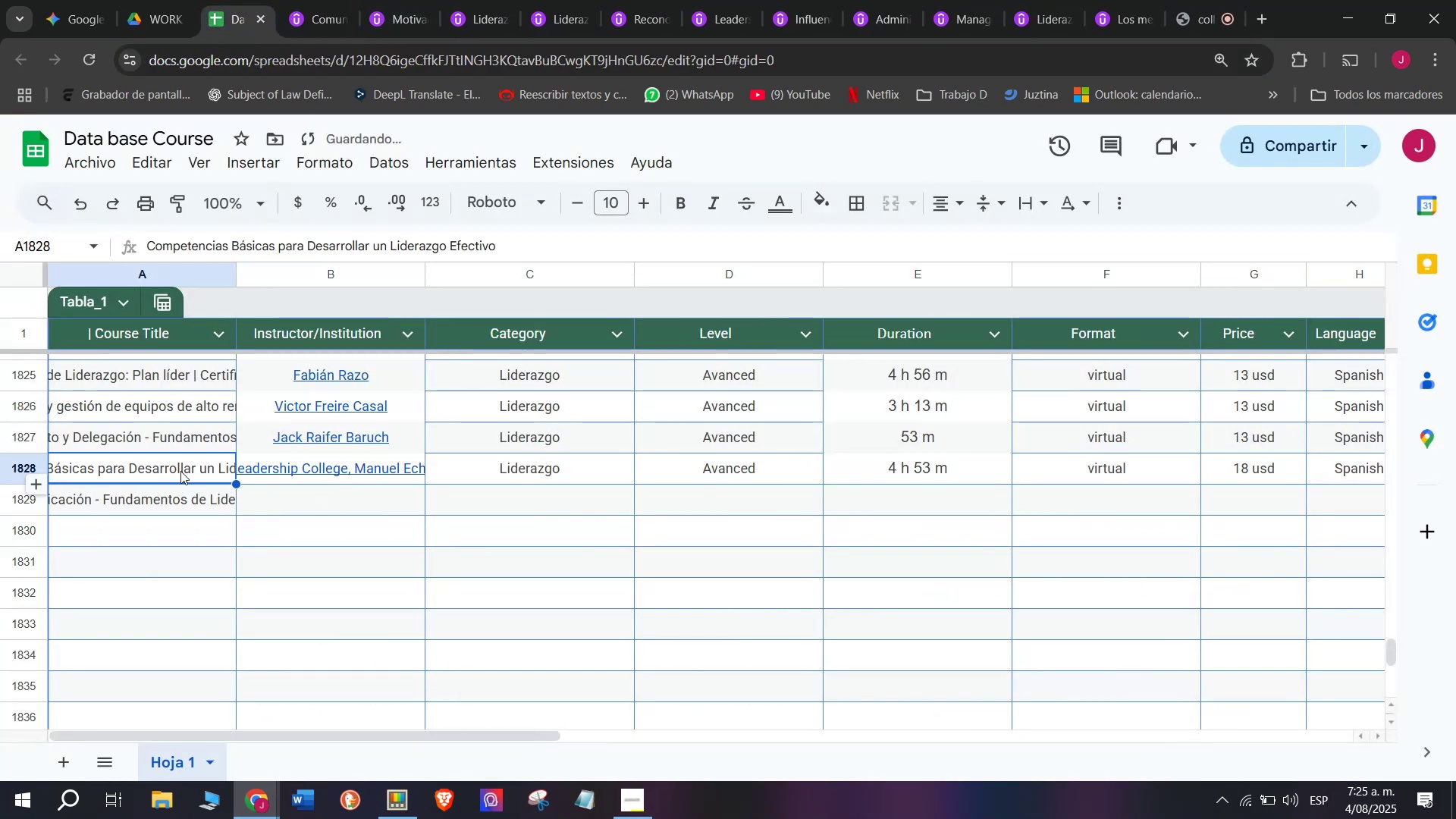 
double_click([275, 495])
 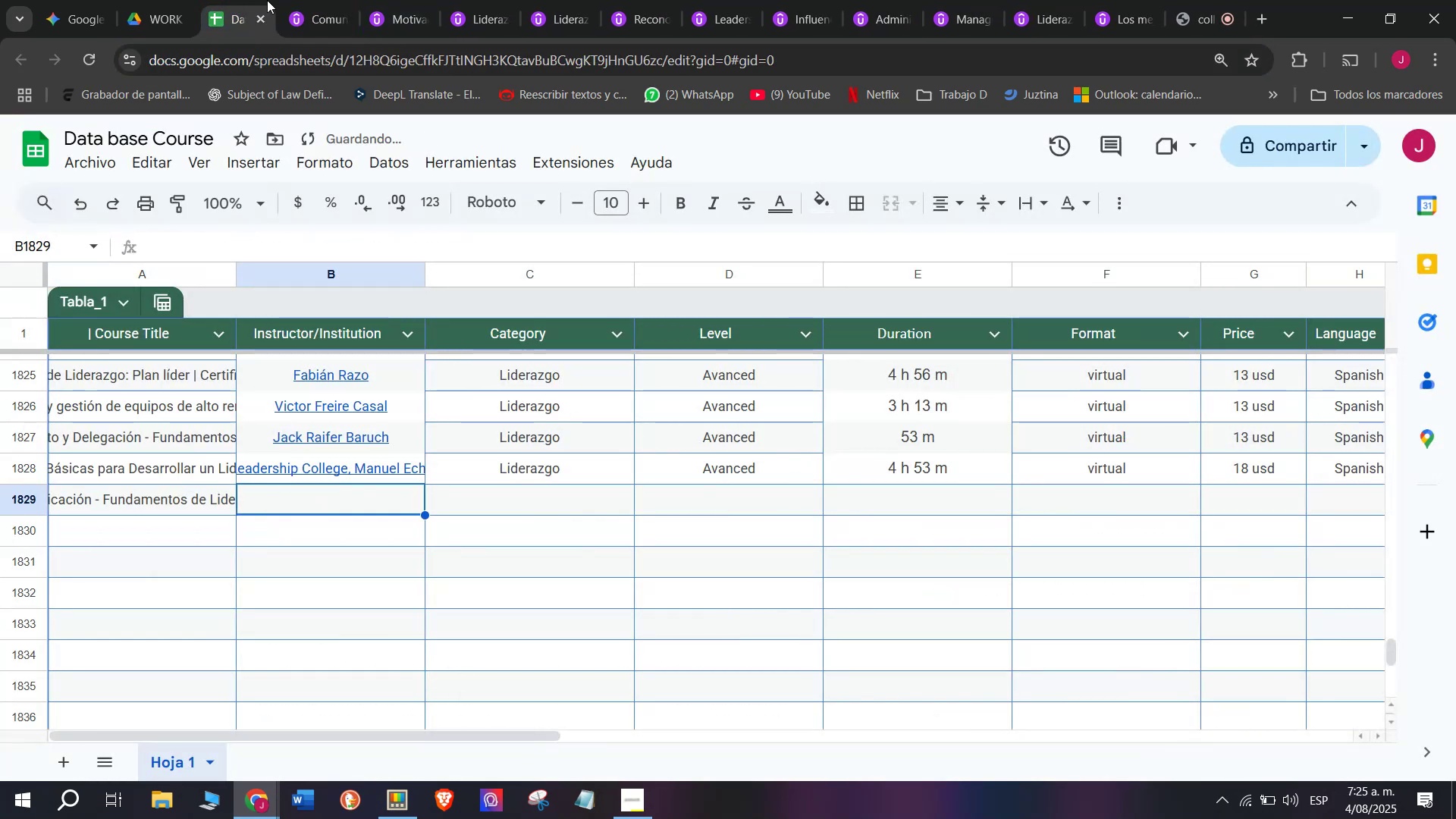 
left_click([298, 0])
 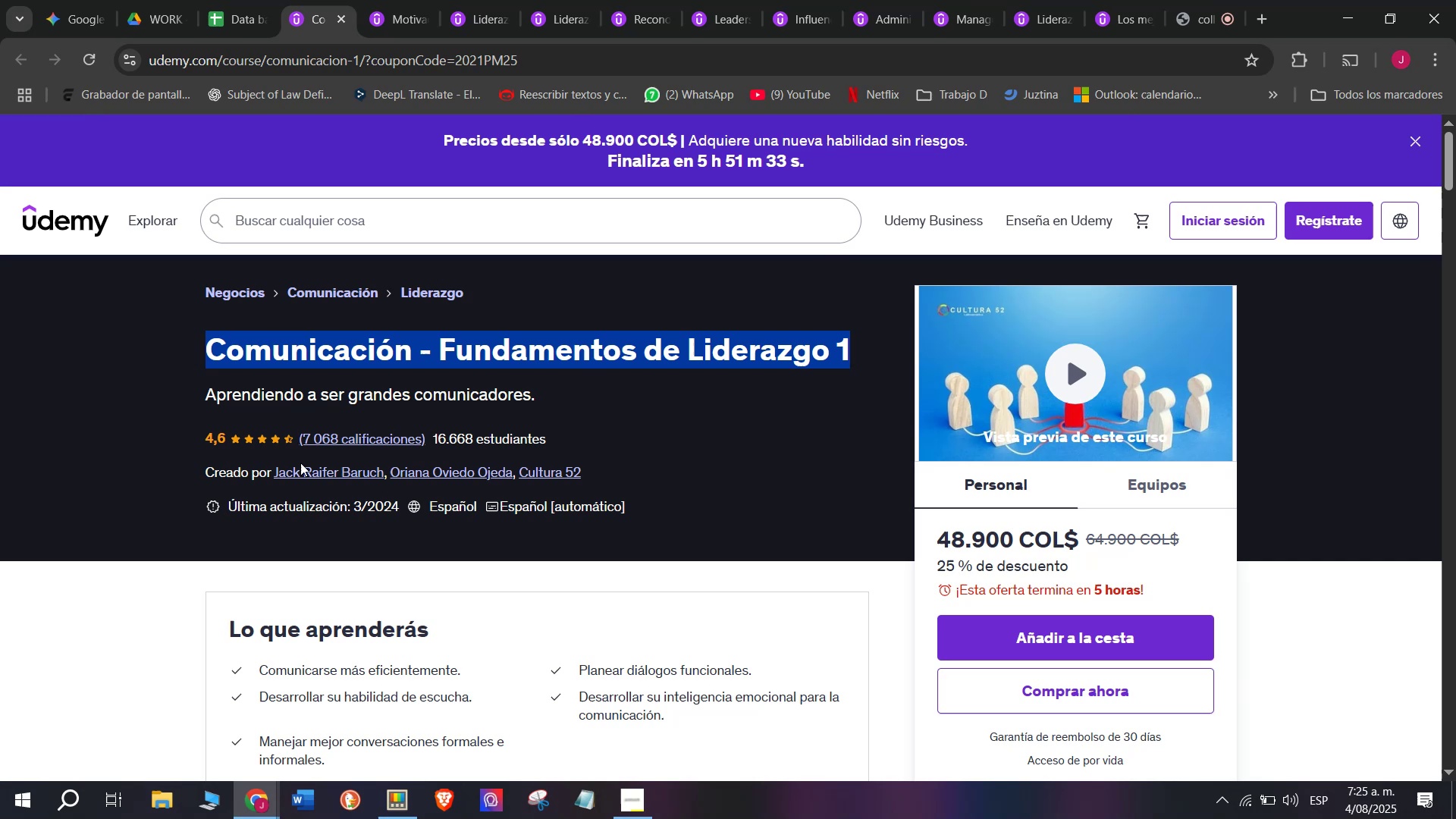 
left_click([305, 465])
 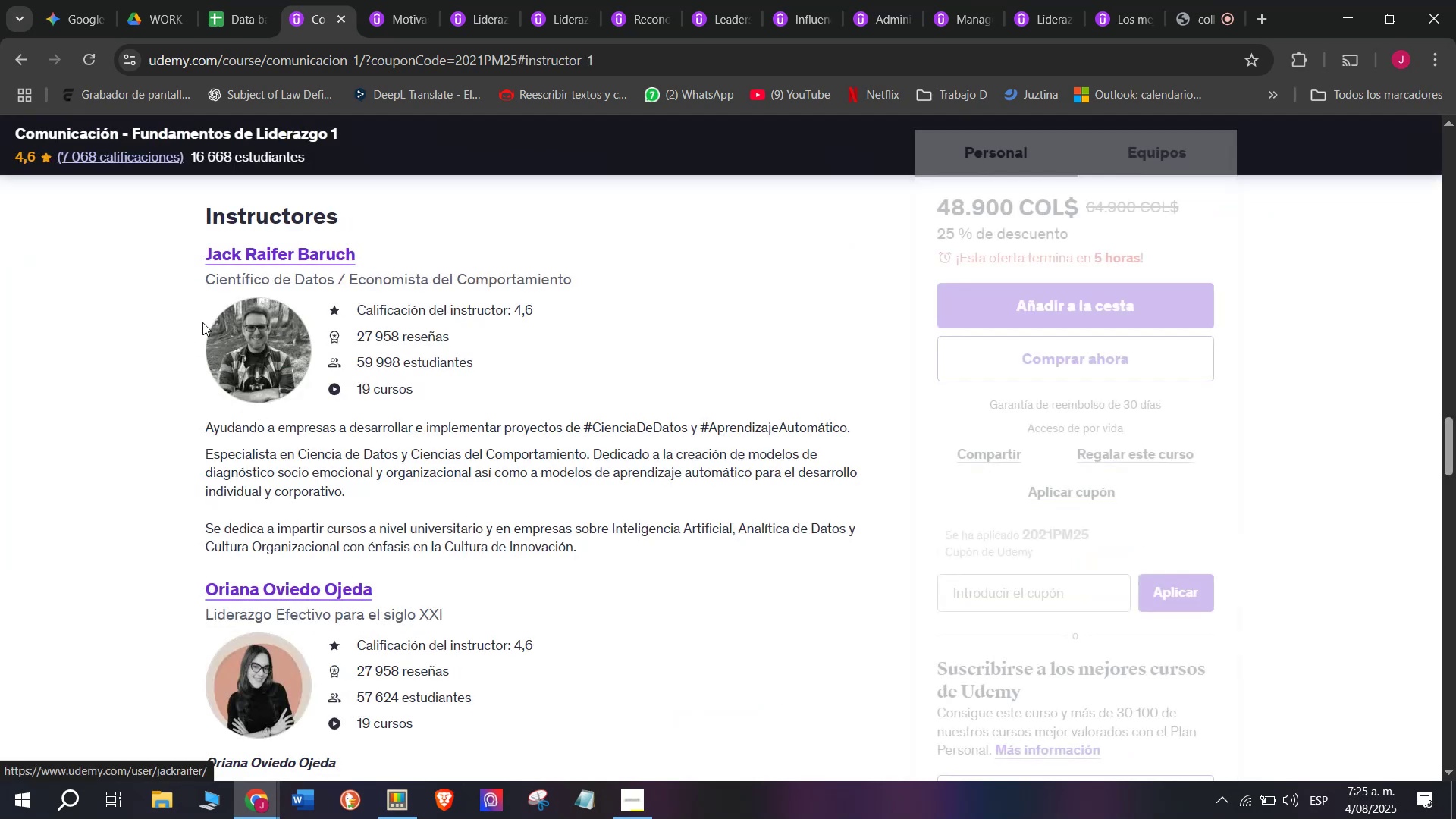 
left_click_drag(start_coordinate=[192, 250], to_coordinate=[410, 254])
 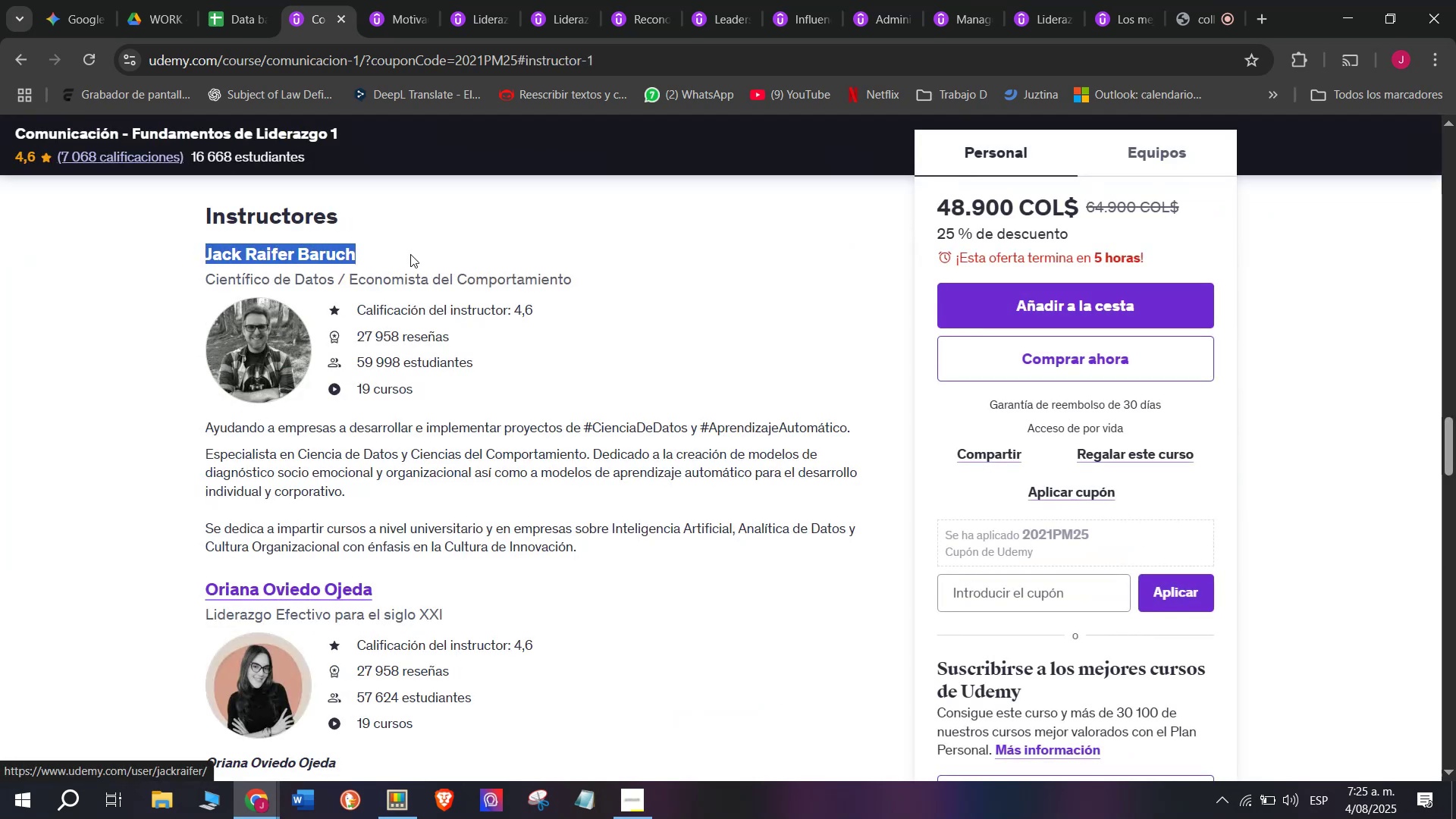 
key(Break)
 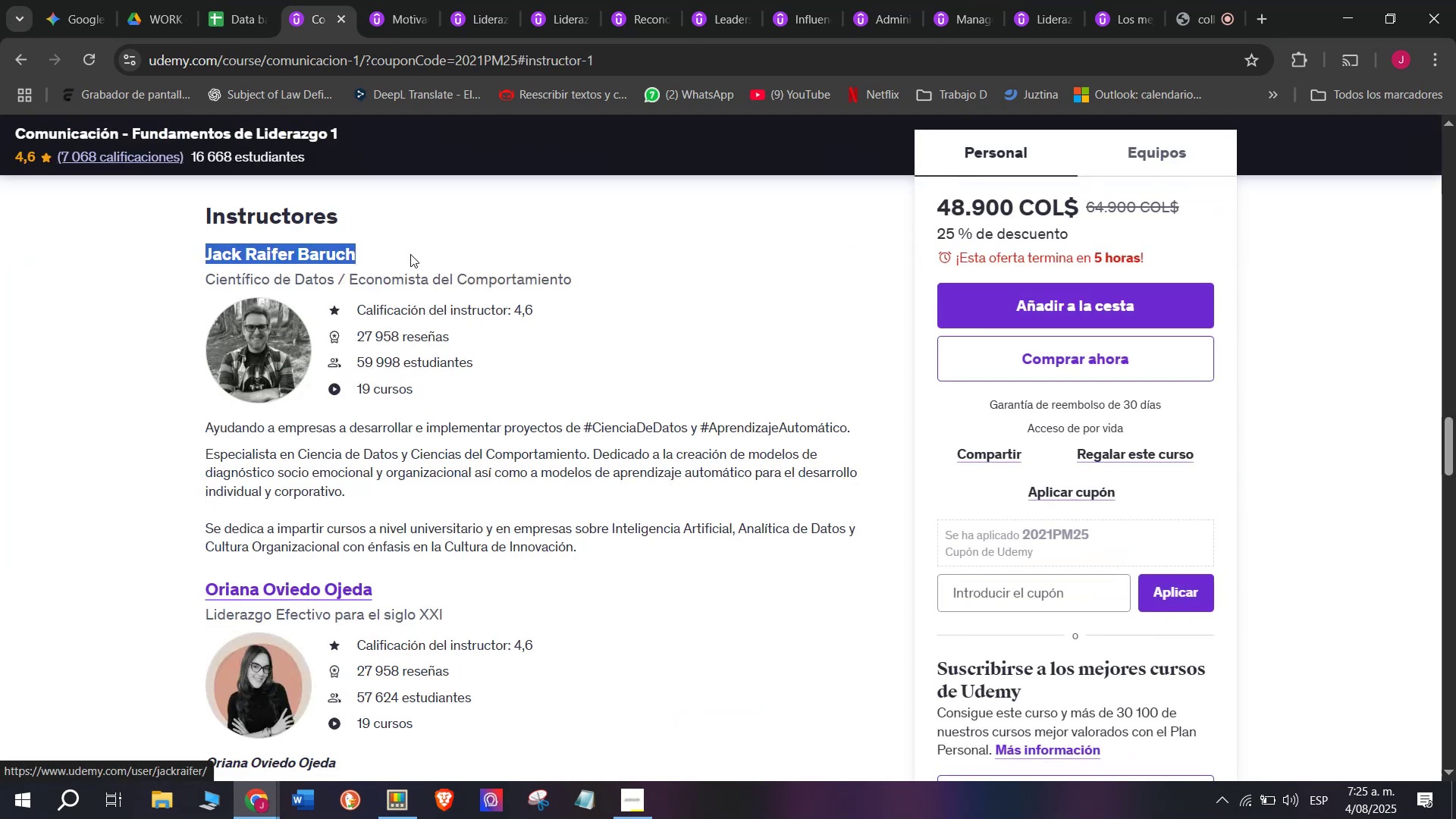 
key(Control+ControlLeft)
 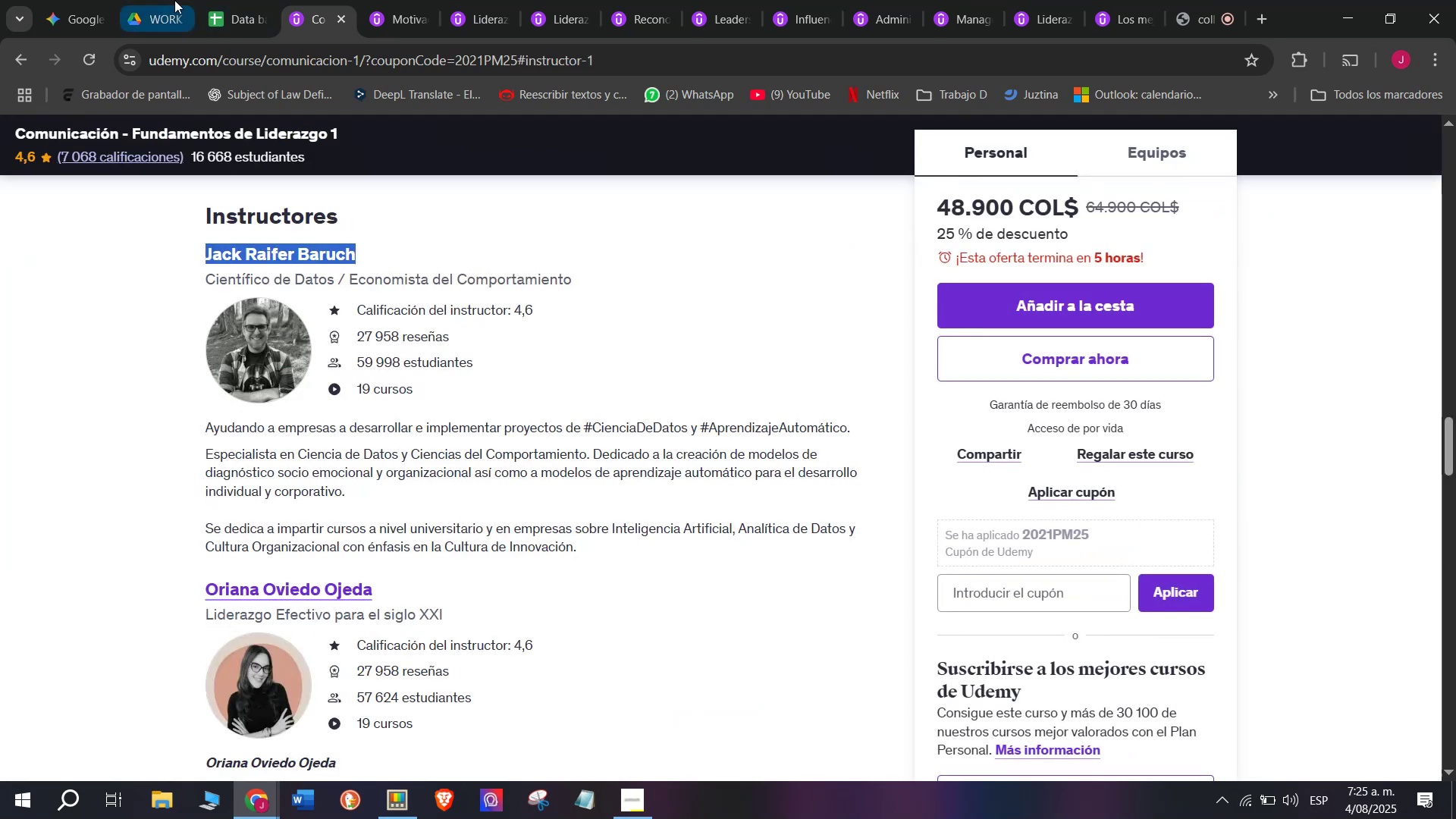 
key(Control+C)
 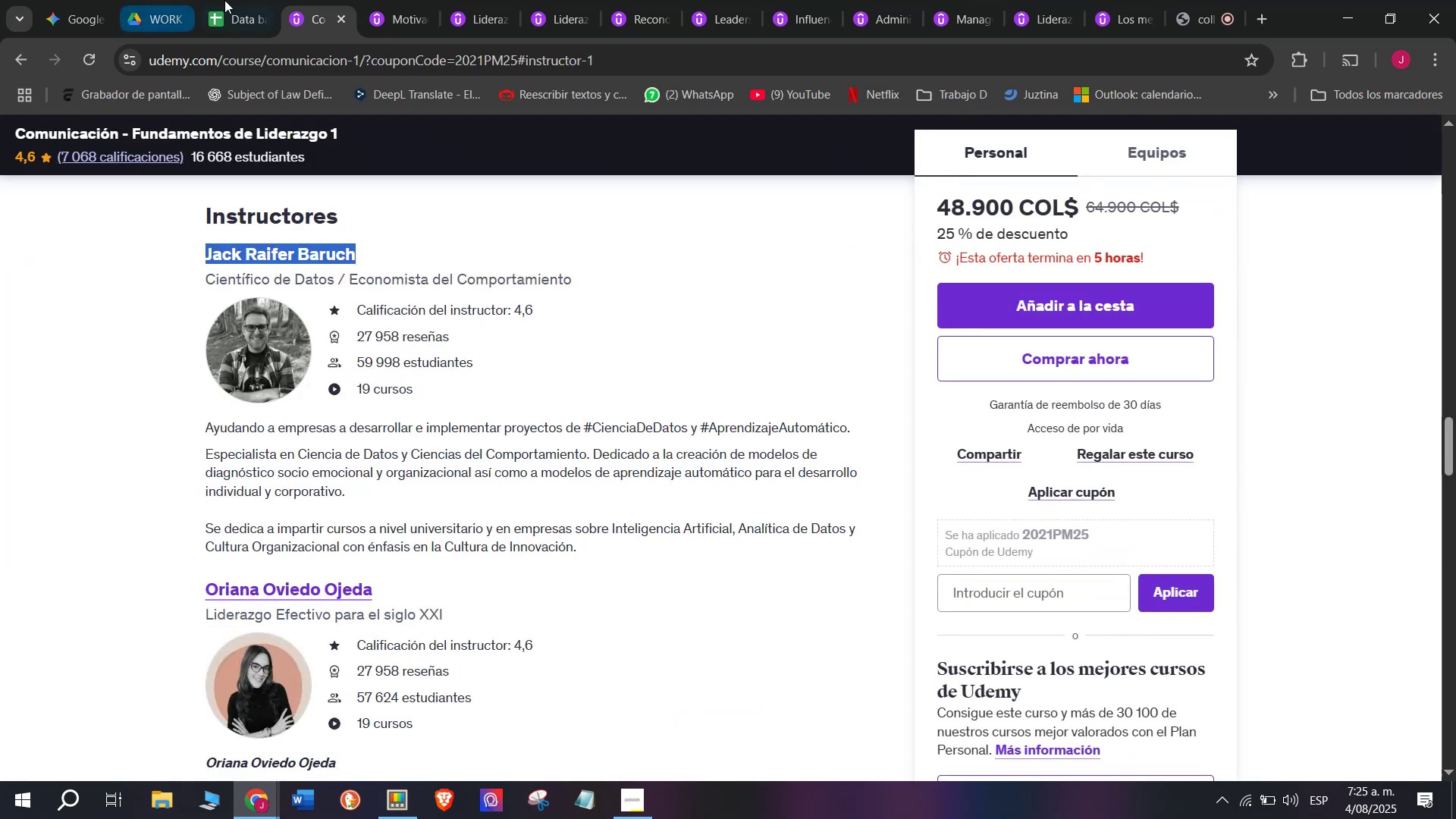 
left_click([252, 0])
 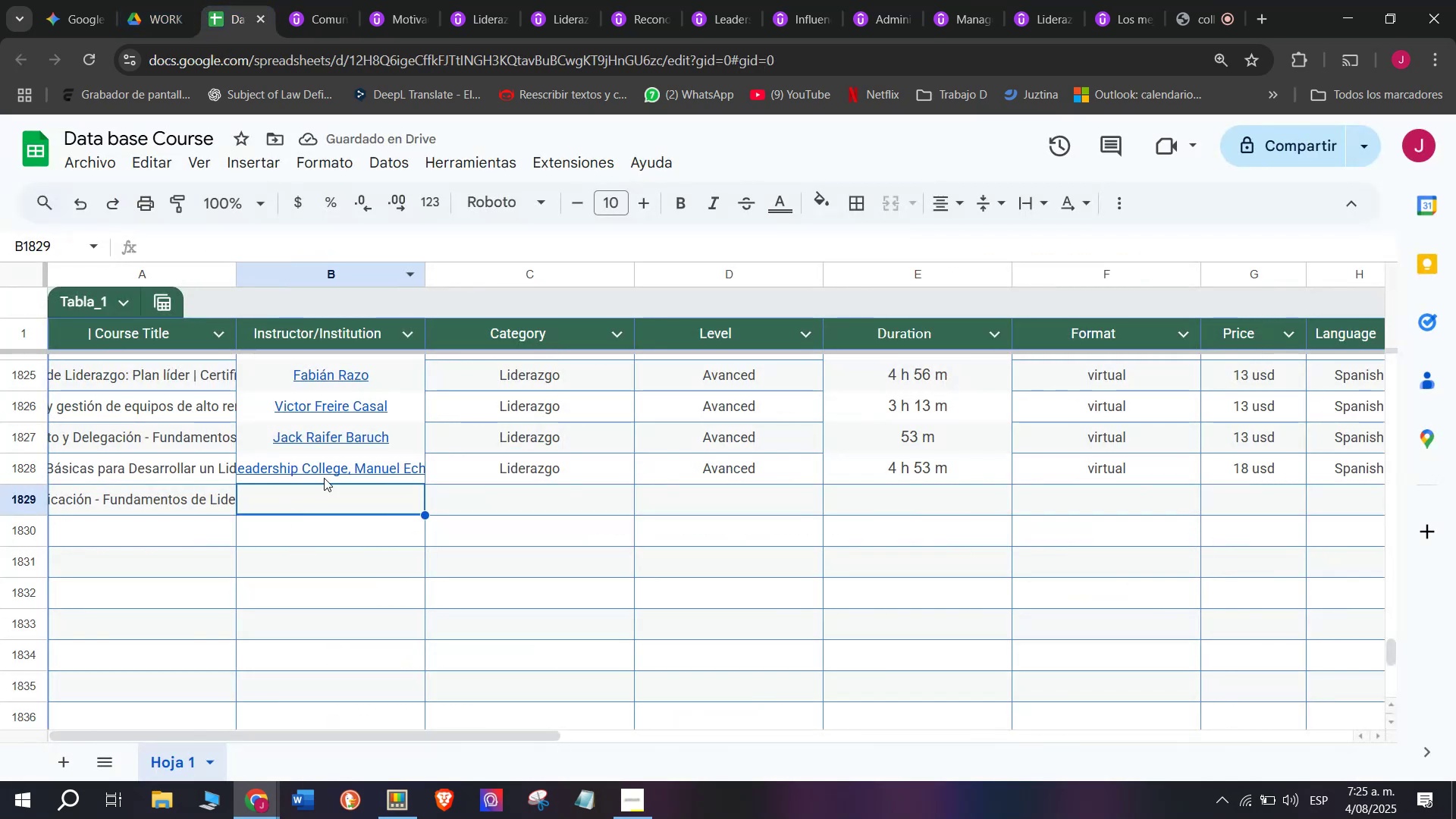 
key(Z)
 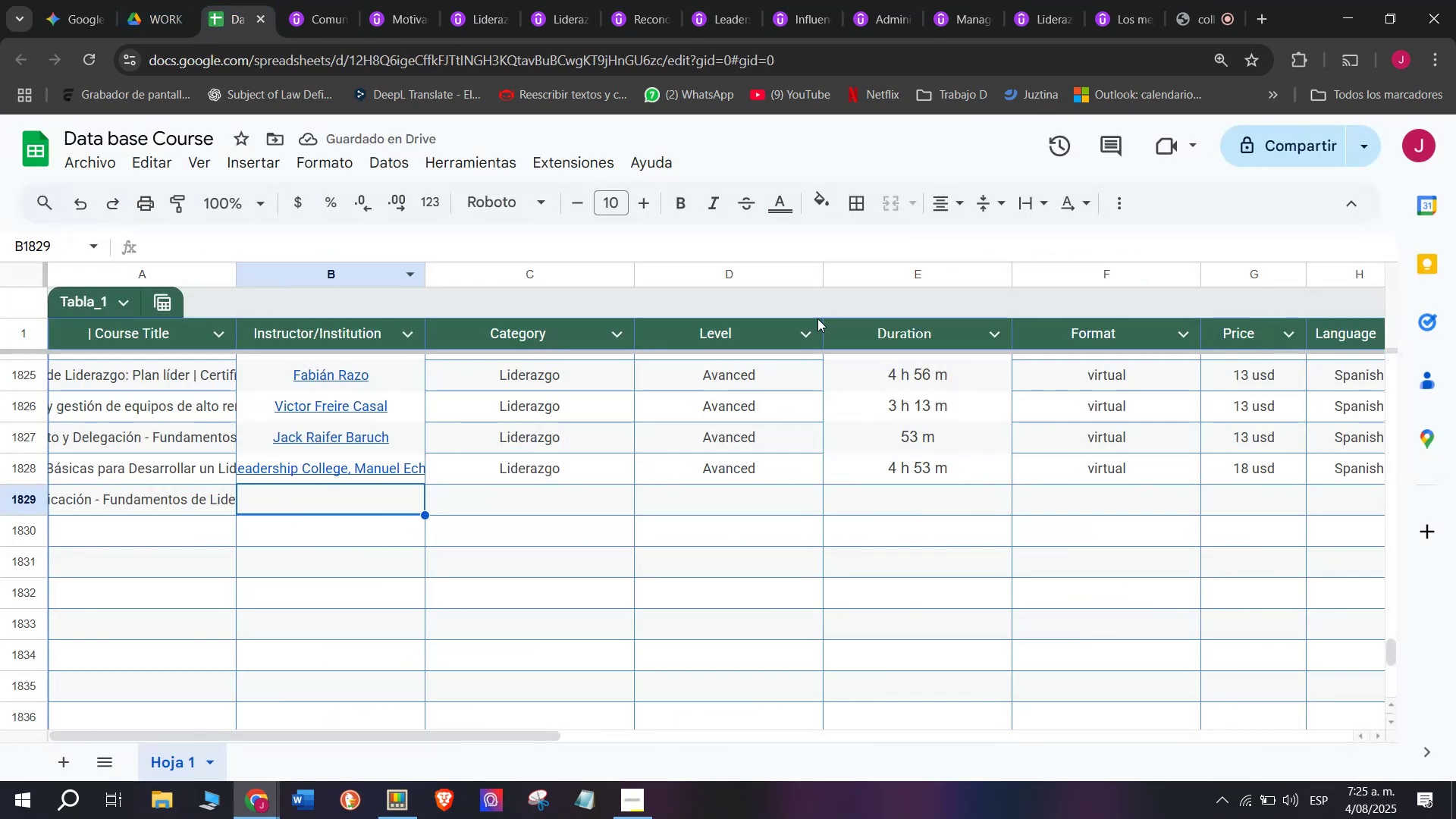 
key(Control+ControlLeft)
 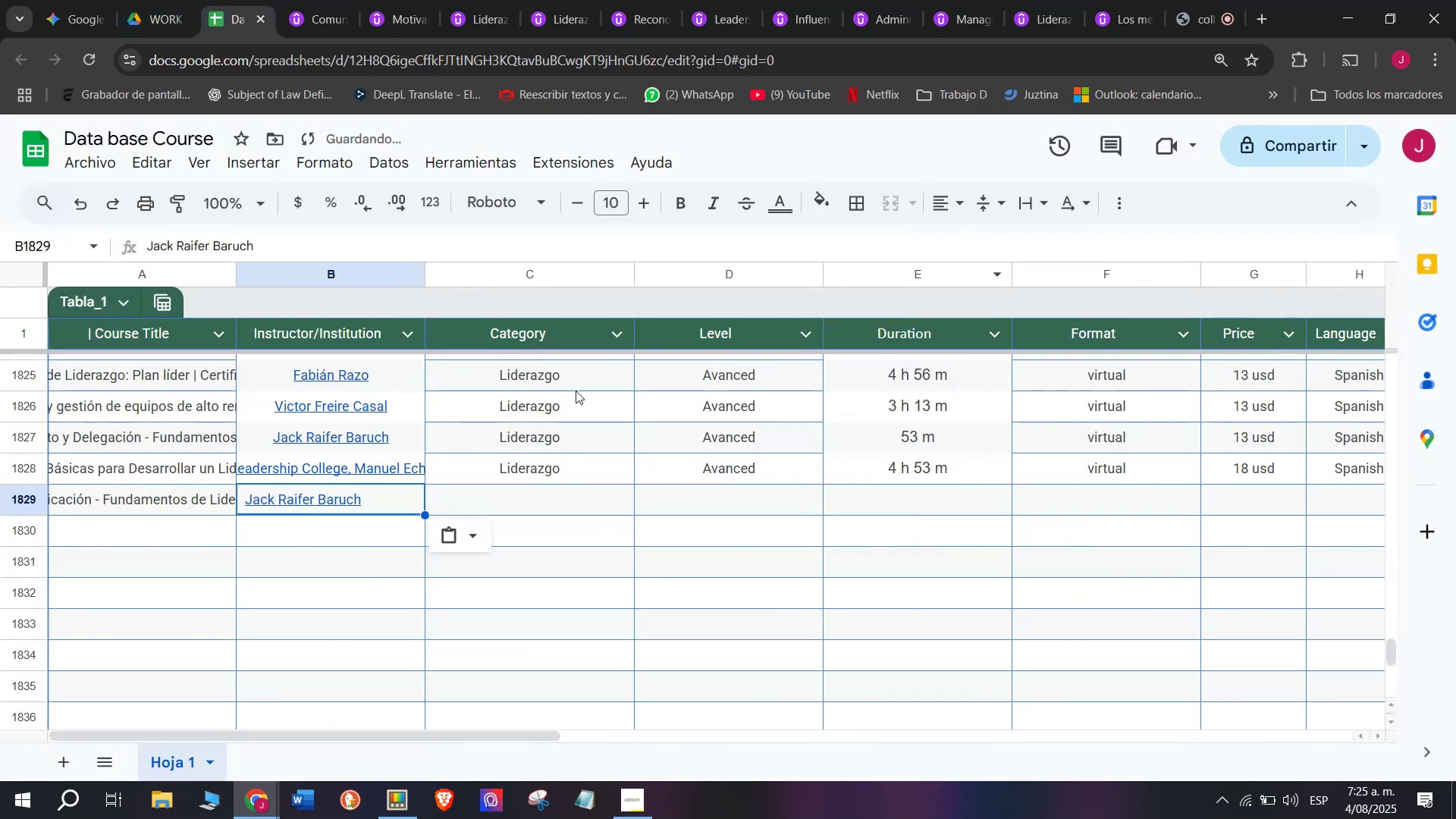 
key(Control+V)
 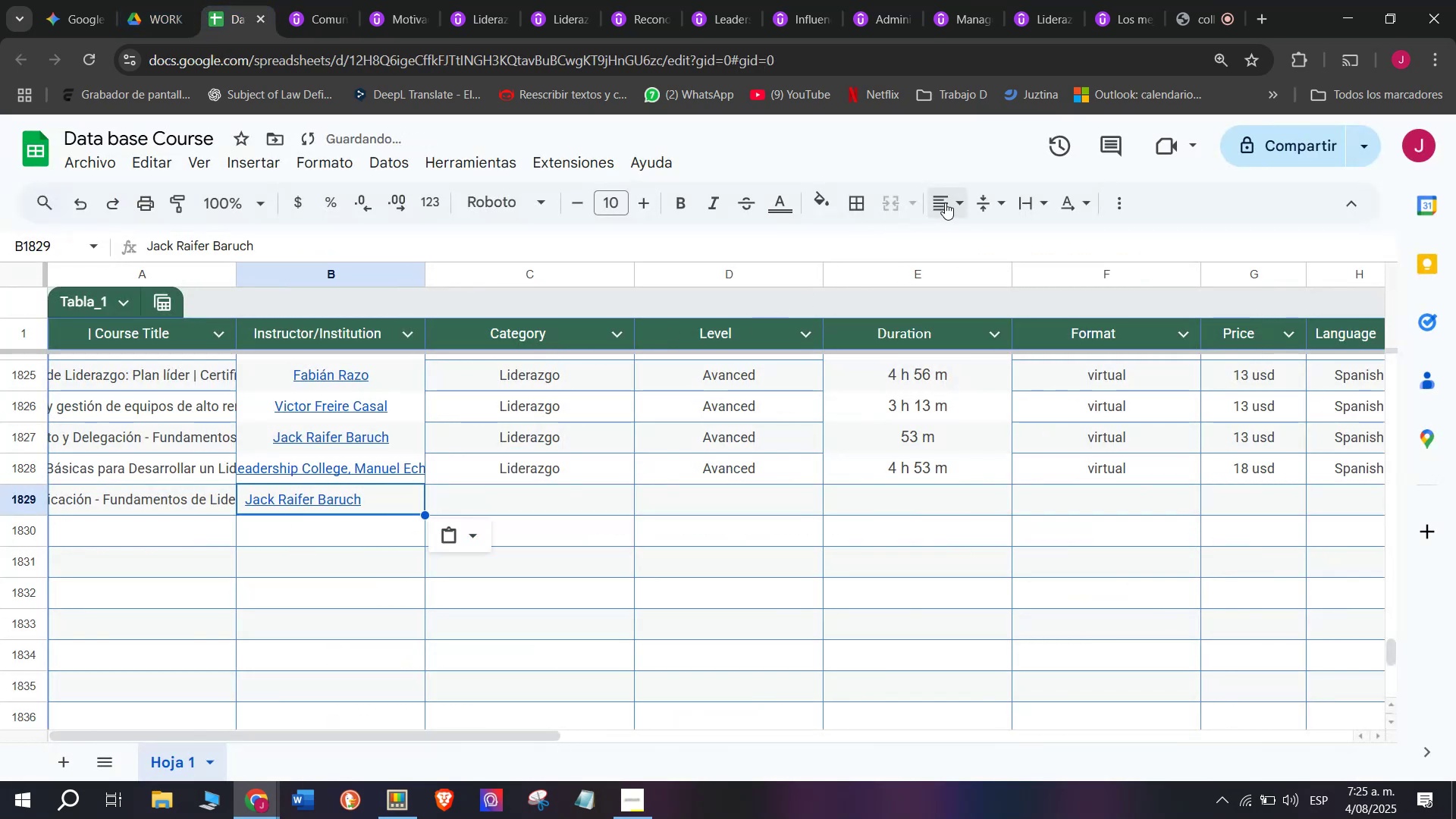 
double_click([977, 239])
 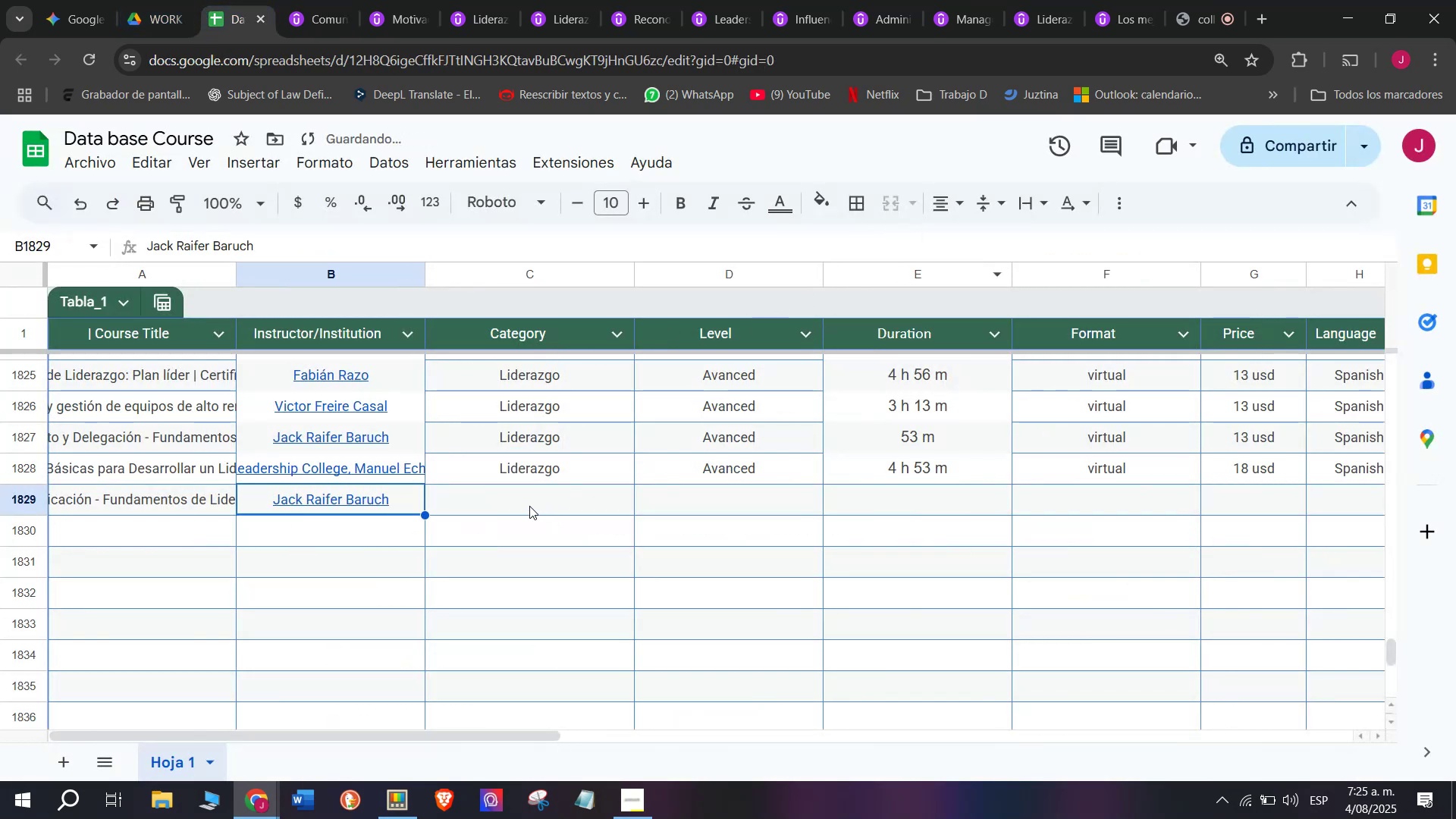 
left_click([512, 455])
 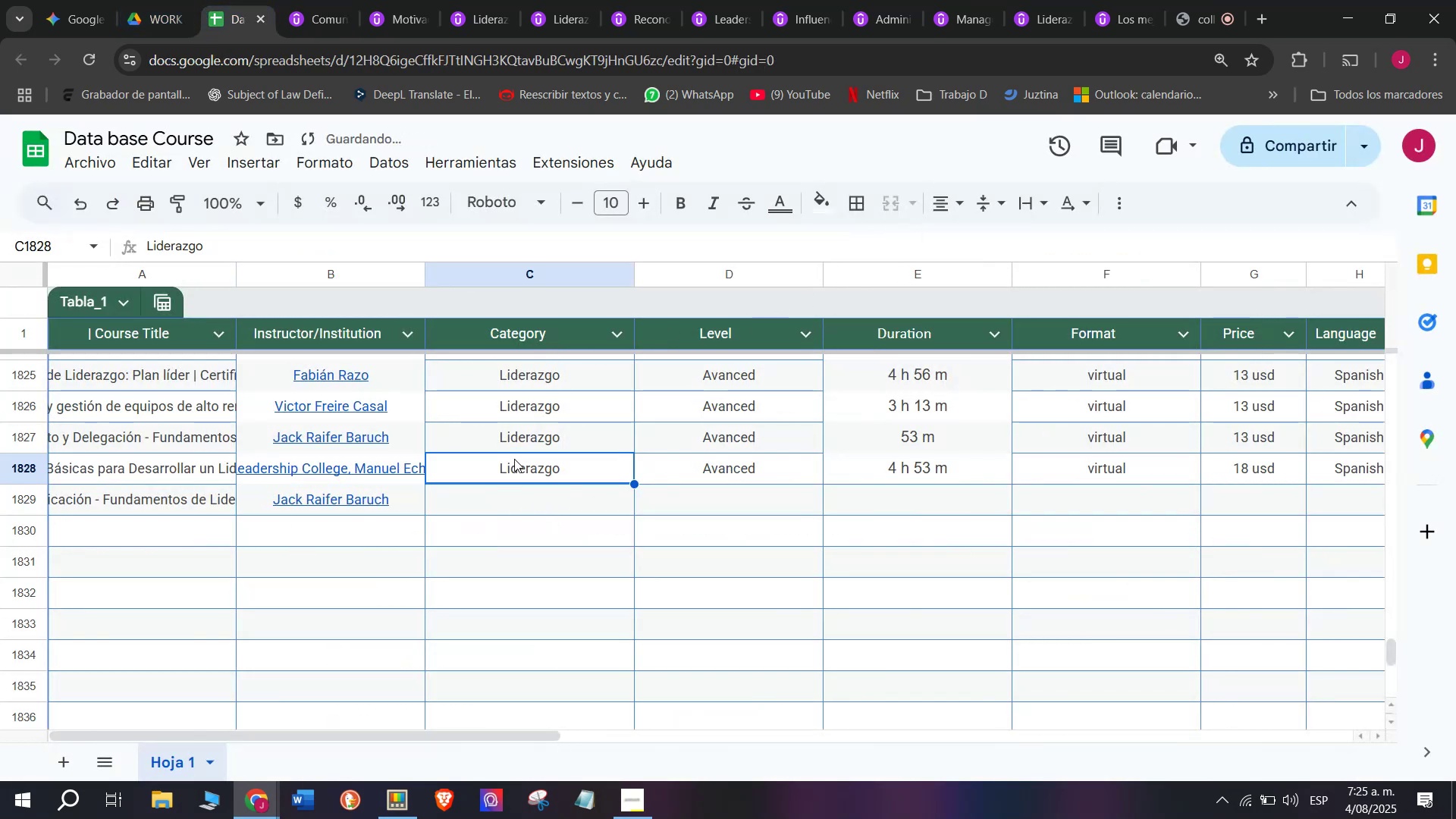 
key(Break)
 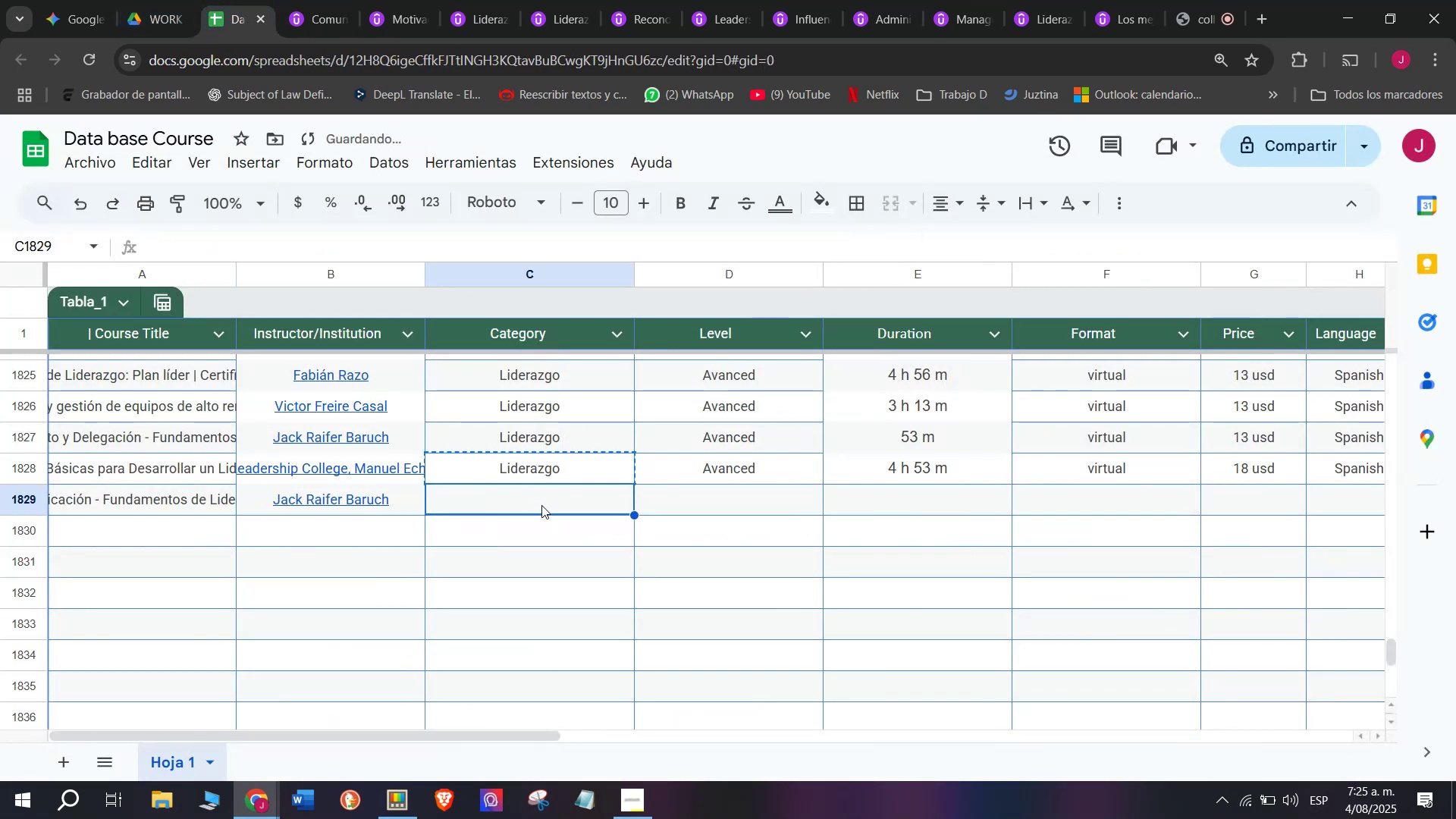 
key(Control+ControlLeft)
 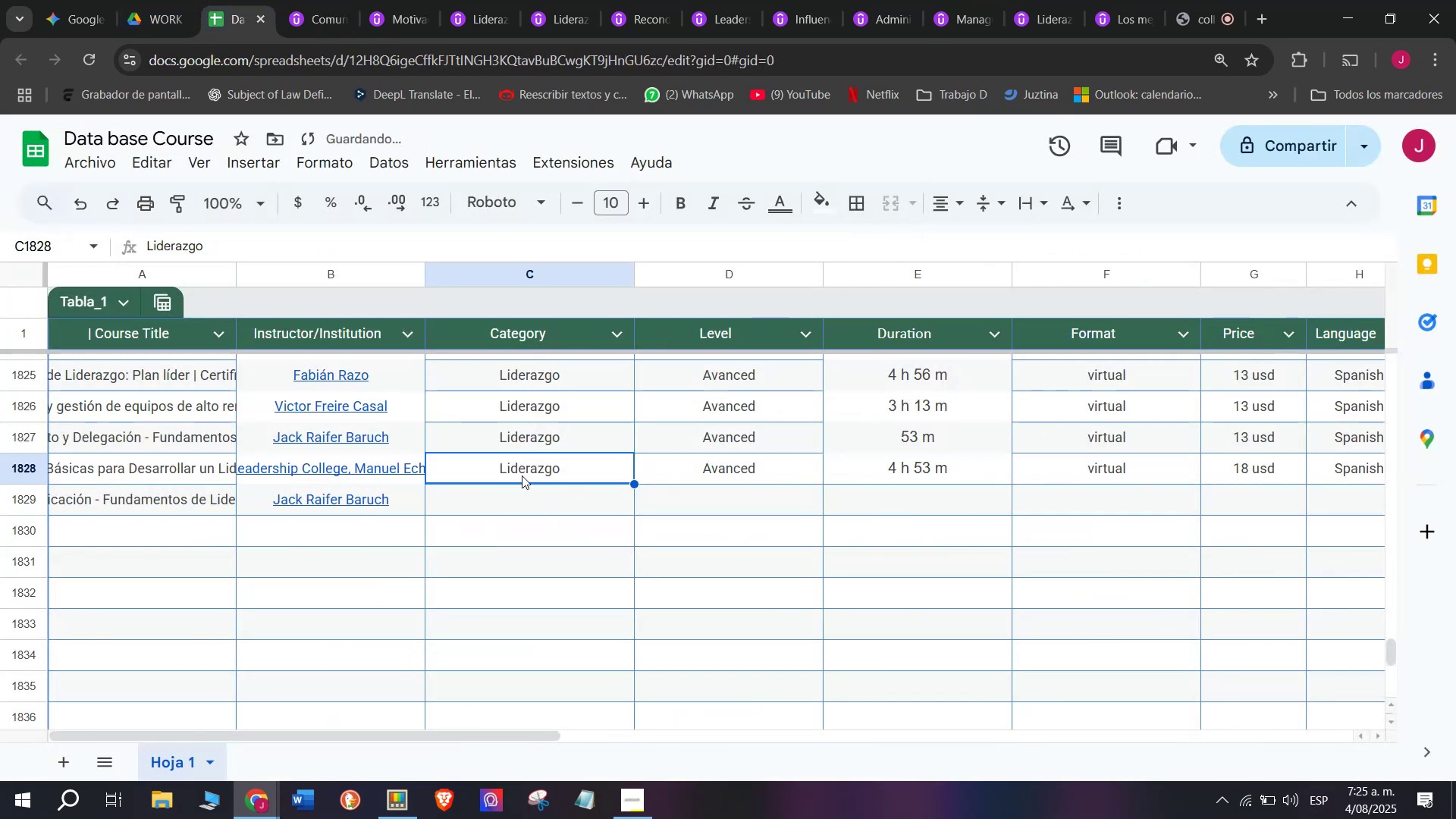 
key(Control+C)
 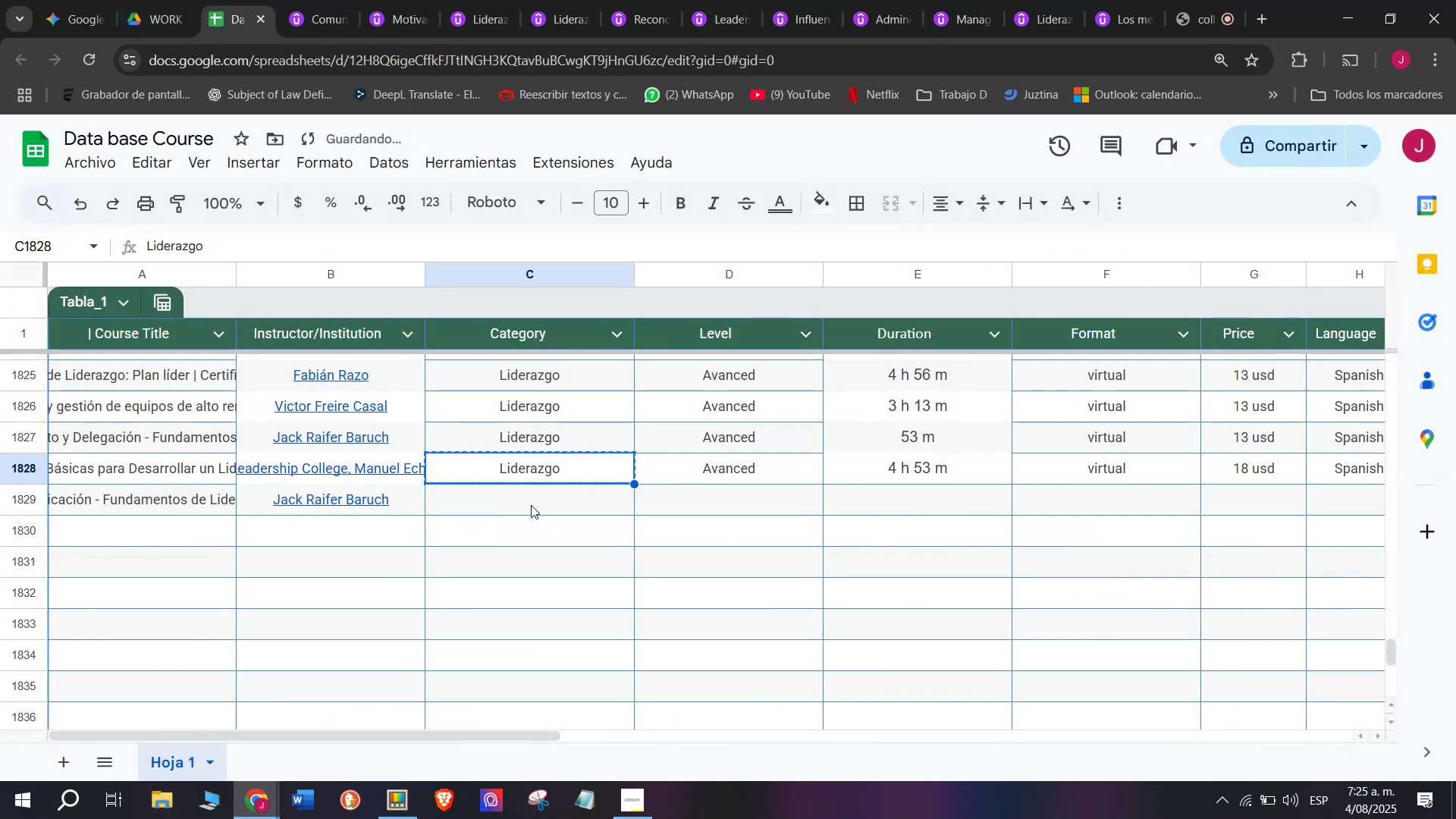 
left_click([531, 505])
 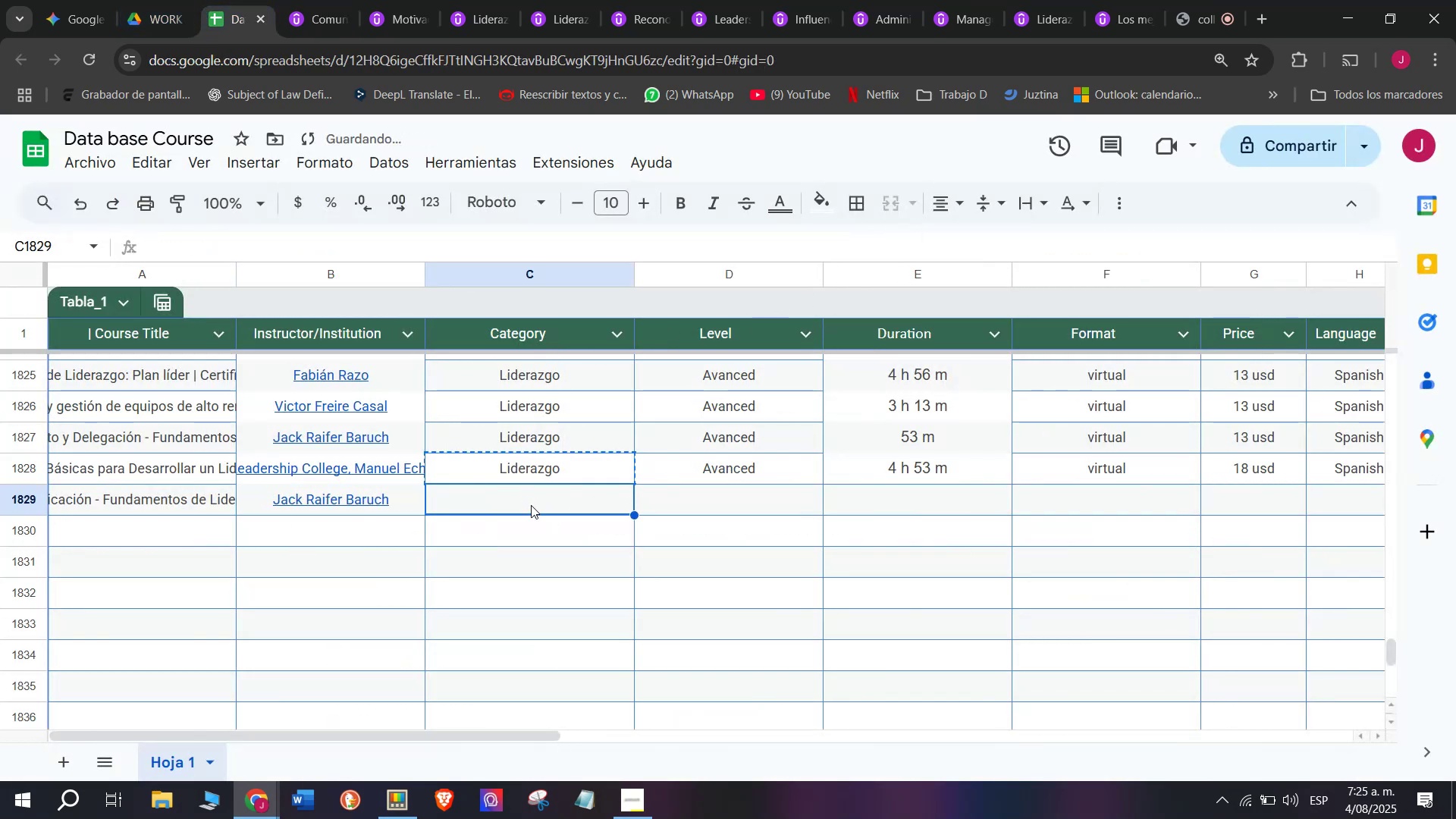 
key(Control+ControlLeft)
 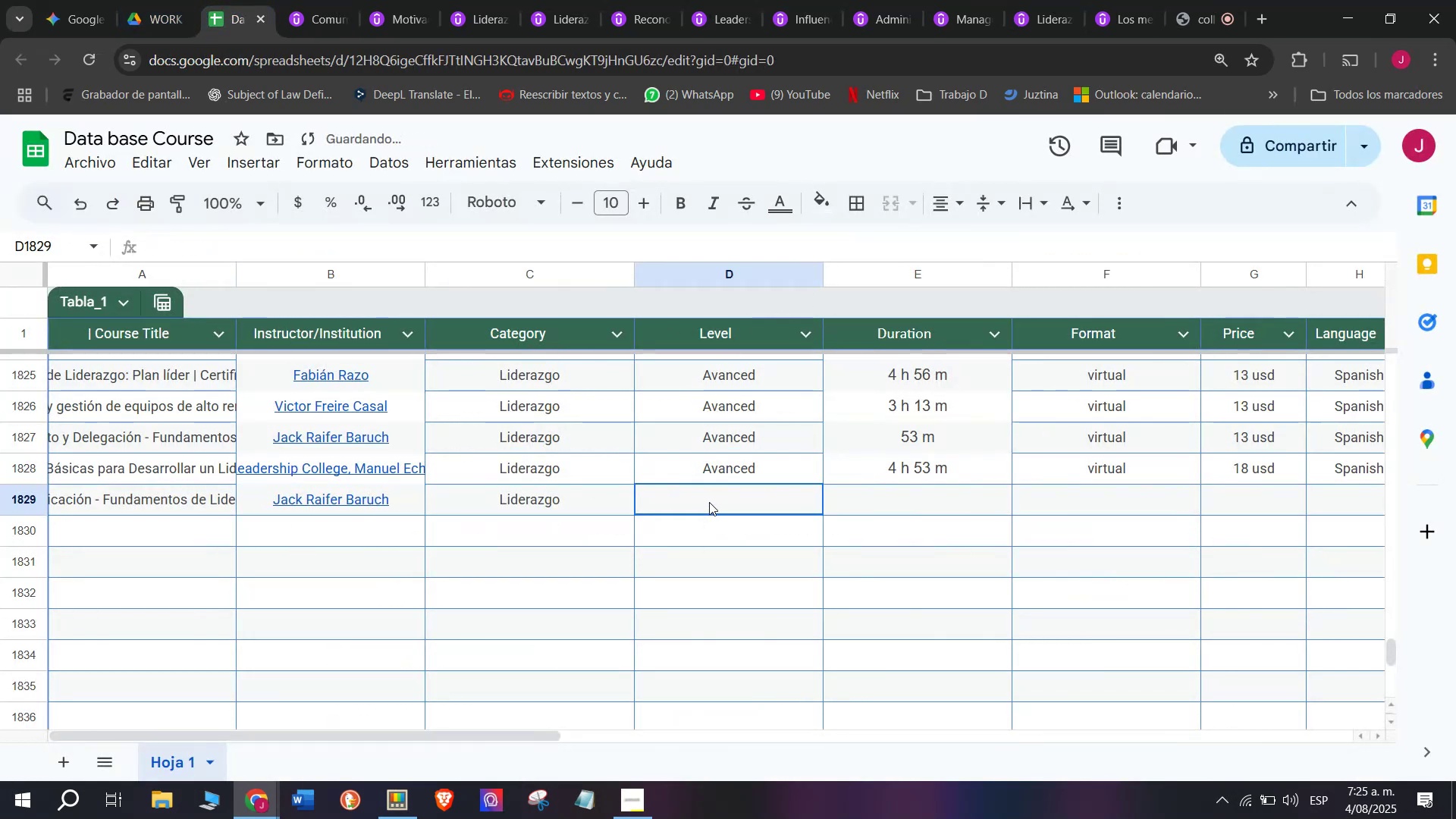 
key(Z)
 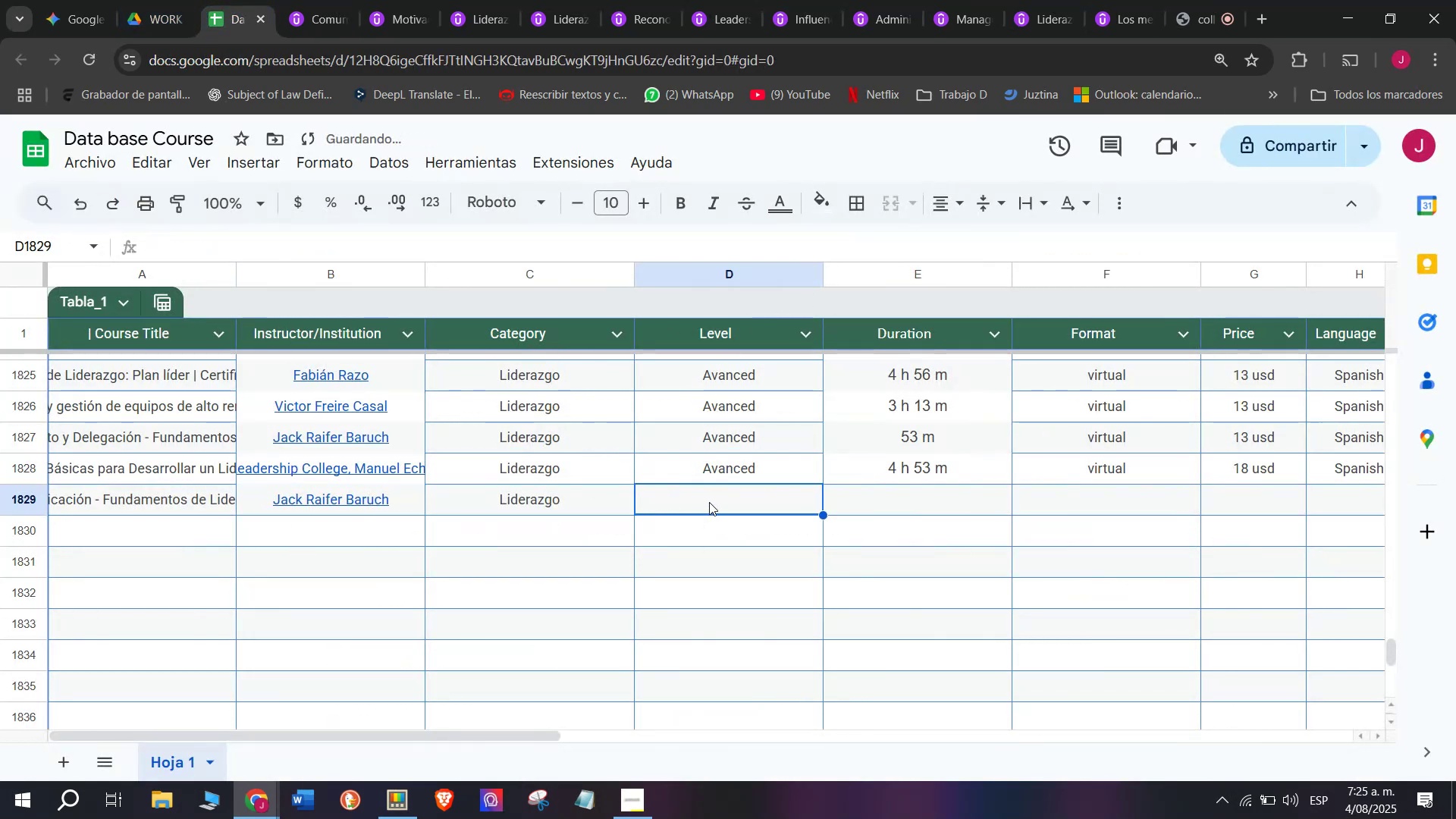 
key(Control+V)
 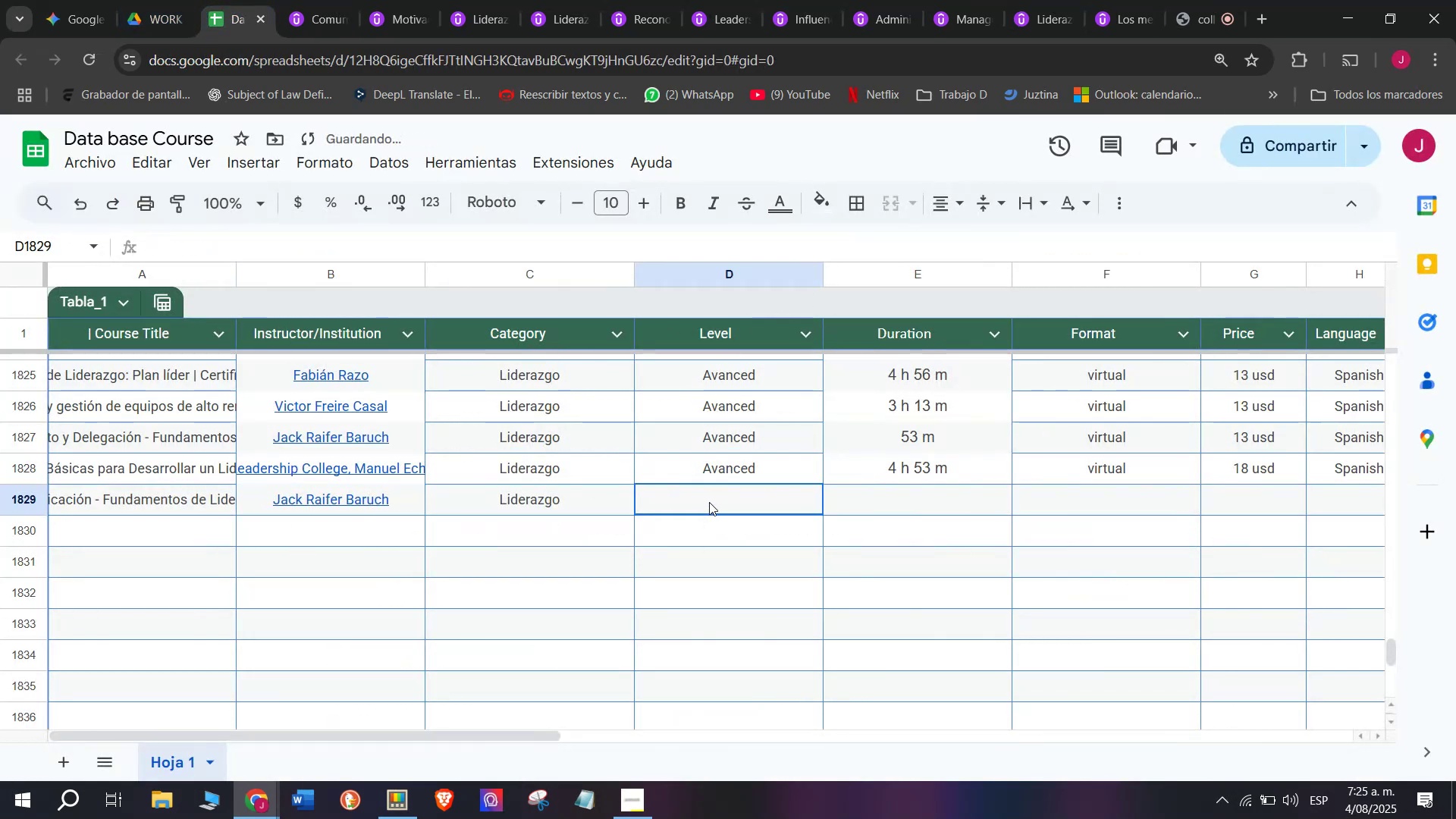 
double_click([742, 470])
 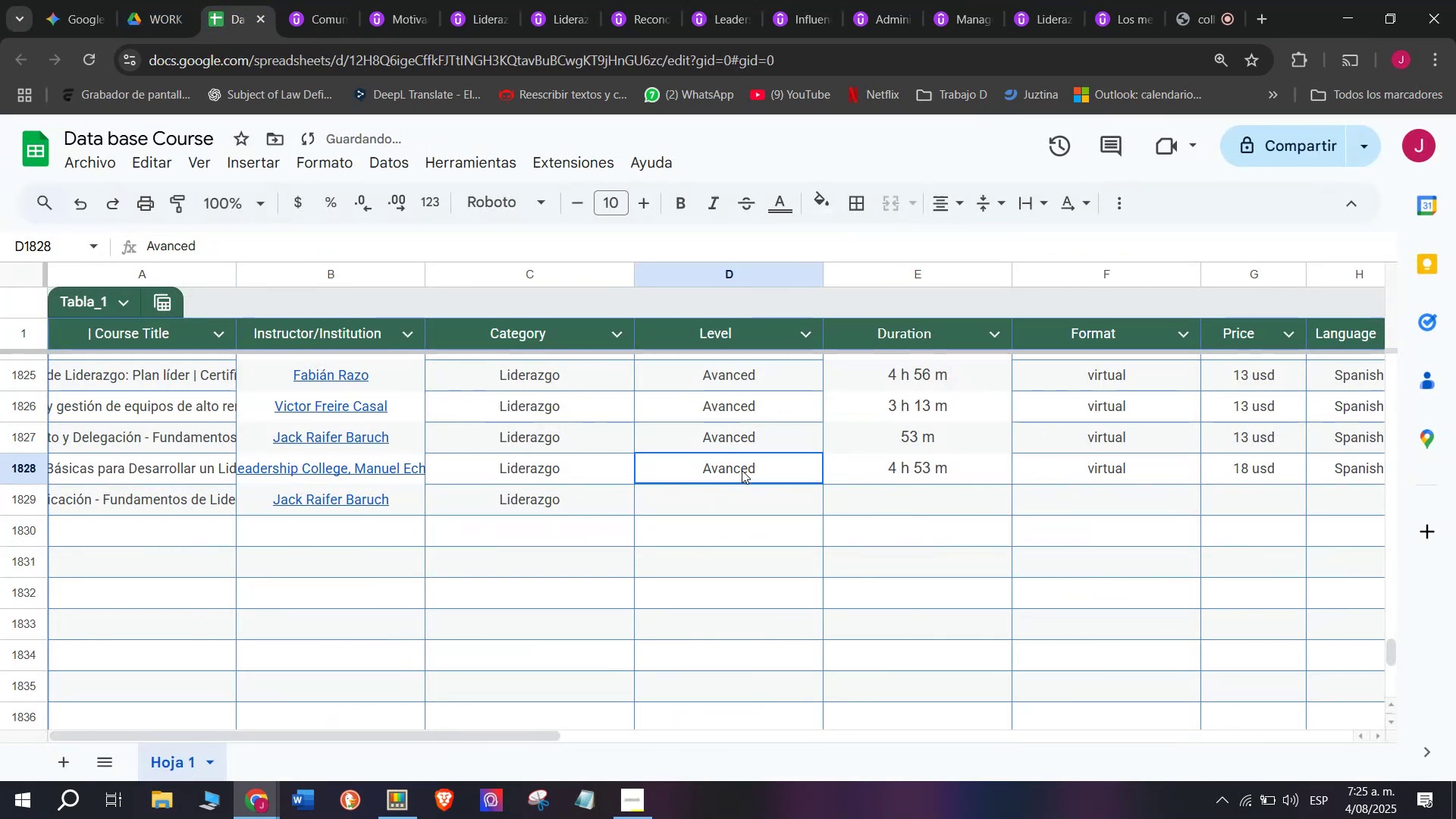 
key(Break)
 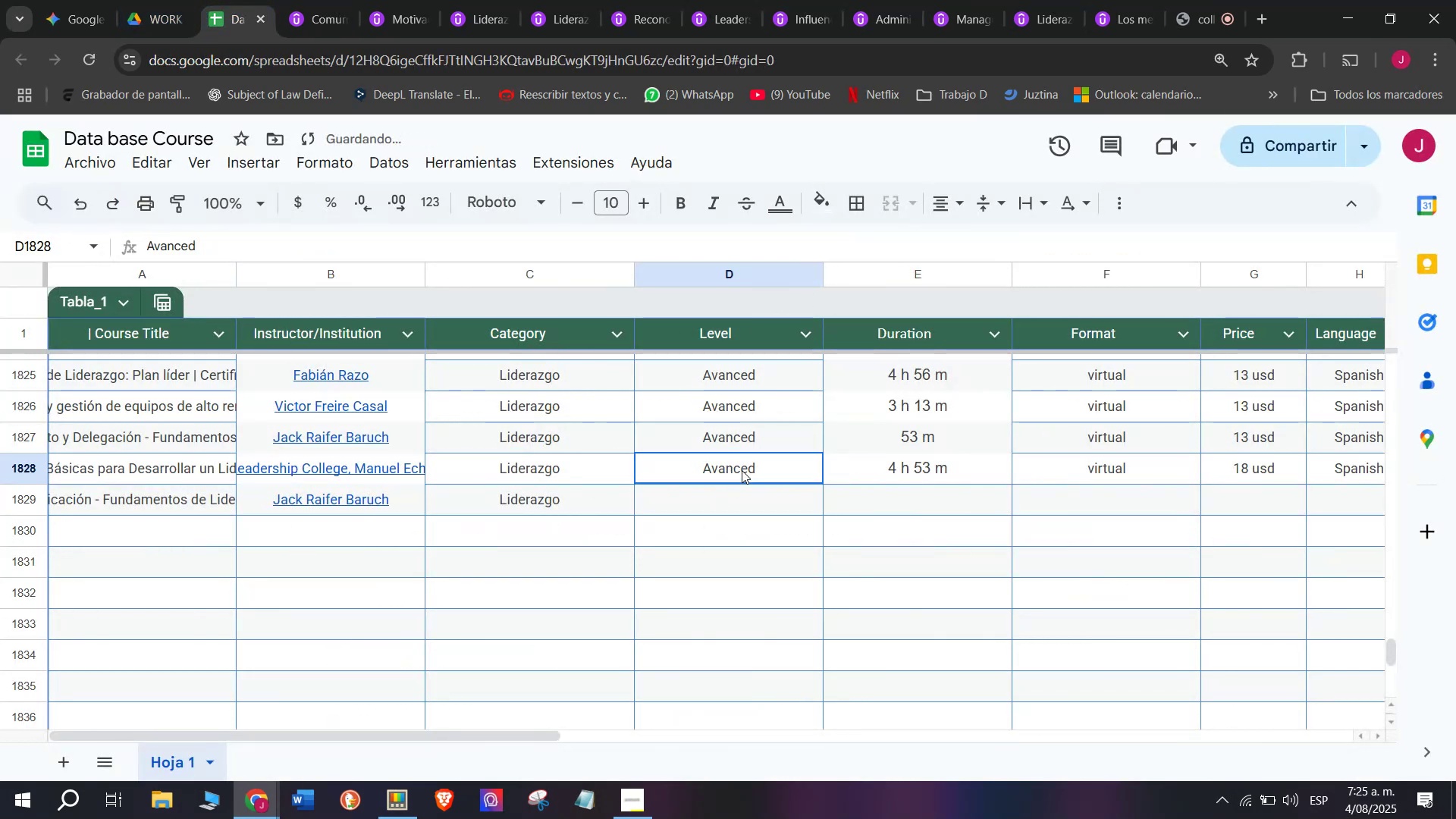 
key(Control+ControlLeft)
 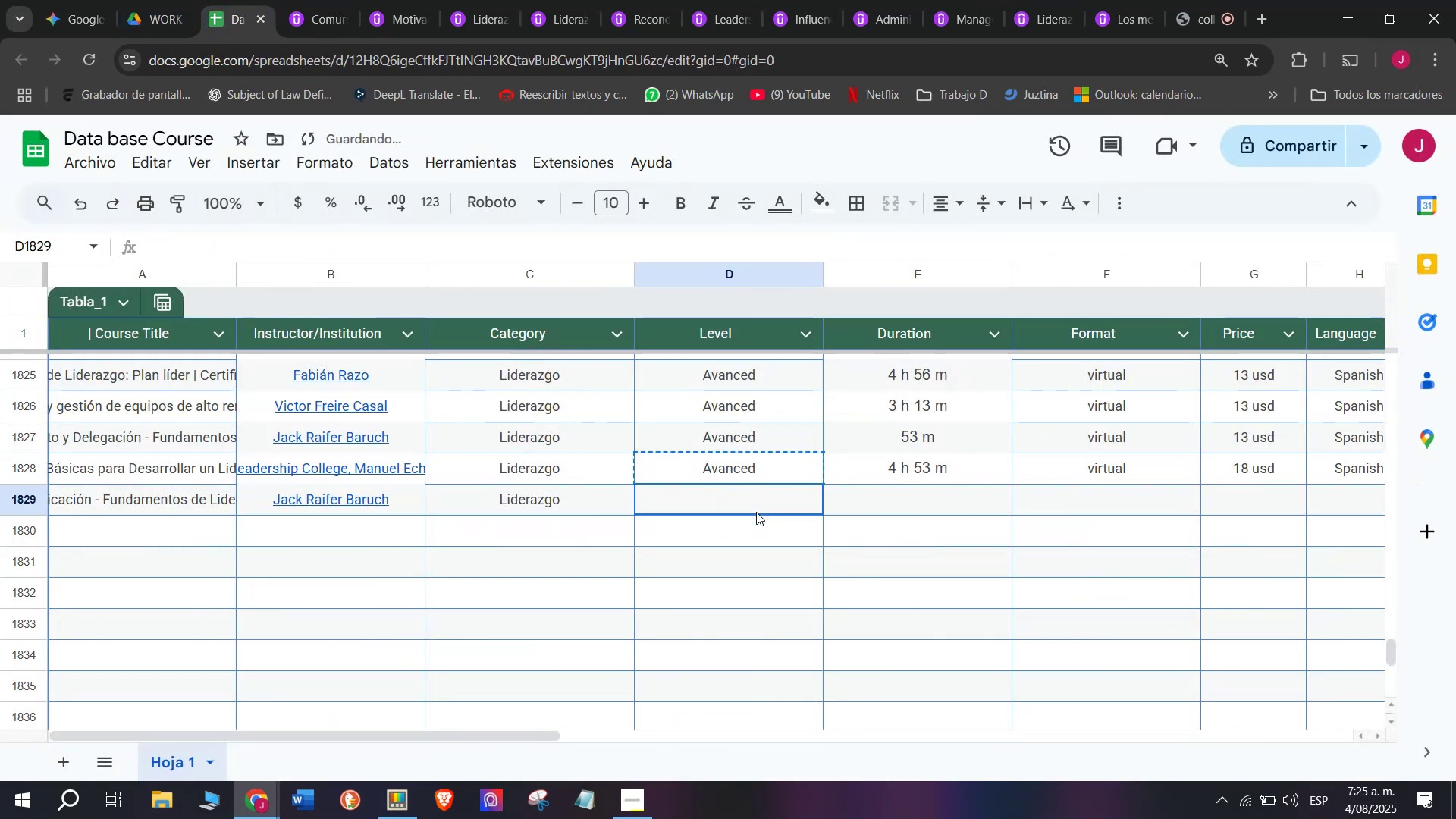 
key(Control+C)
 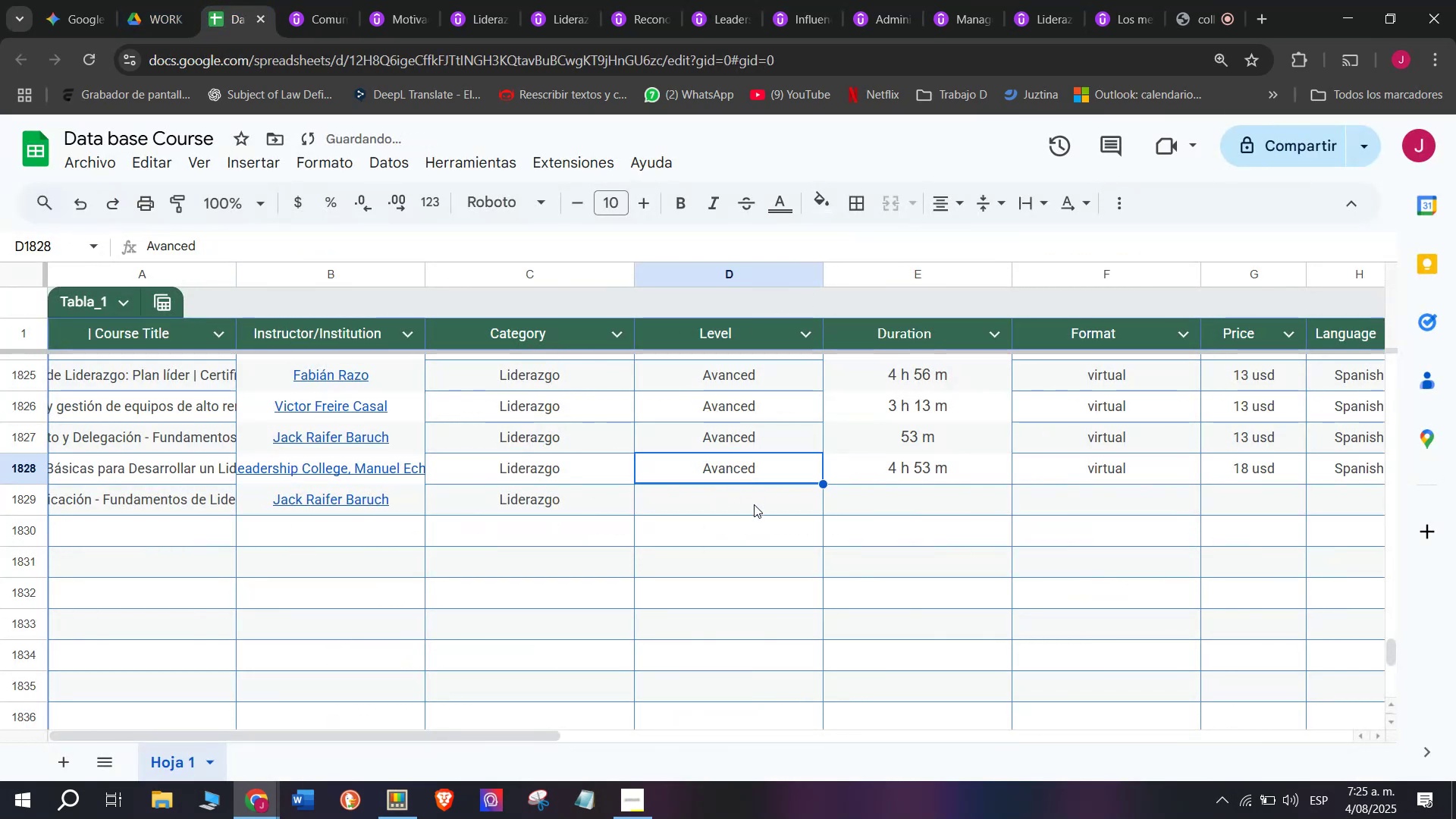 
key(Z)
 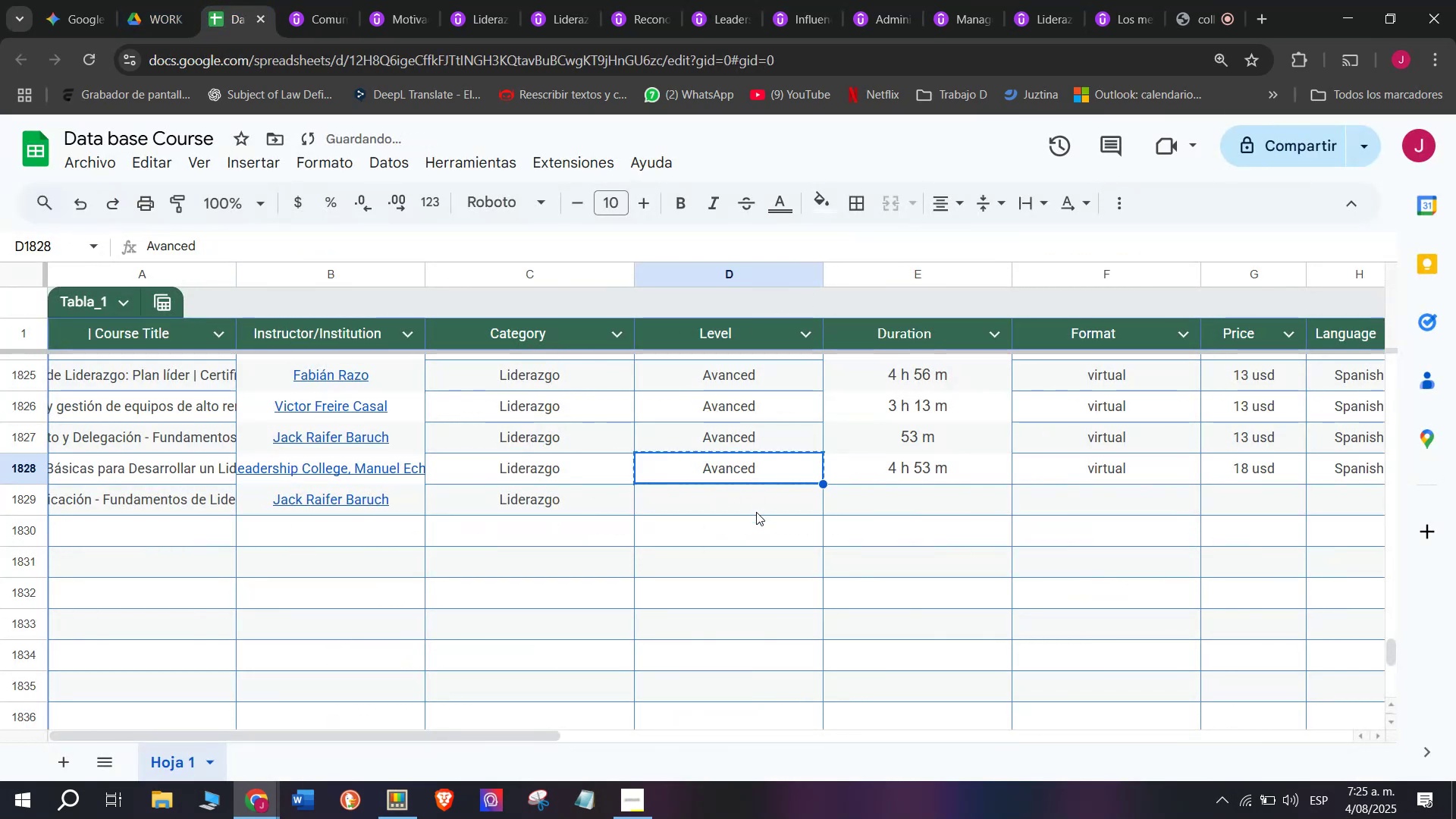 
key(Control+ControlLeft)
 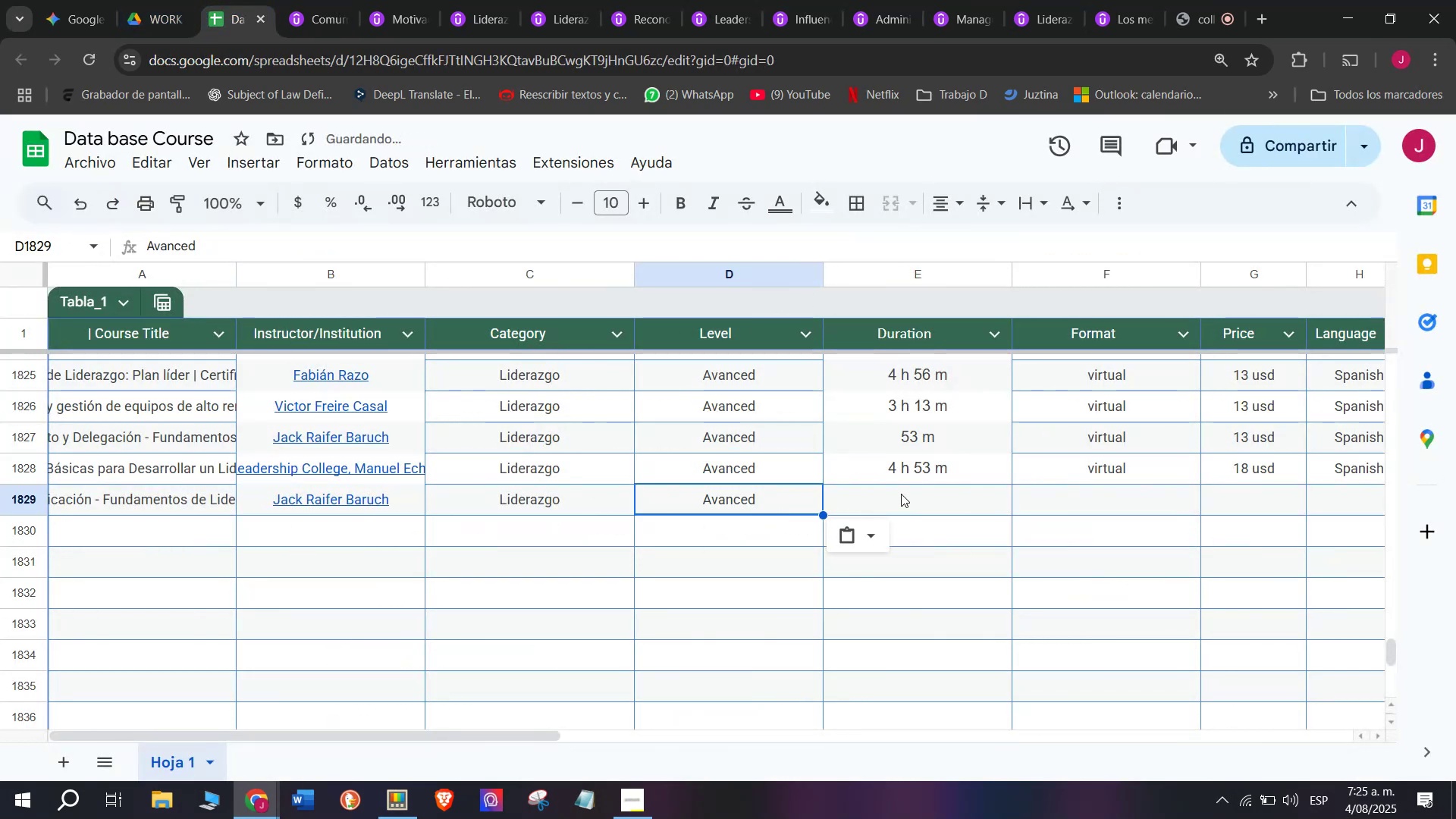 
key(Control+V)
 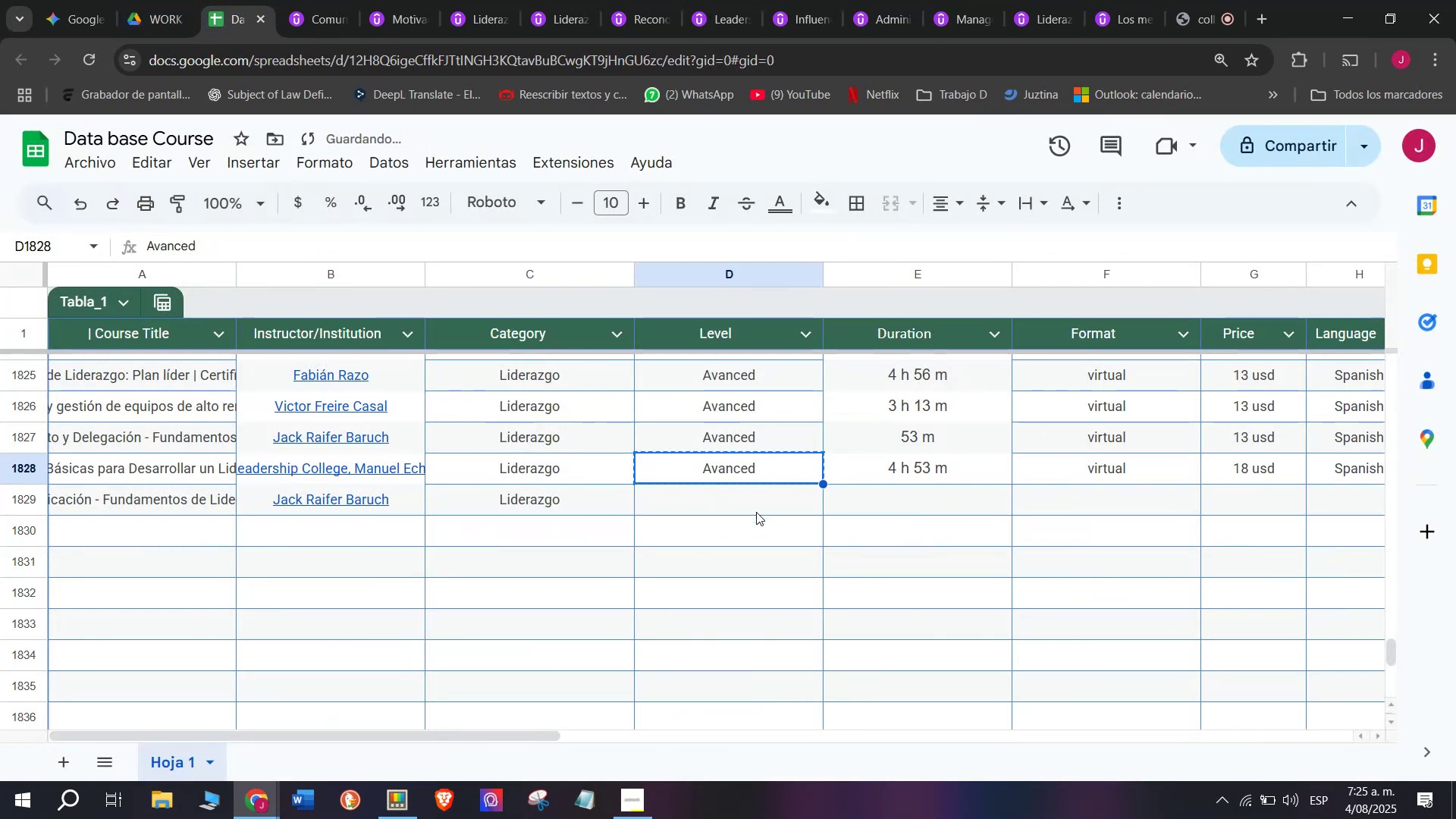 
triple_click([756, 512])
 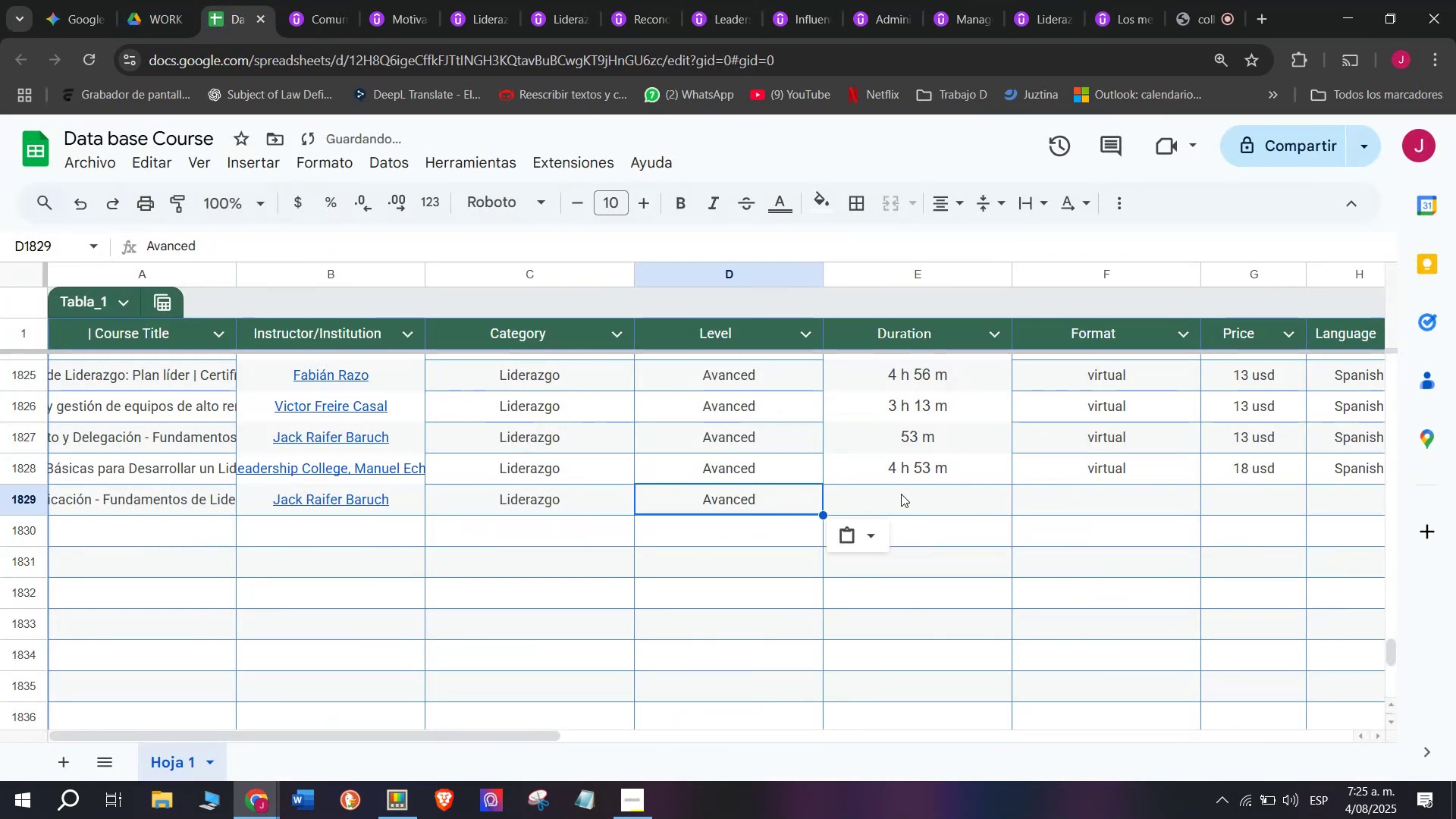 
left_click([901, 494])
 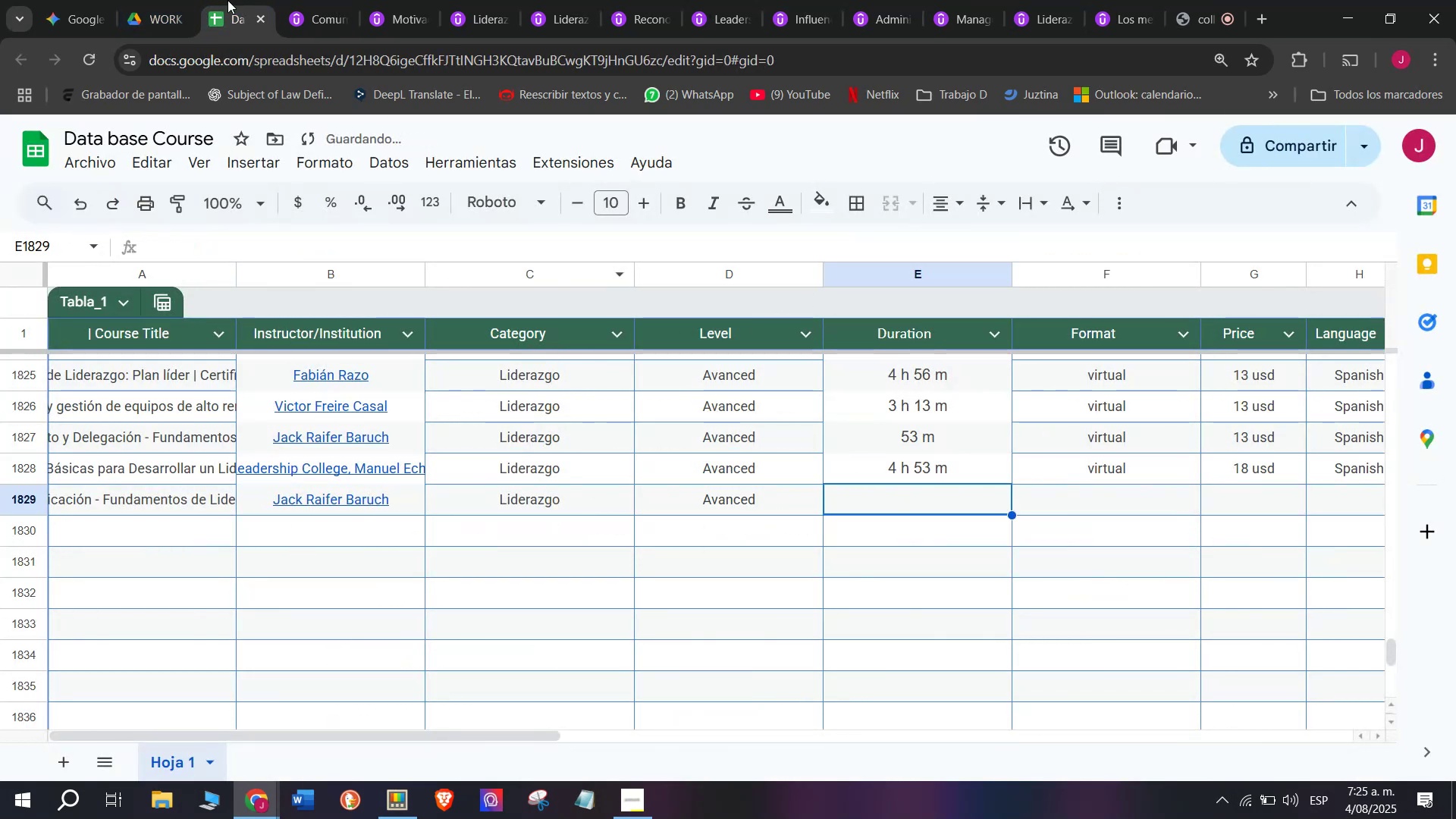 
left_click([357, 0])
 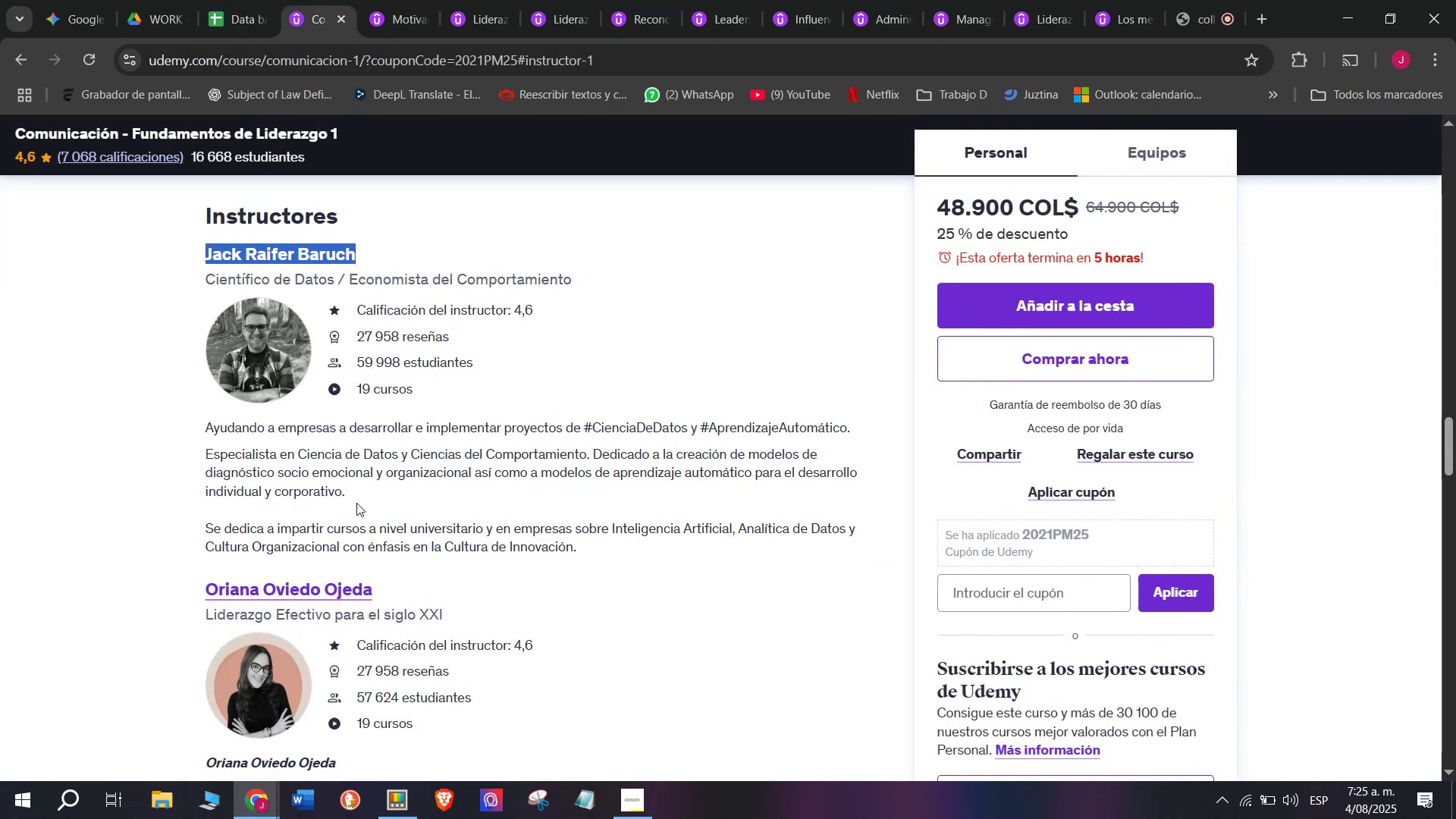 
scroll: coordinate [454, 526], scroll_direction: up, amount: 9.0
 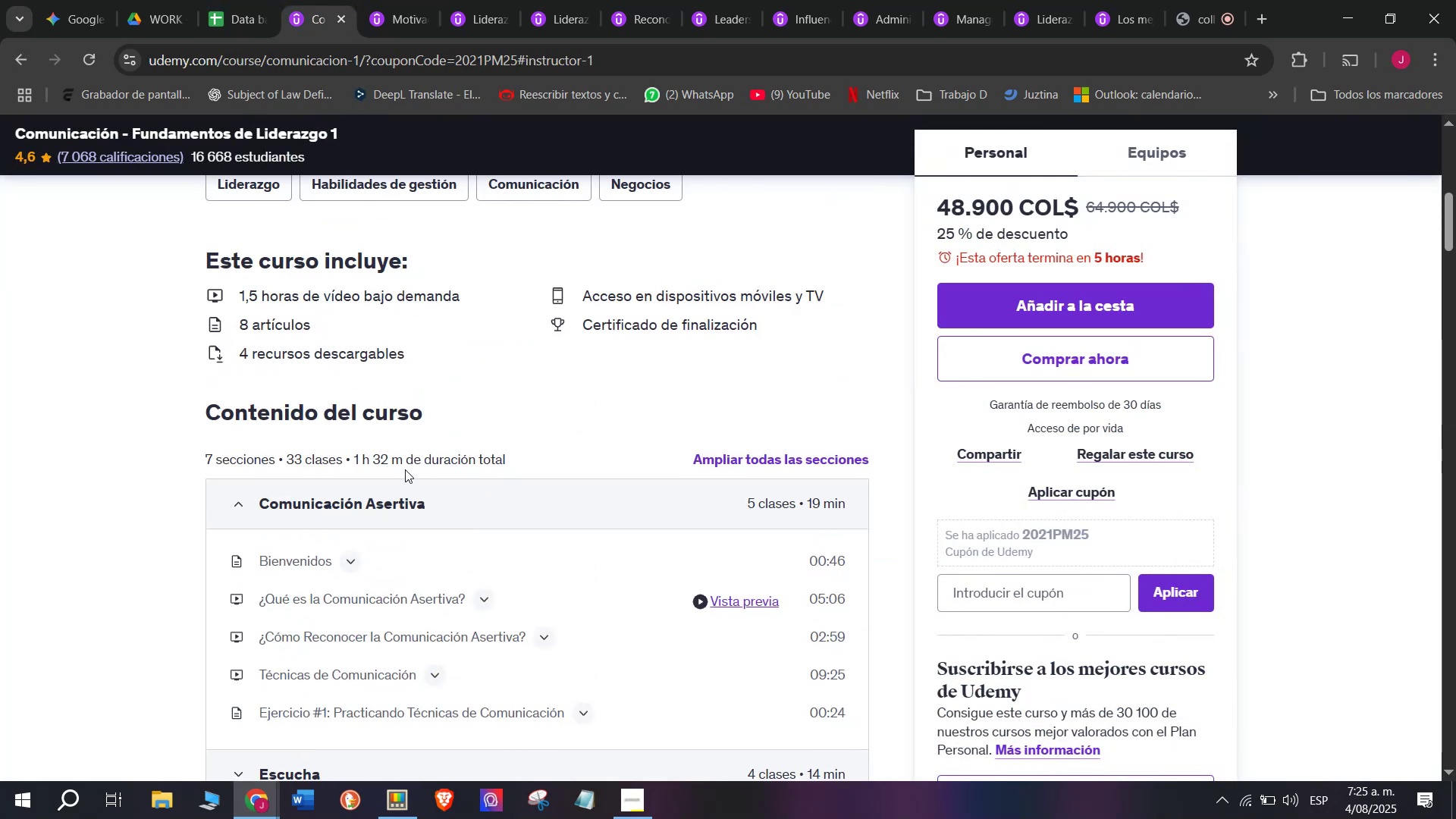 
left_click_drag(start_coordinate=[400, 463], to_coordinate=[355, 469])
 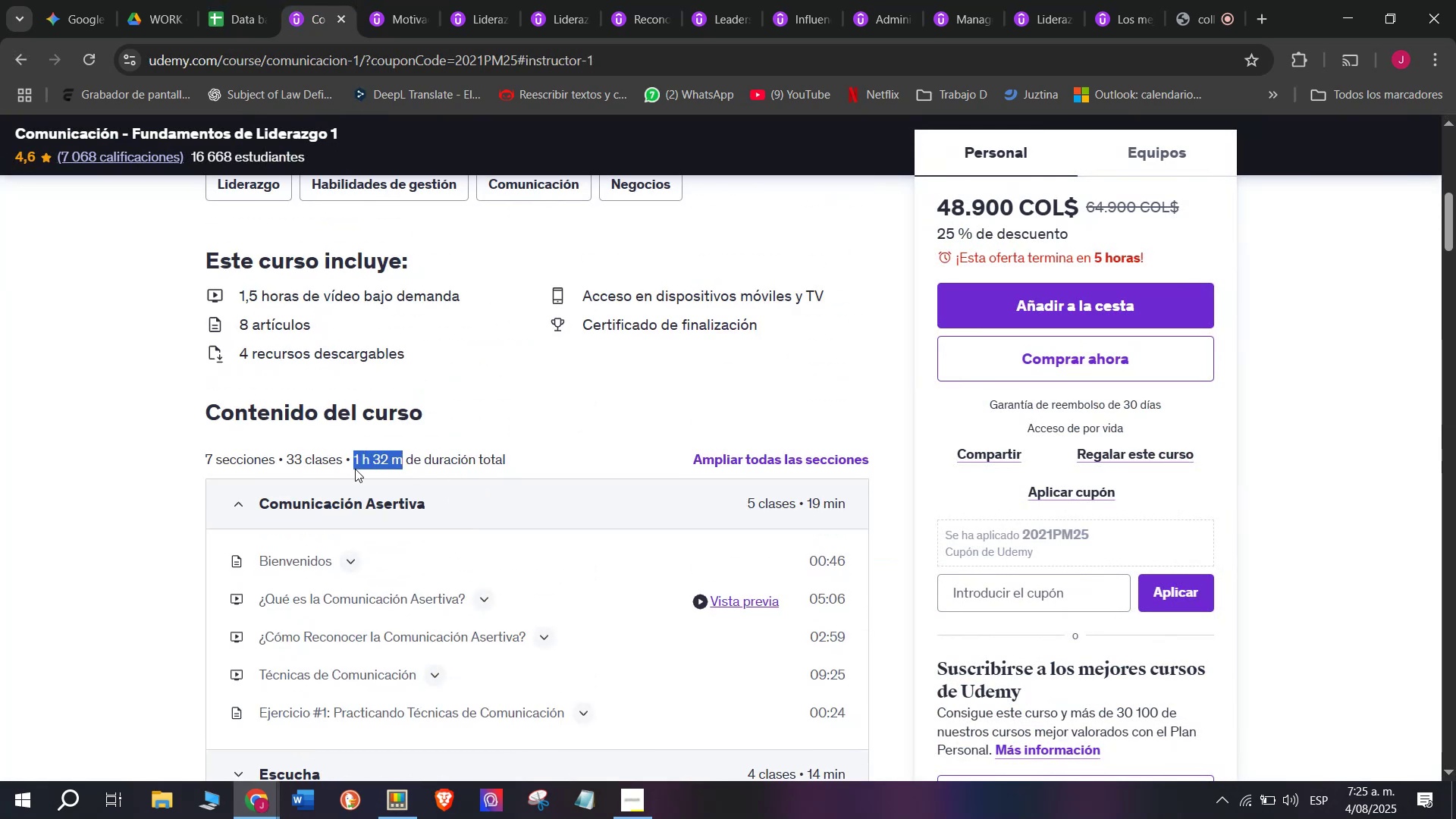 
key(Control+ControlLeft)
 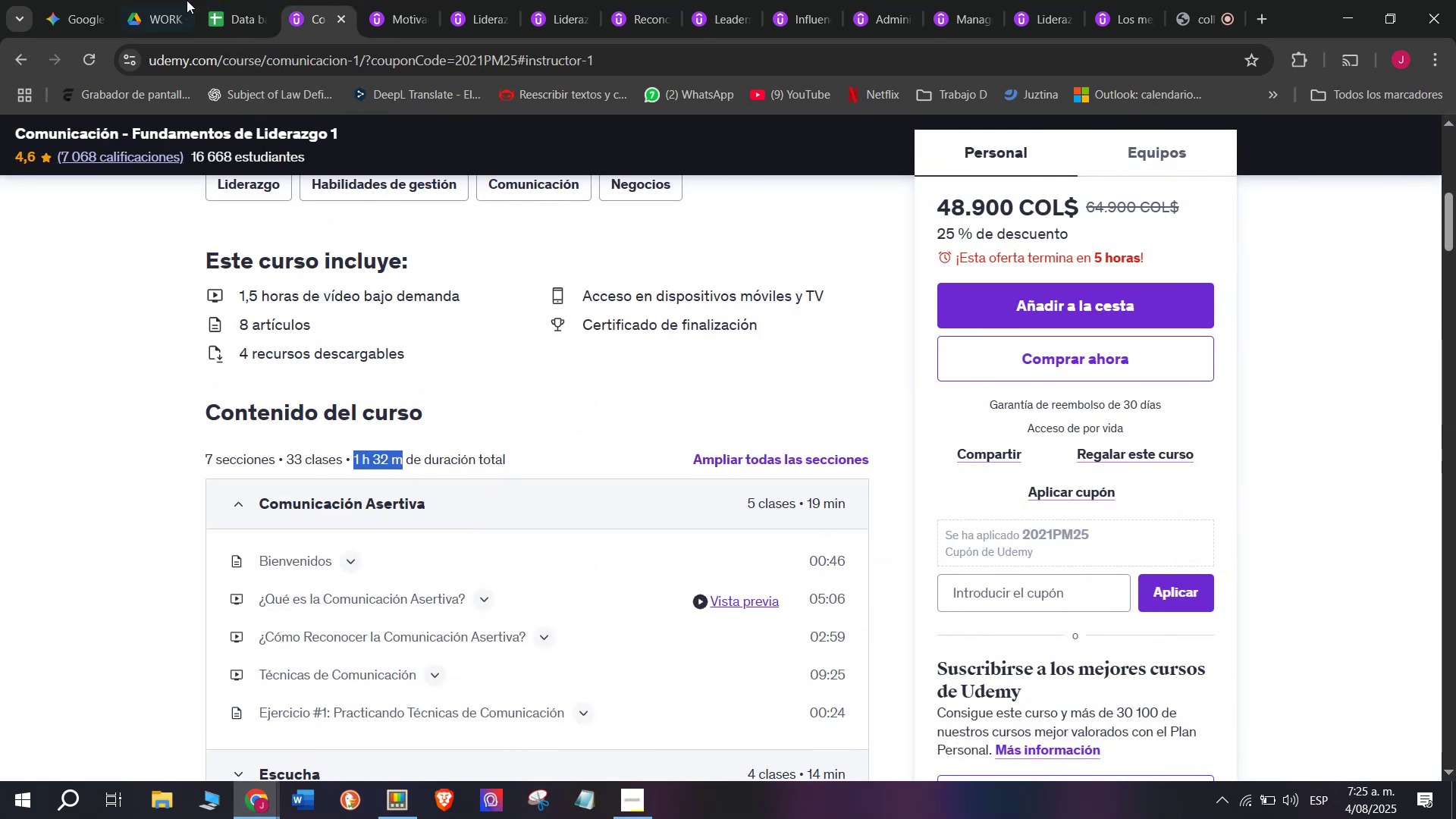 
key(Break)
 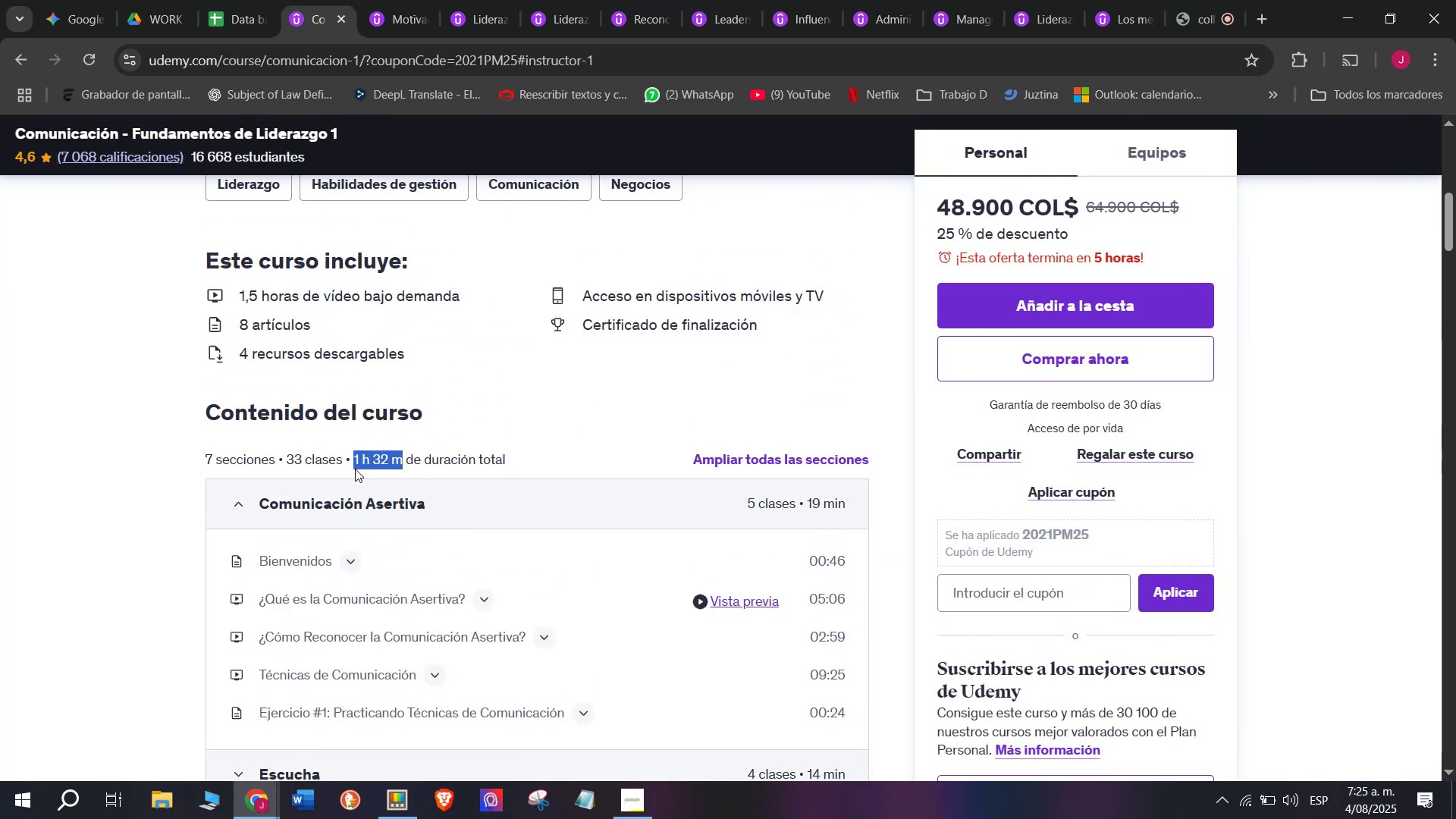 
key(Control+C)
 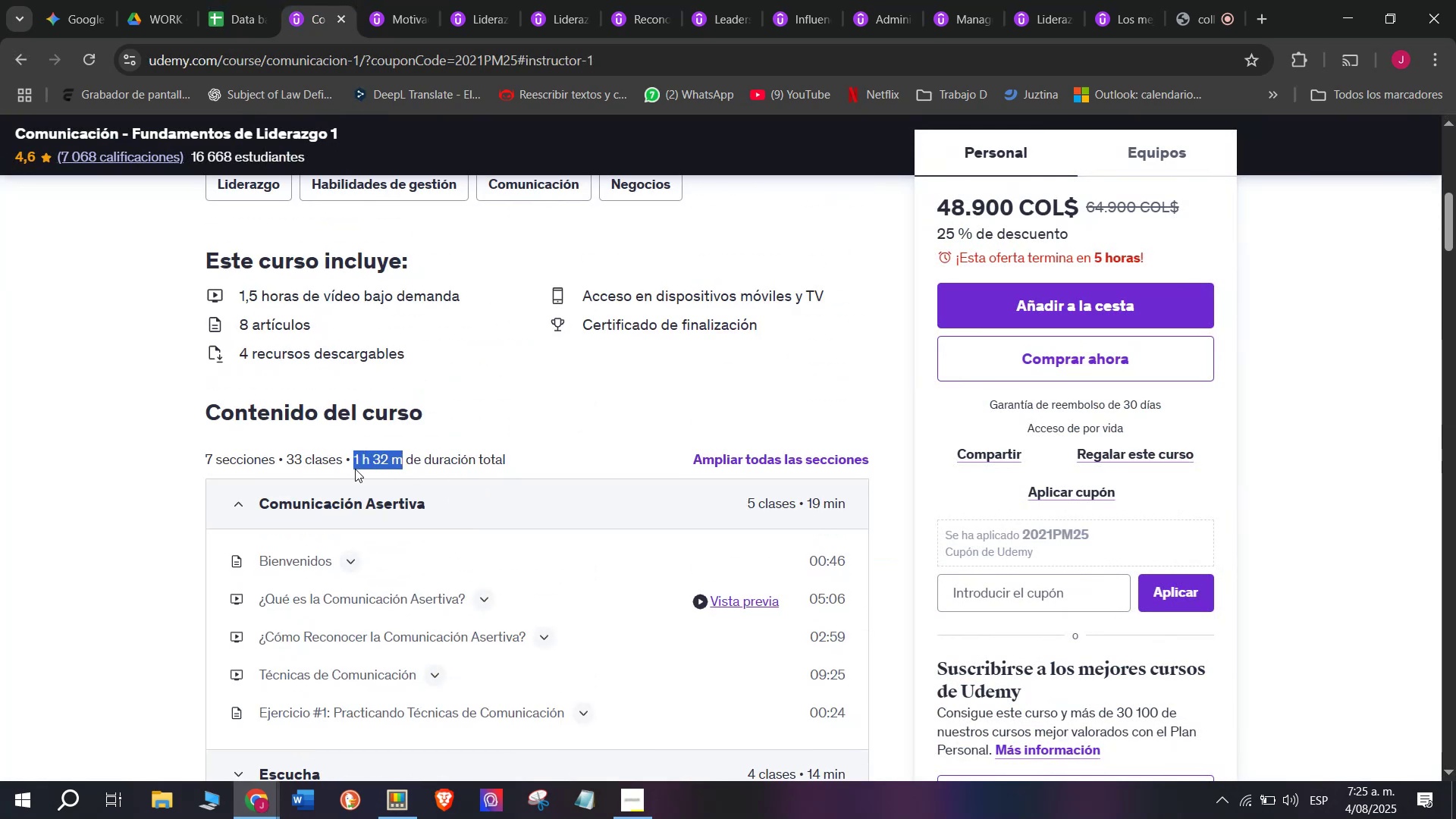 
key(Control+ControlLeft)
 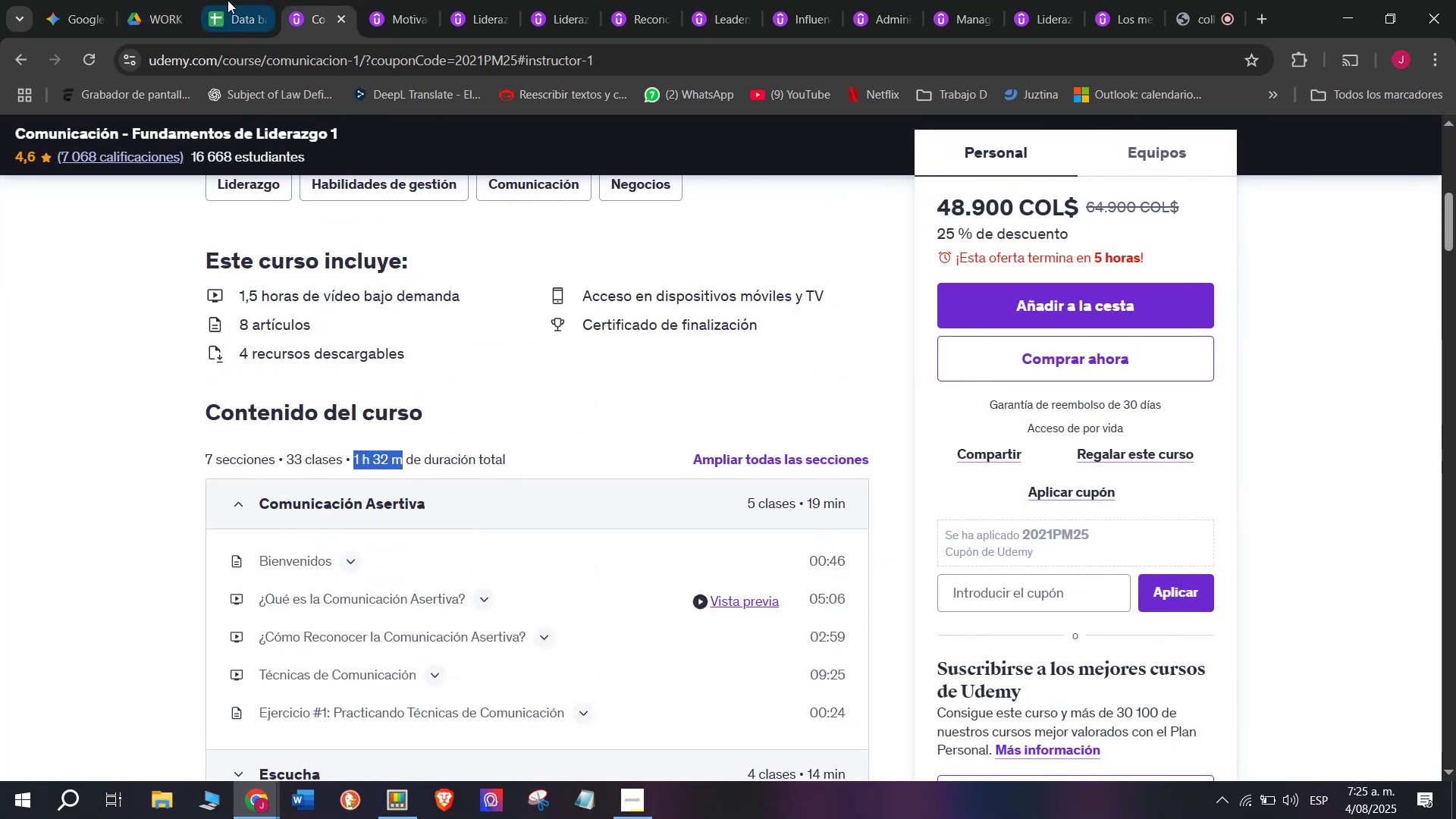 
key(Break)
 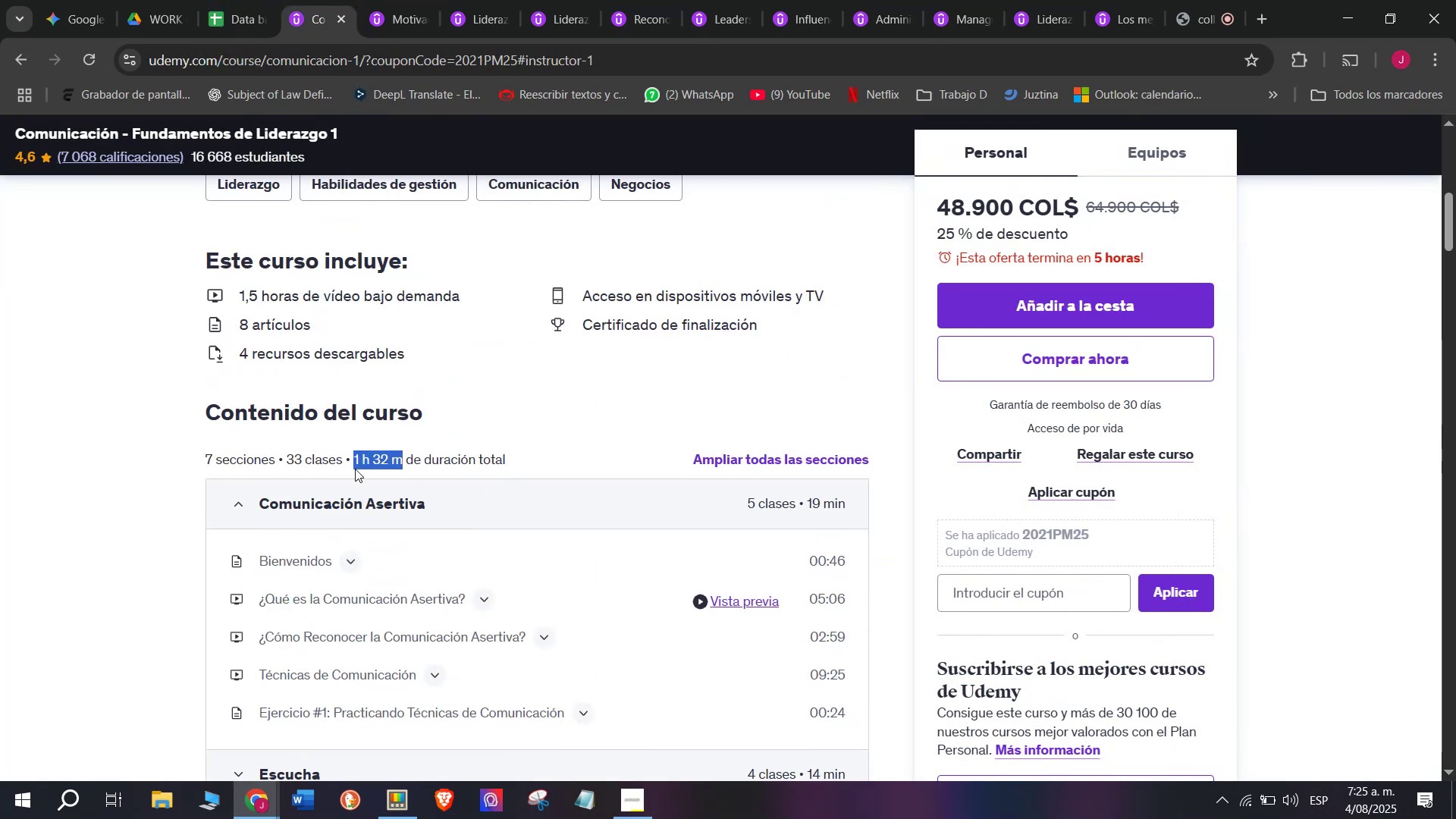 
key(Control+C)
 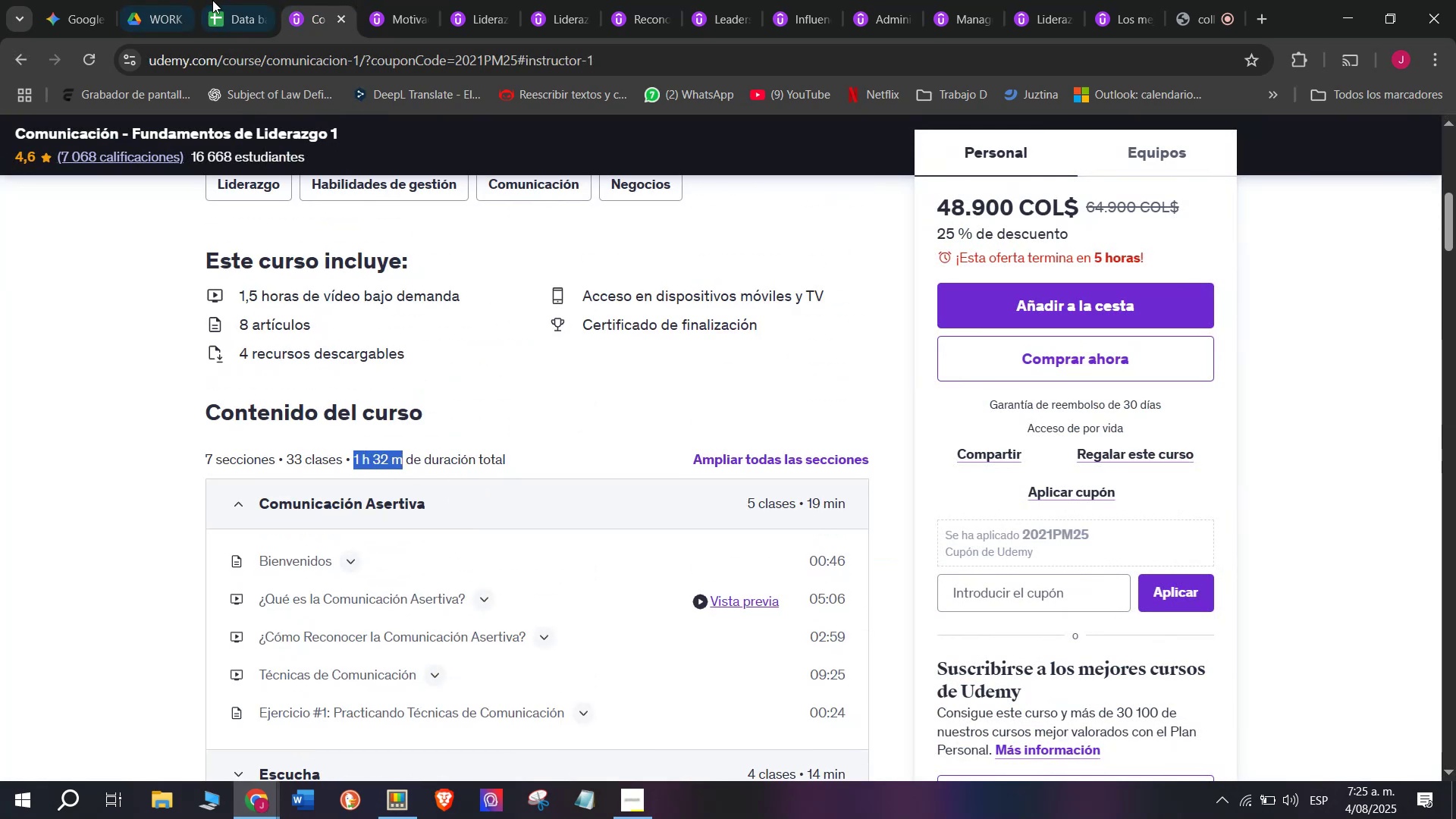 
left_click([229, 0])
 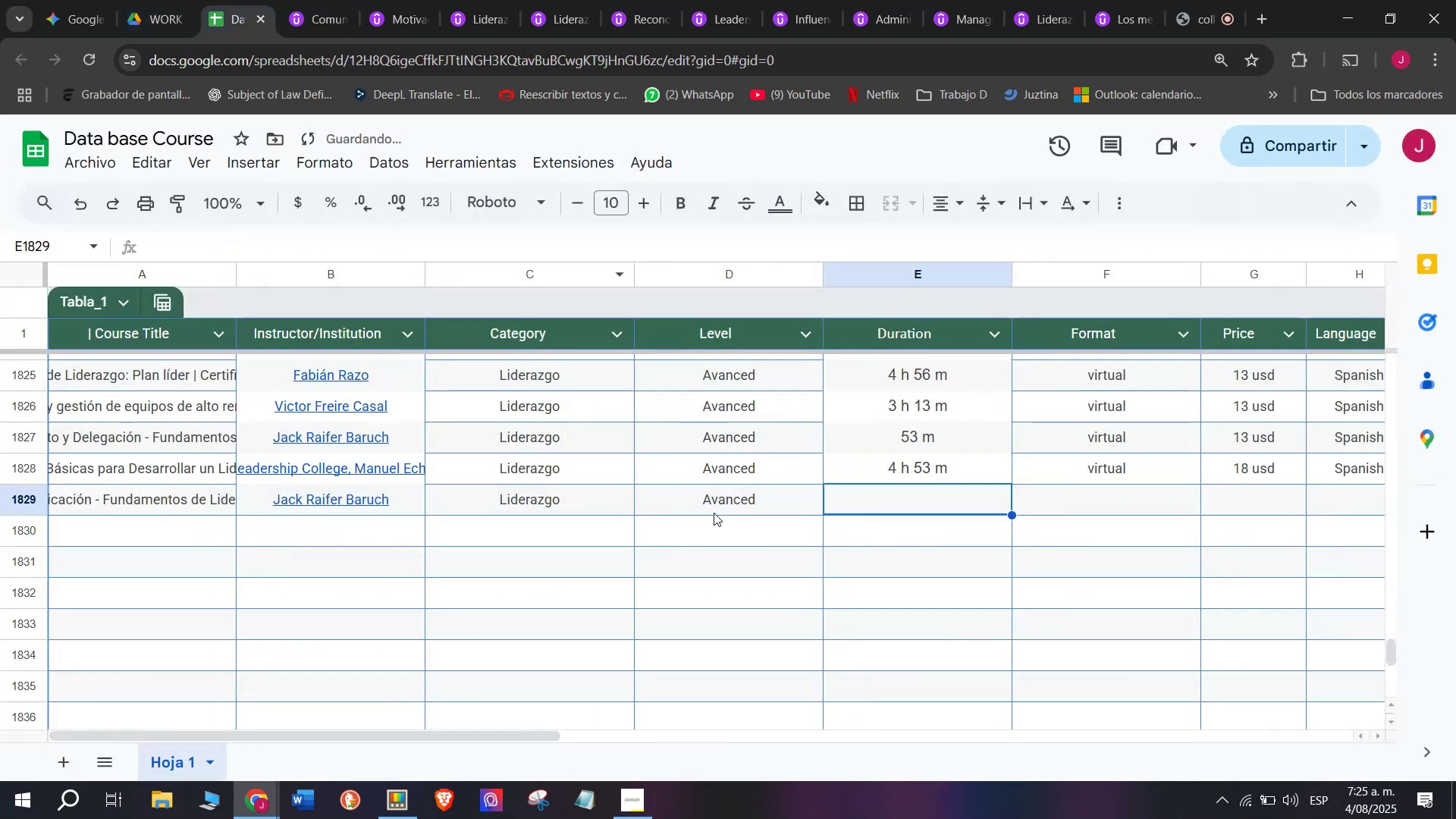 
key(Control+ControlLeft)
 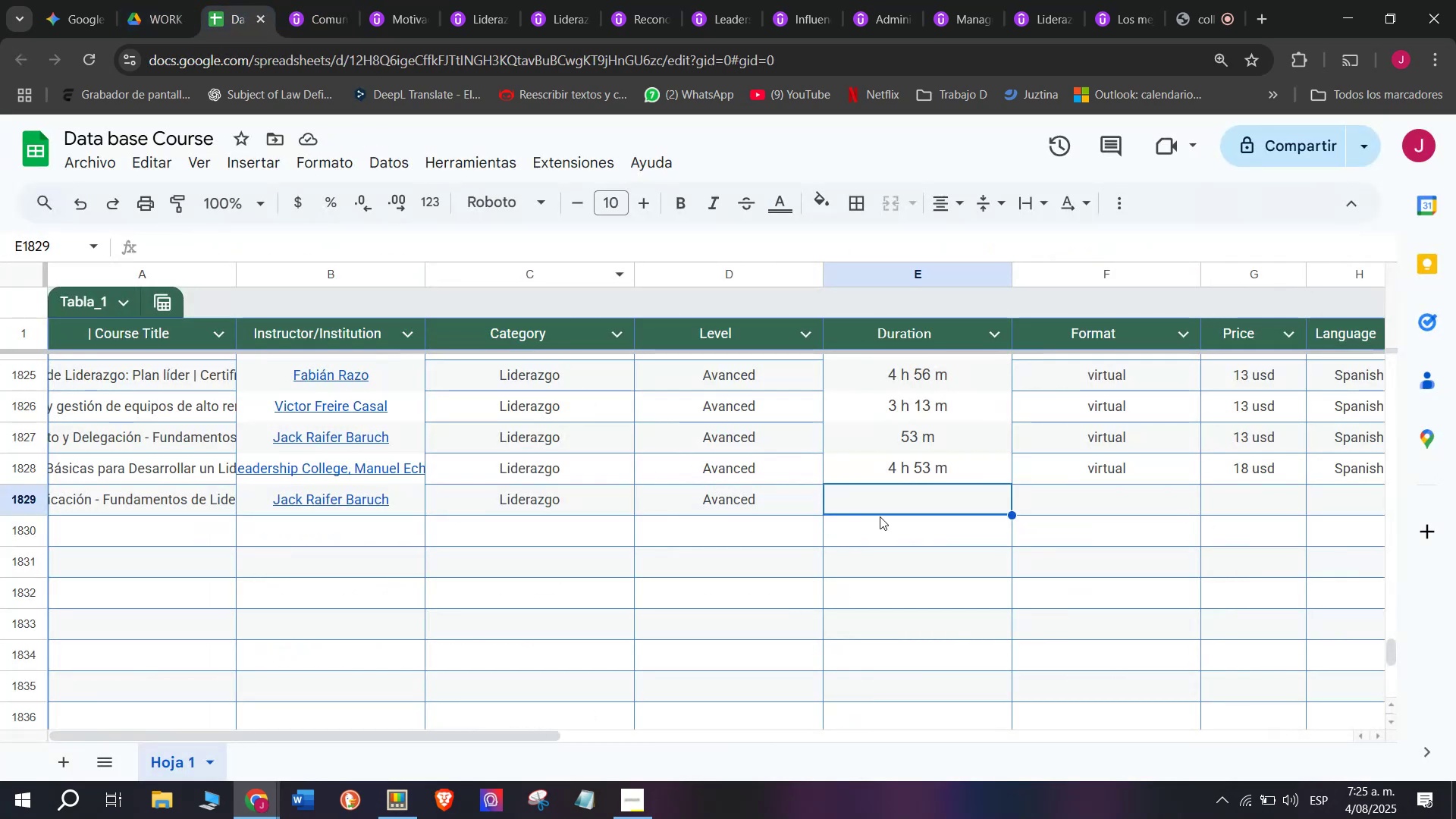 
key(Z)
 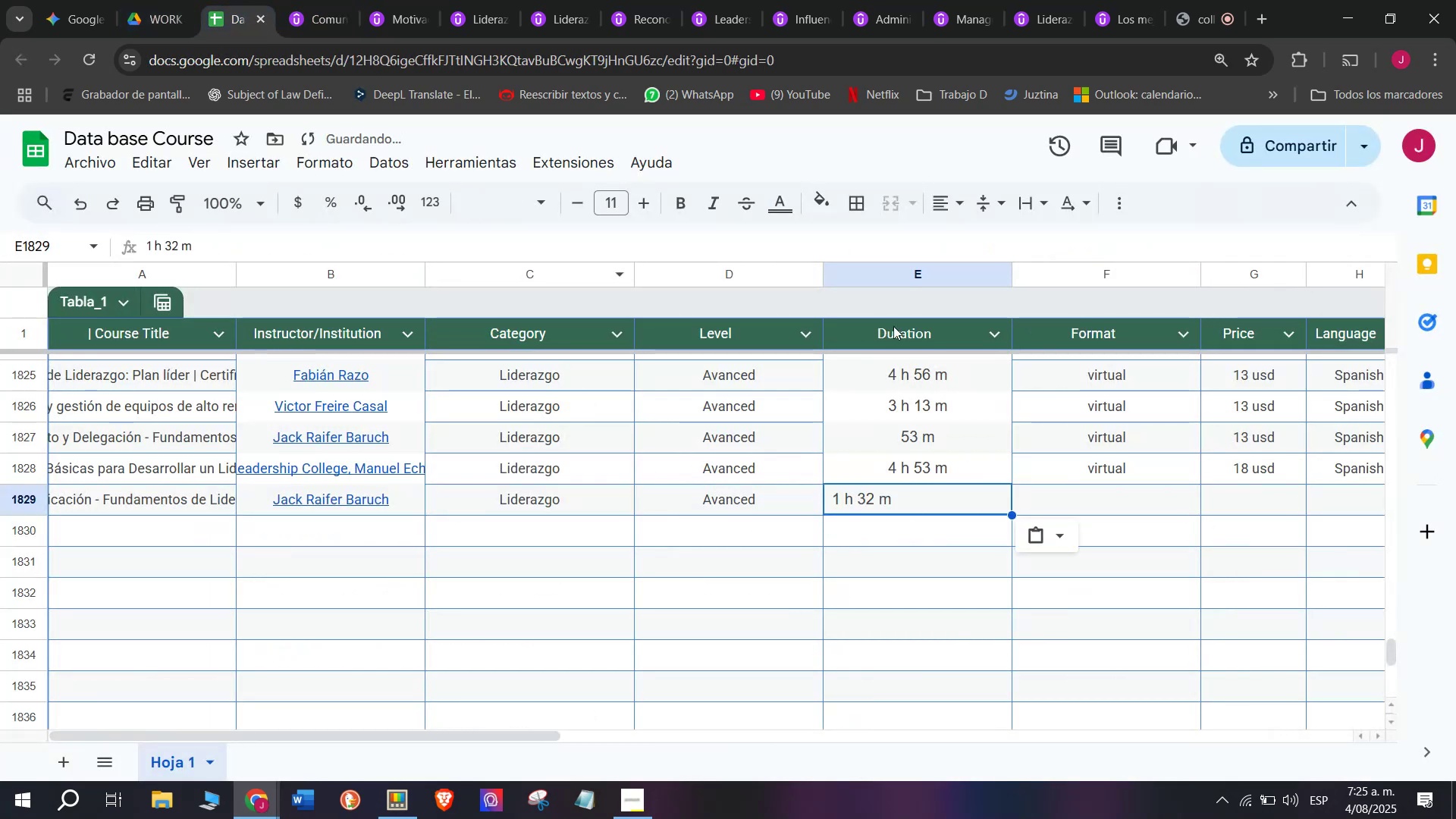 
key(Control+V)
 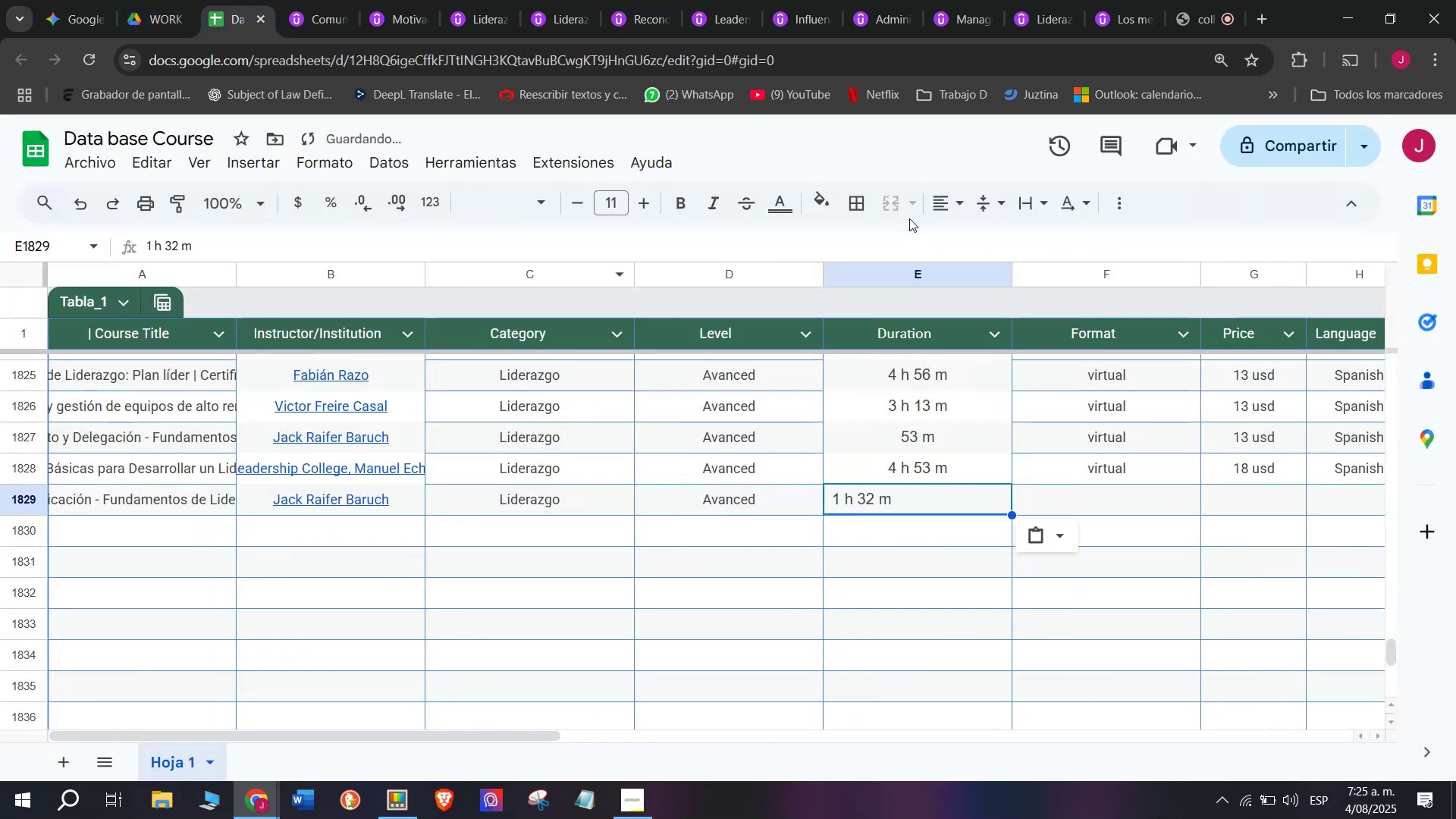 
left_click([956, 200])
 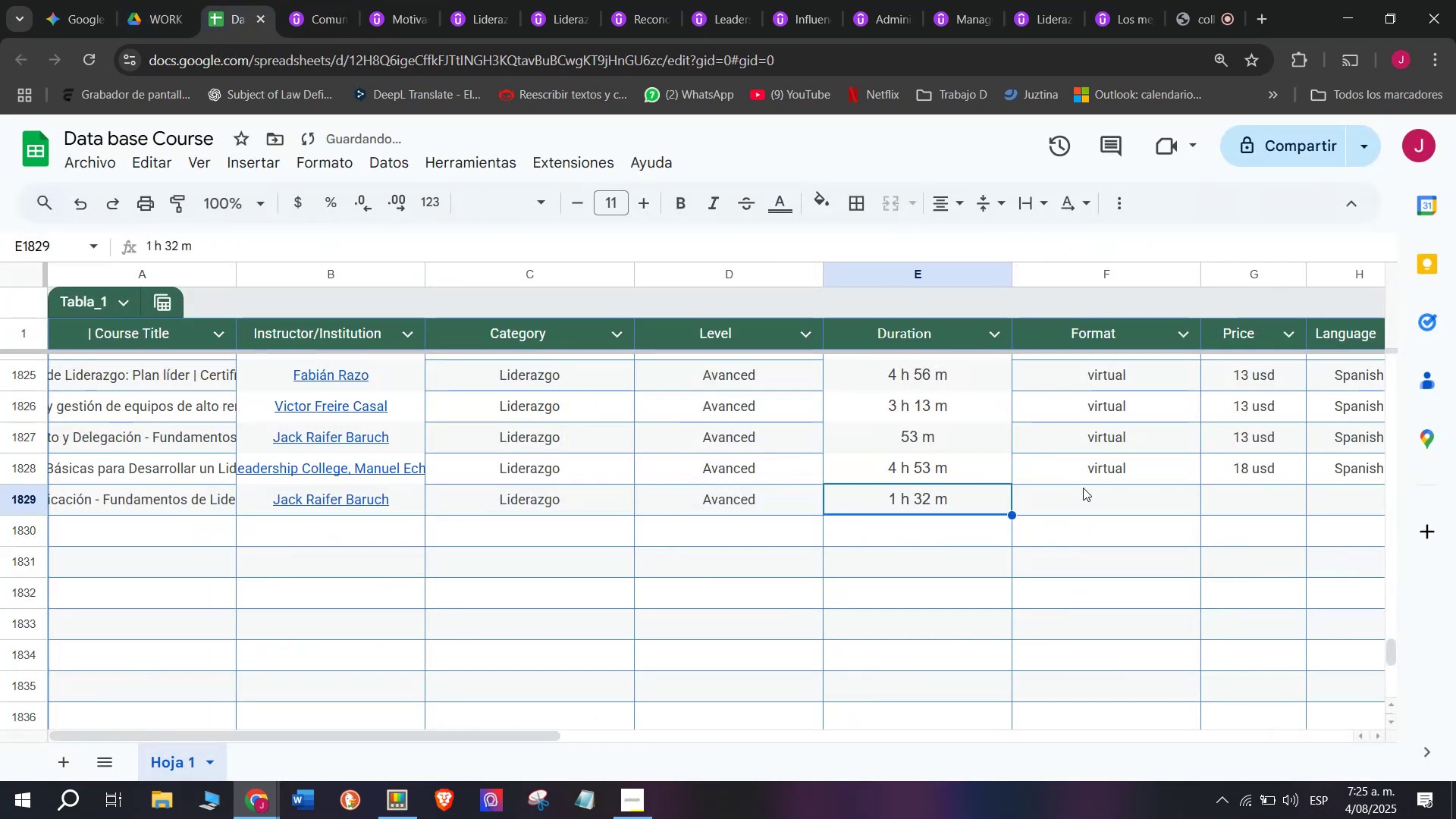 
double_click([1095, 463])
 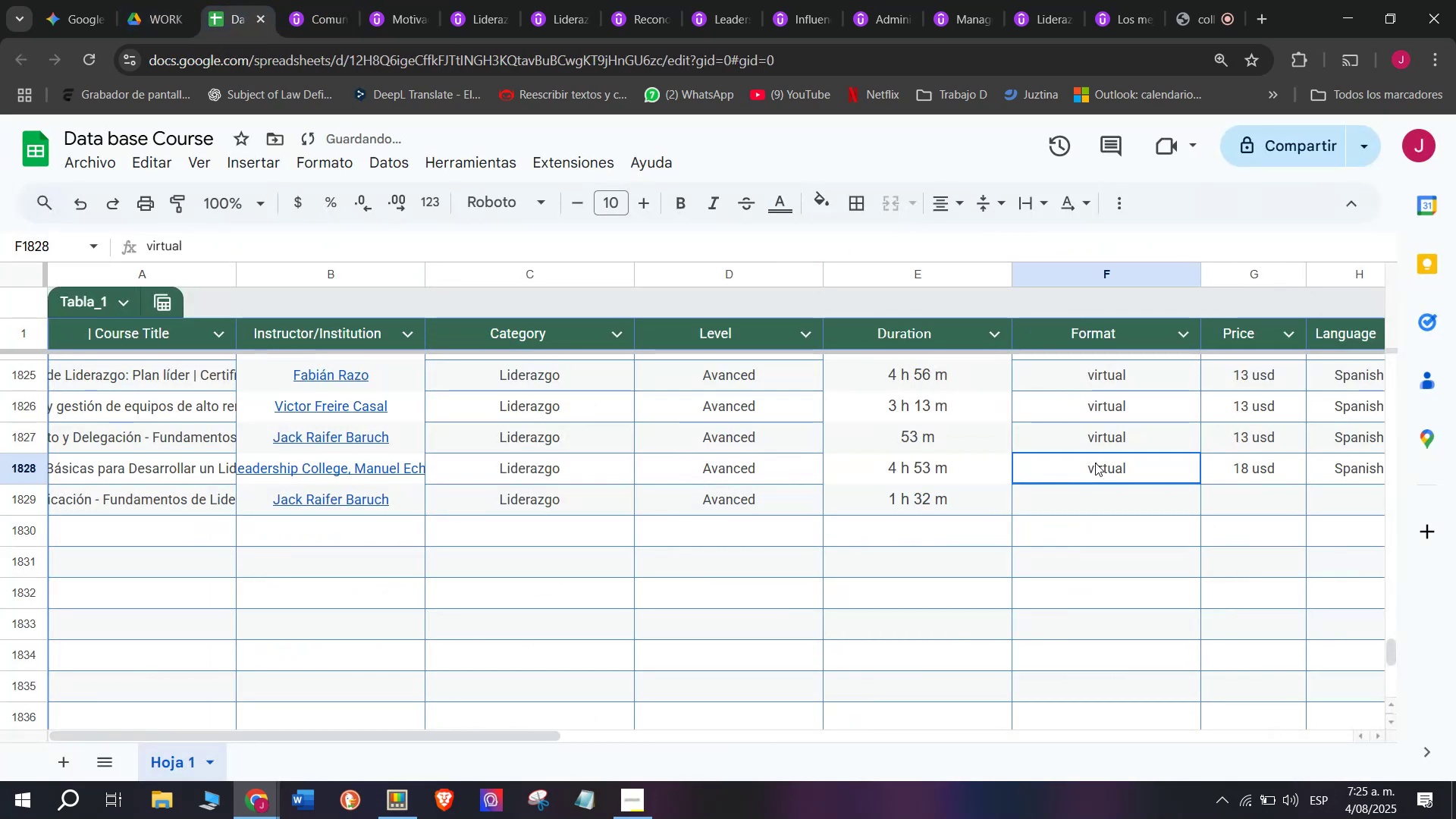 
key(Control+C)
 